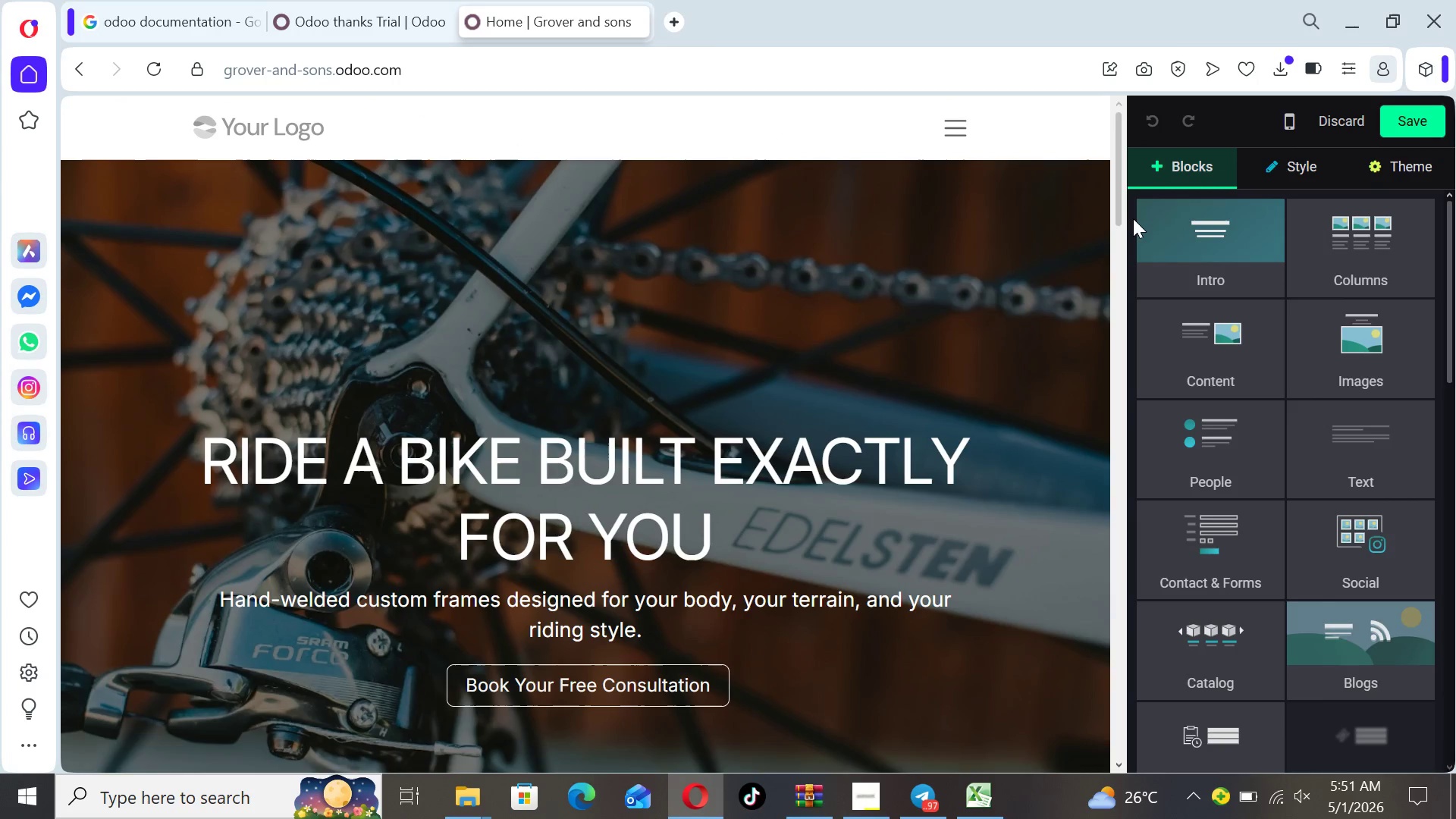 
left_click_drag(start_coordinate=[1119, 208], to_coordinate=[1116, 359])
 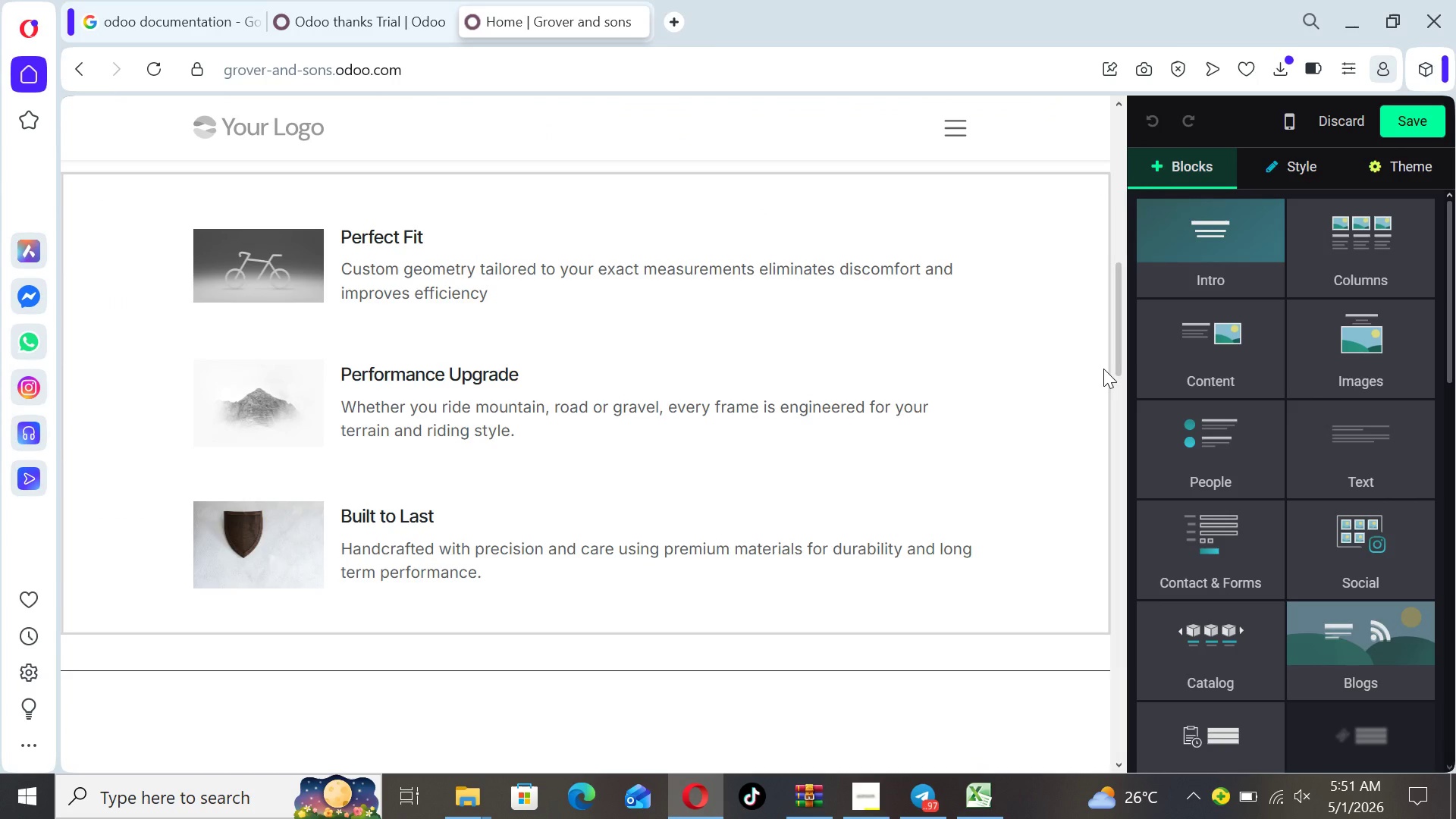 
left_click([1103, 369])
 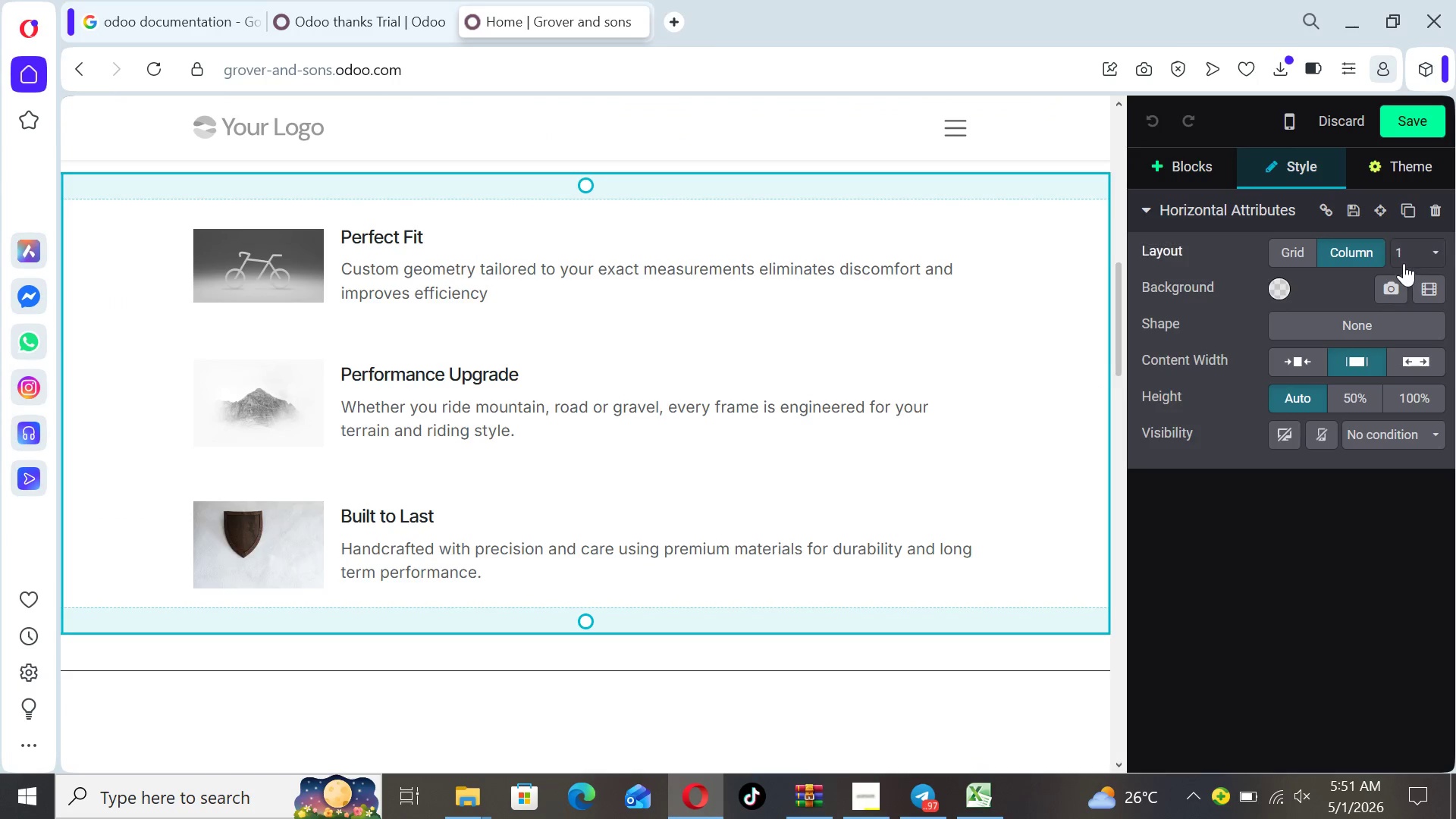 
left_click([1402, 255])
 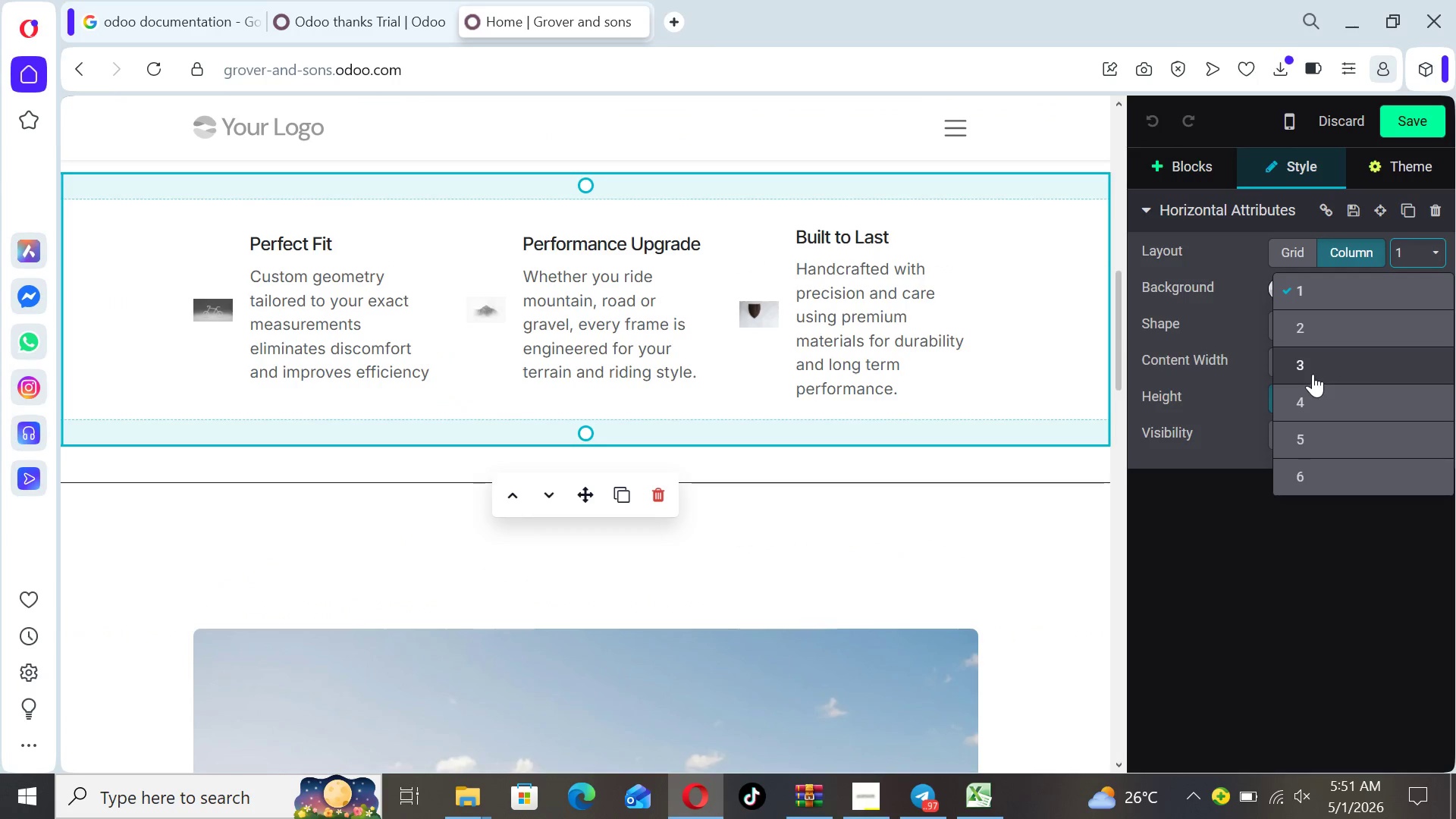 
left_click([1313, 373])
 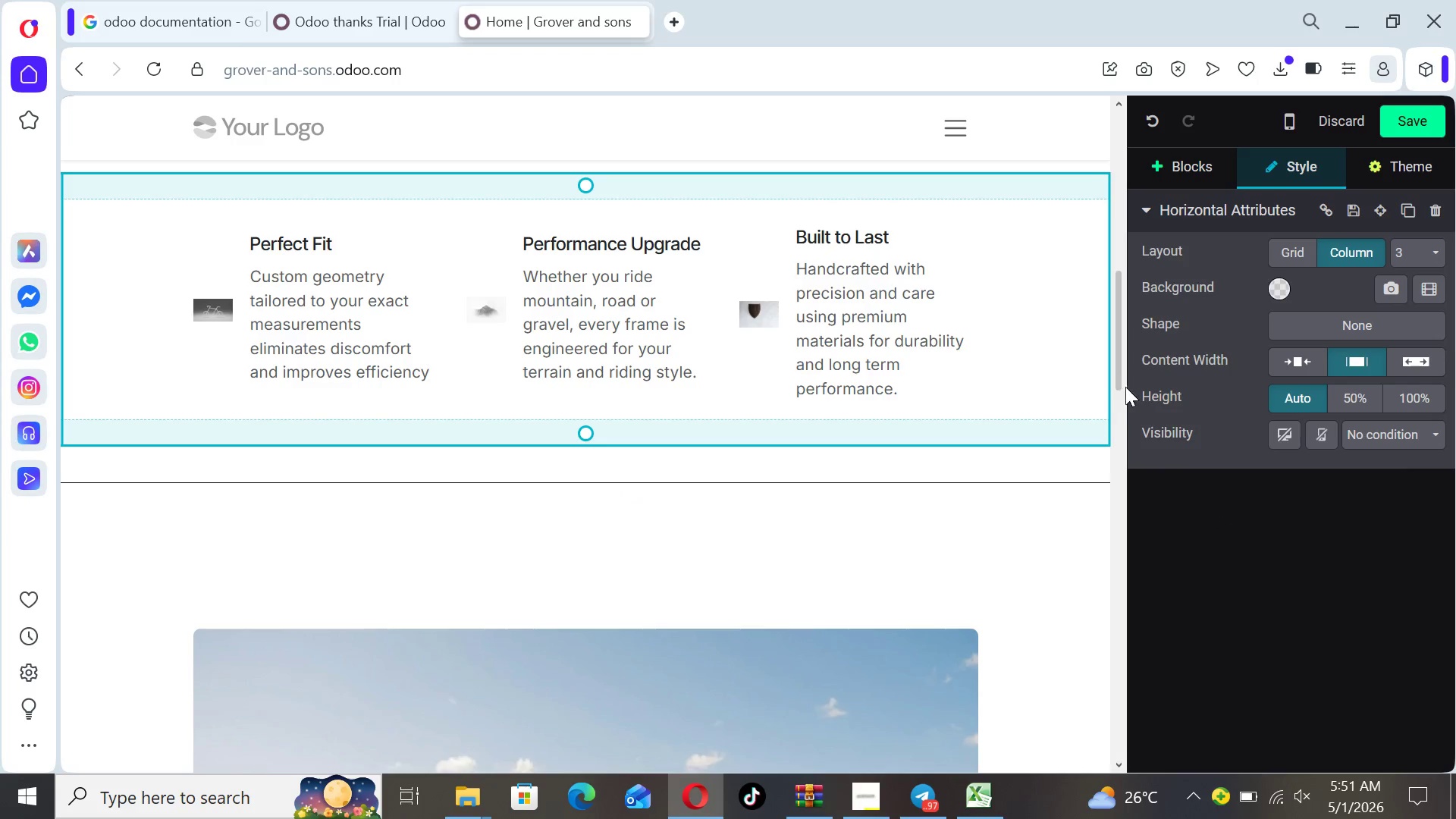 
left_click_drag(start_coordinate=[1122, 374], to_coordinate=[1090, 322])
 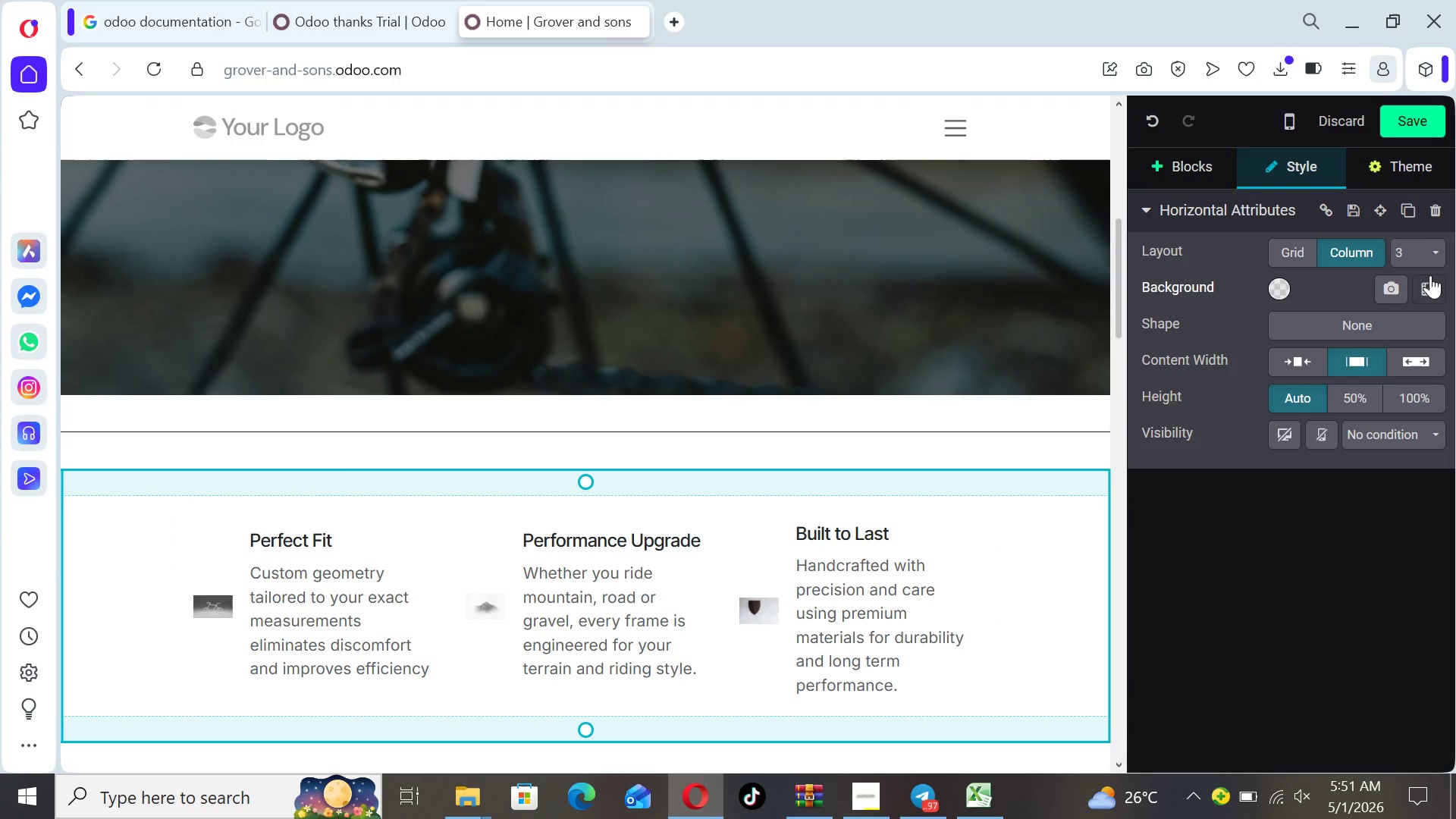 
left_click([1432, 250])
 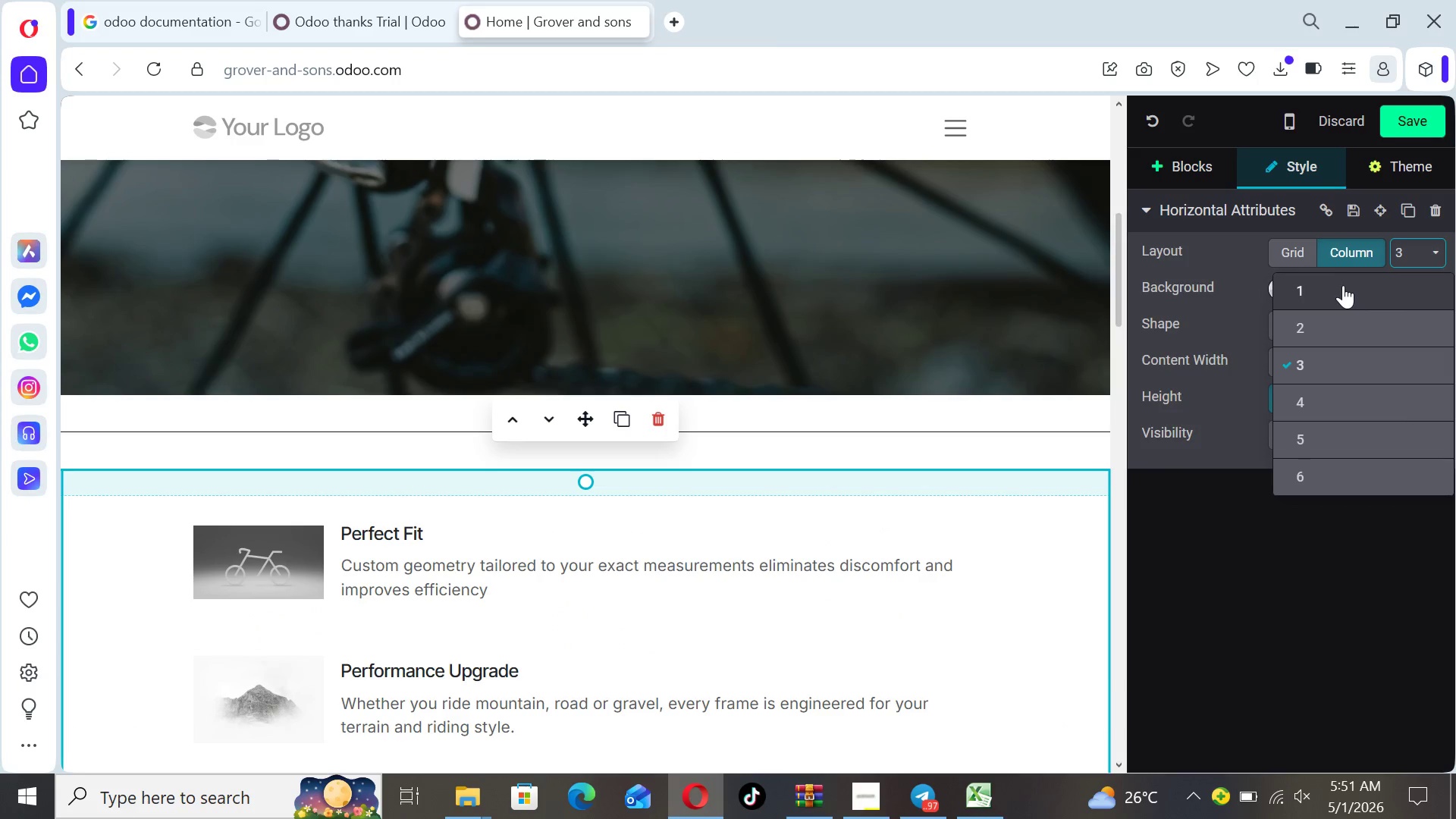 
left_click([1341, 288])
 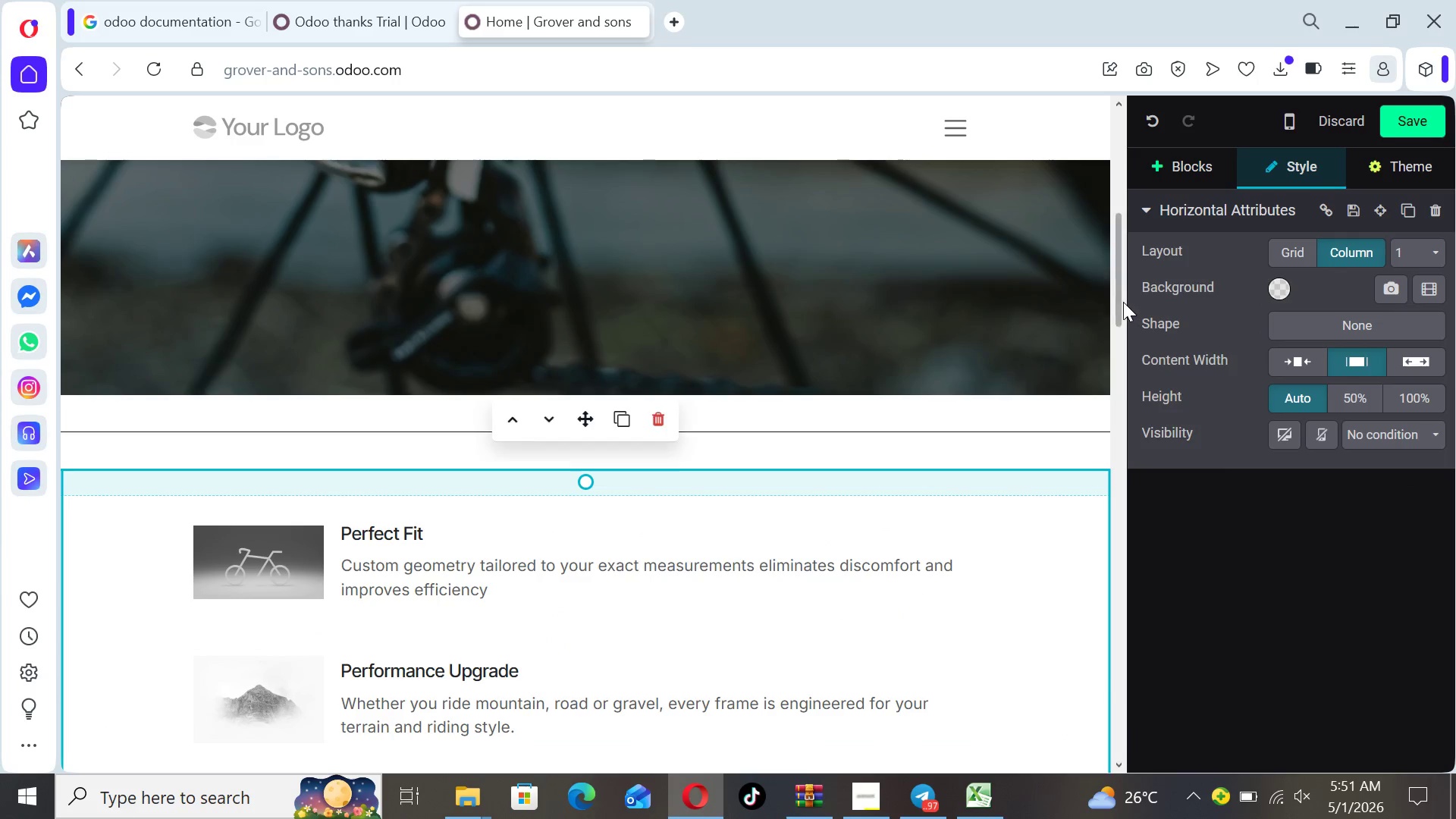 
left_click_drag(start_coordinate=[1119, 299], to_coordinate=[1153, 271])
 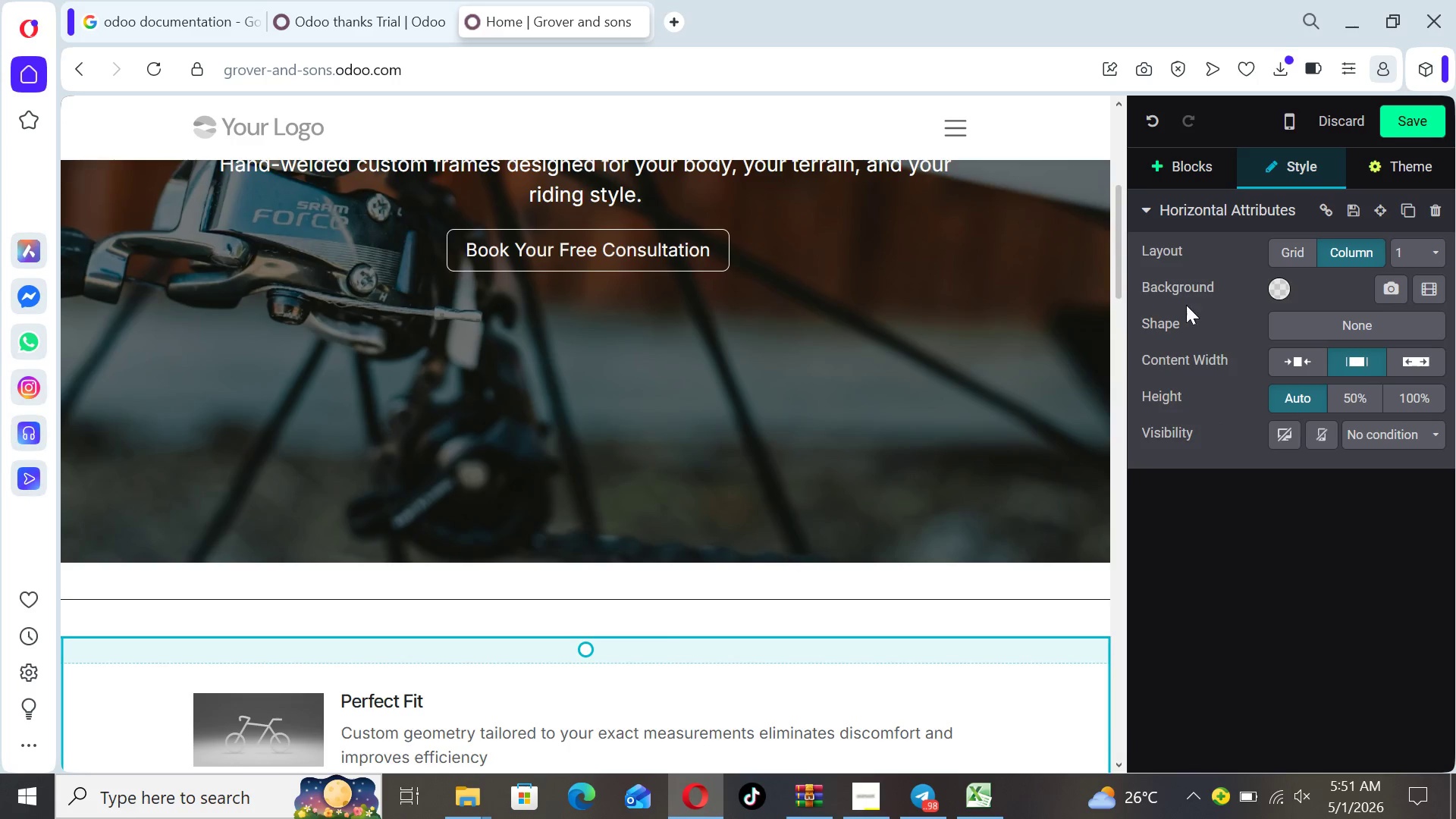 
wait(6.56)
 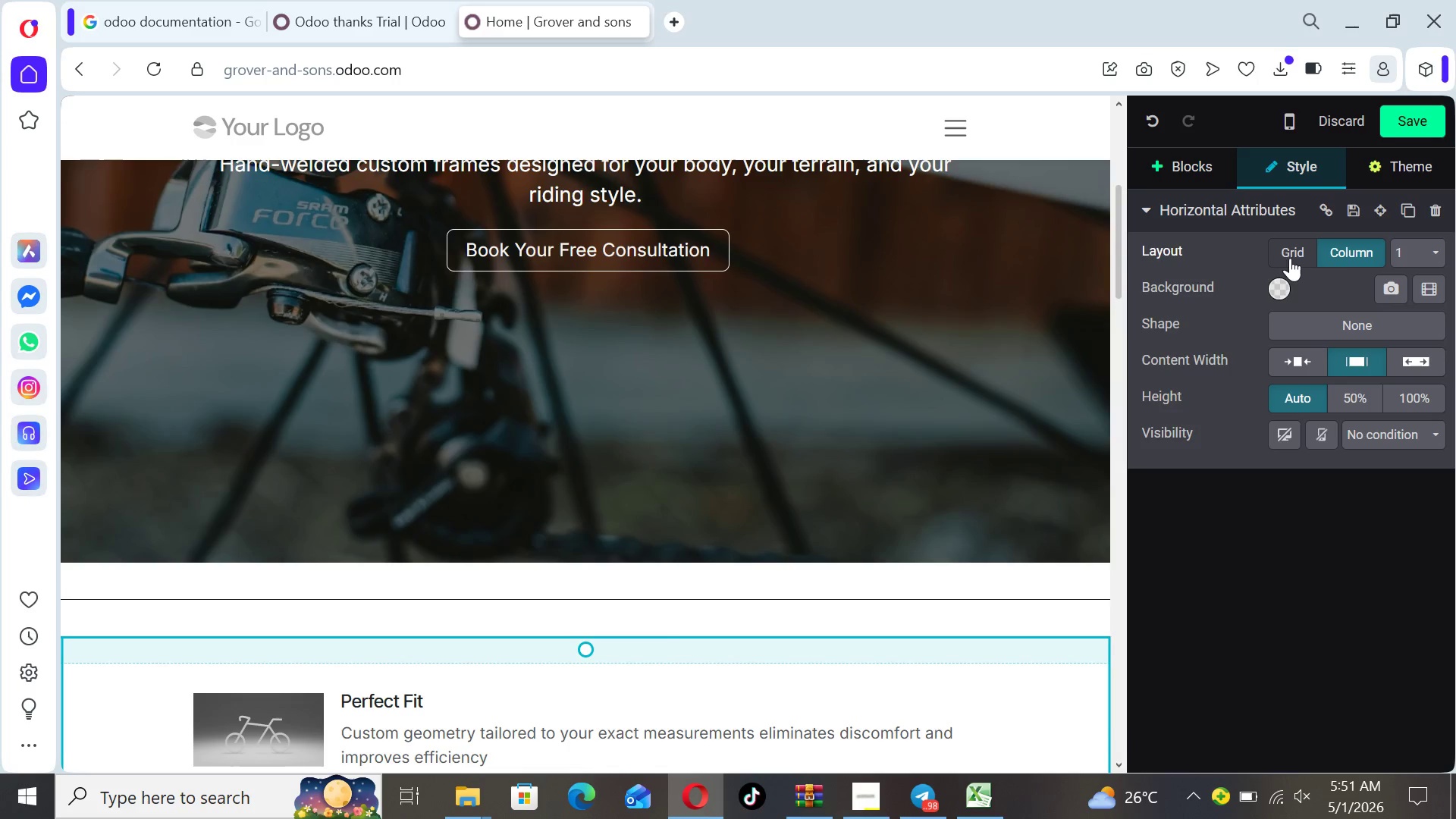 
left_click_drag(start_coordinate=[1118, 224], to_coordinate=[1122, 280])
 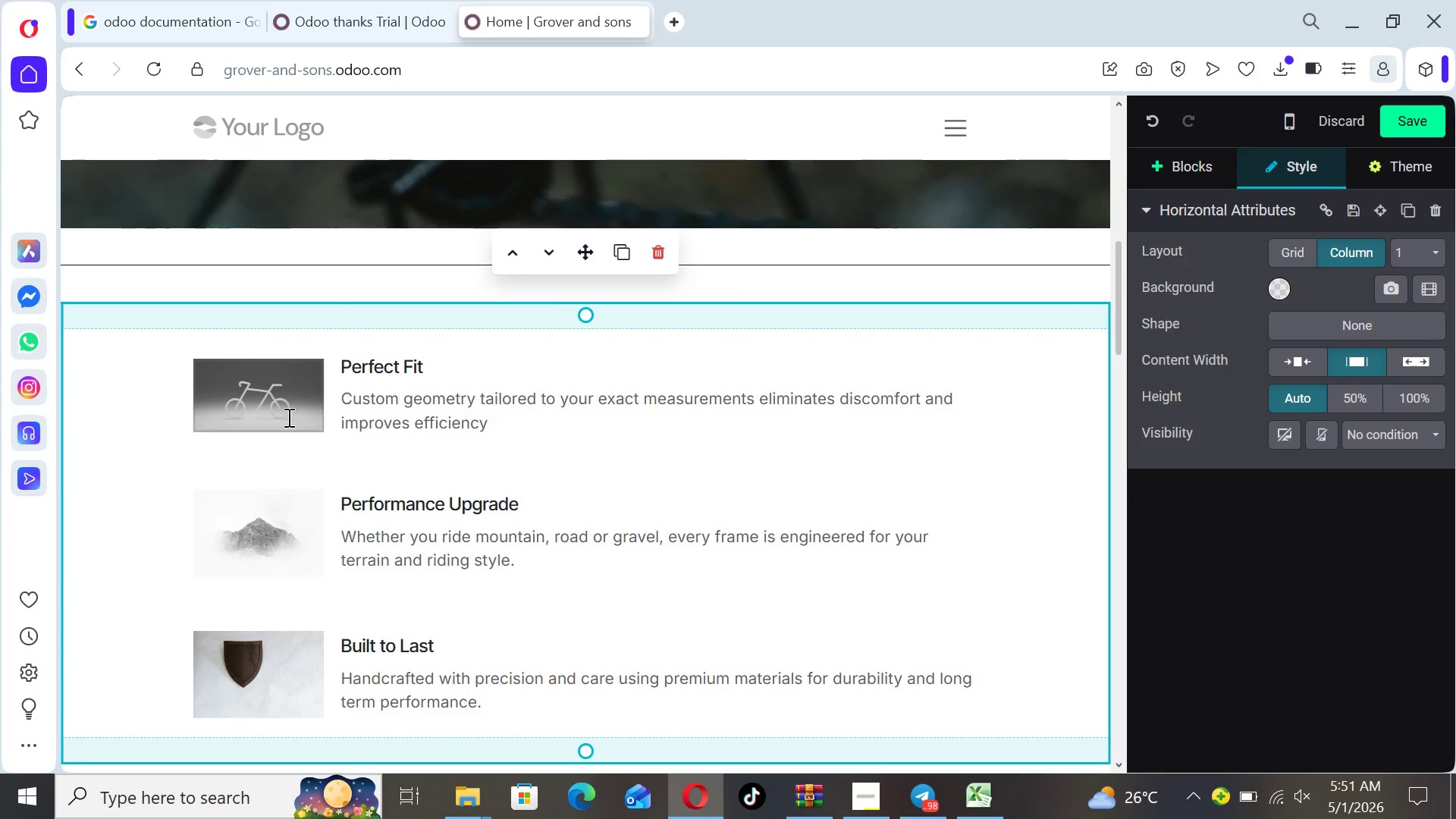 
left_click([287, 417])
 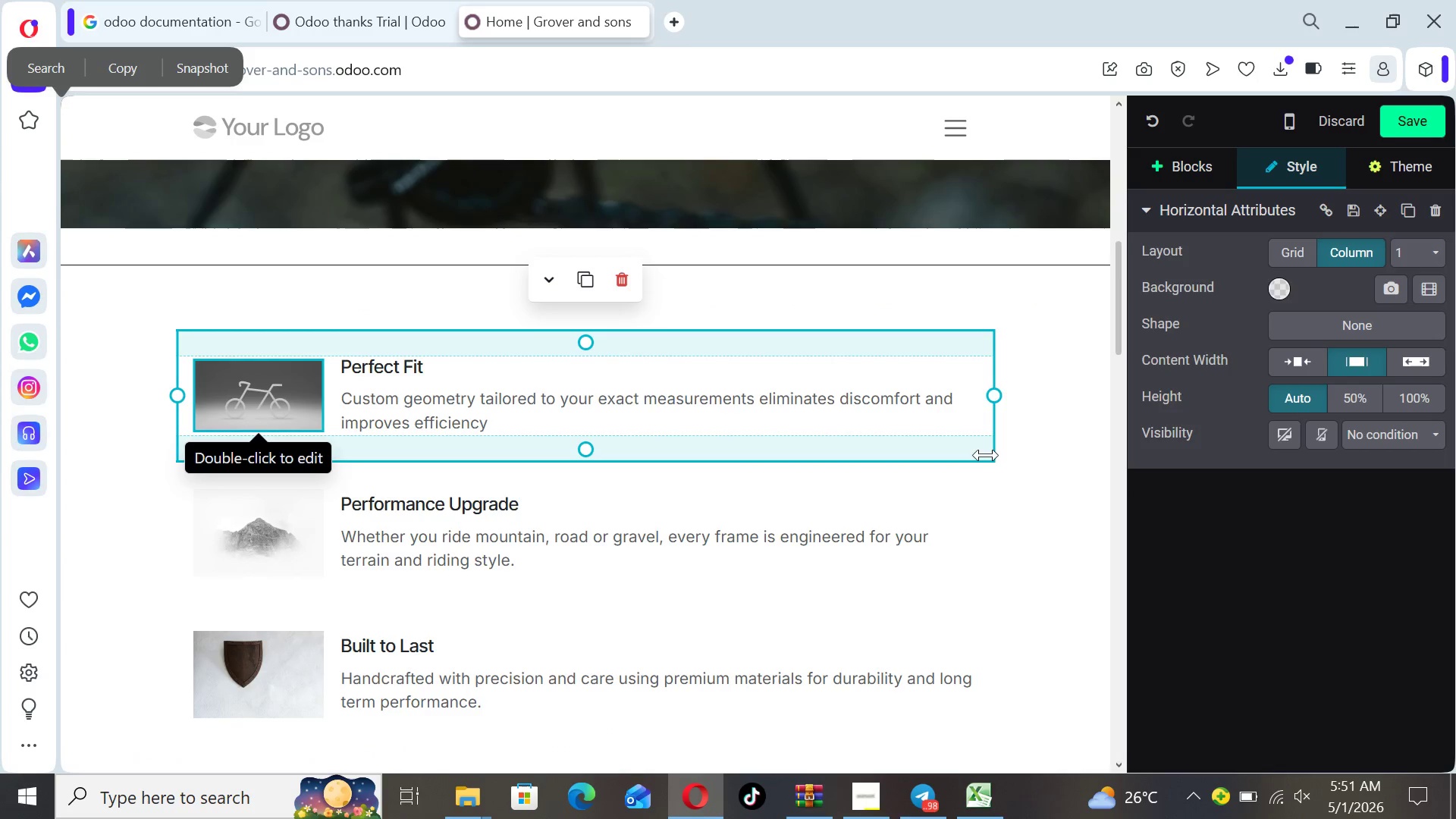 
mouse_move([1330, 504])
 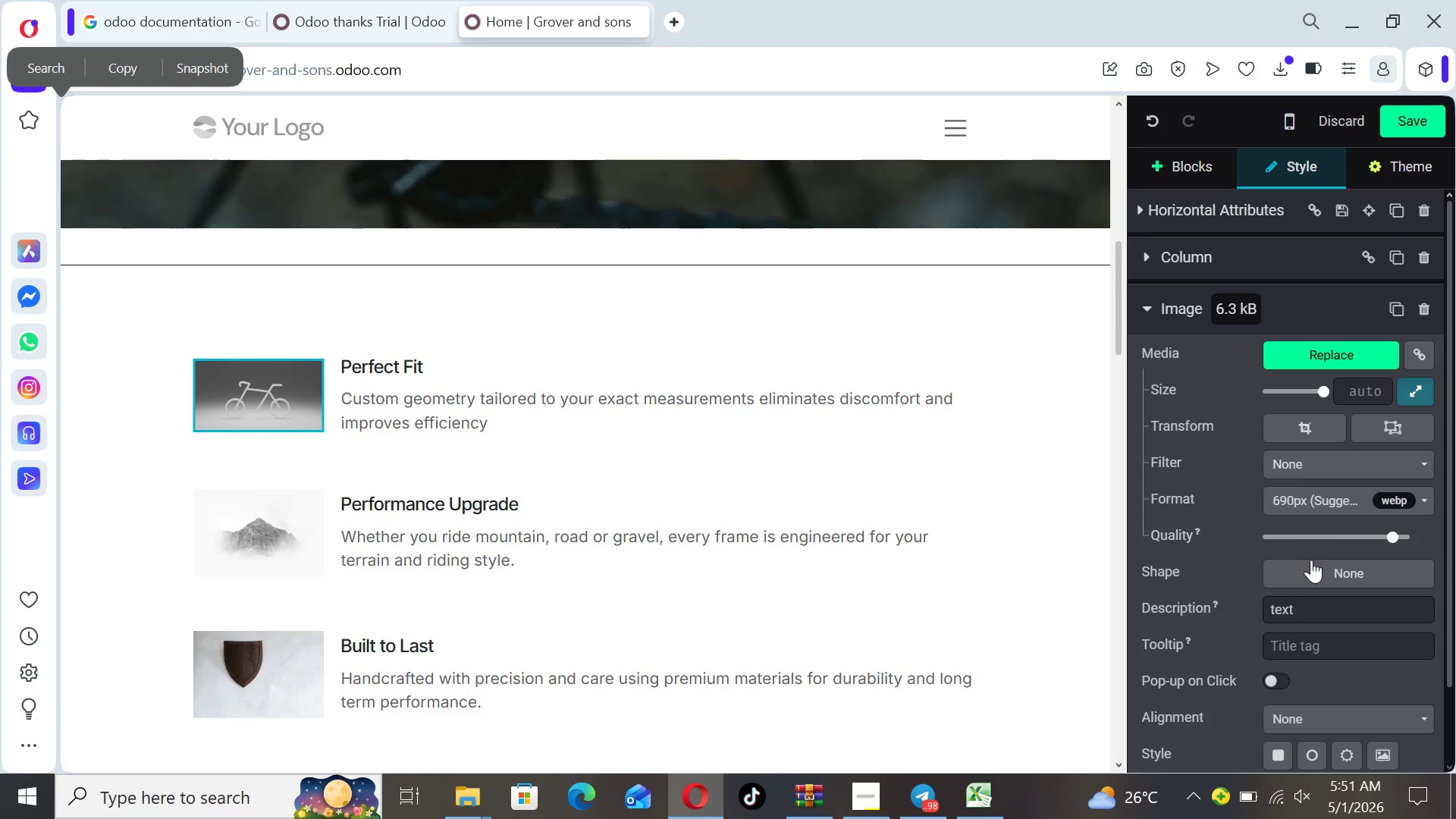 
left_click([1311, 563])
 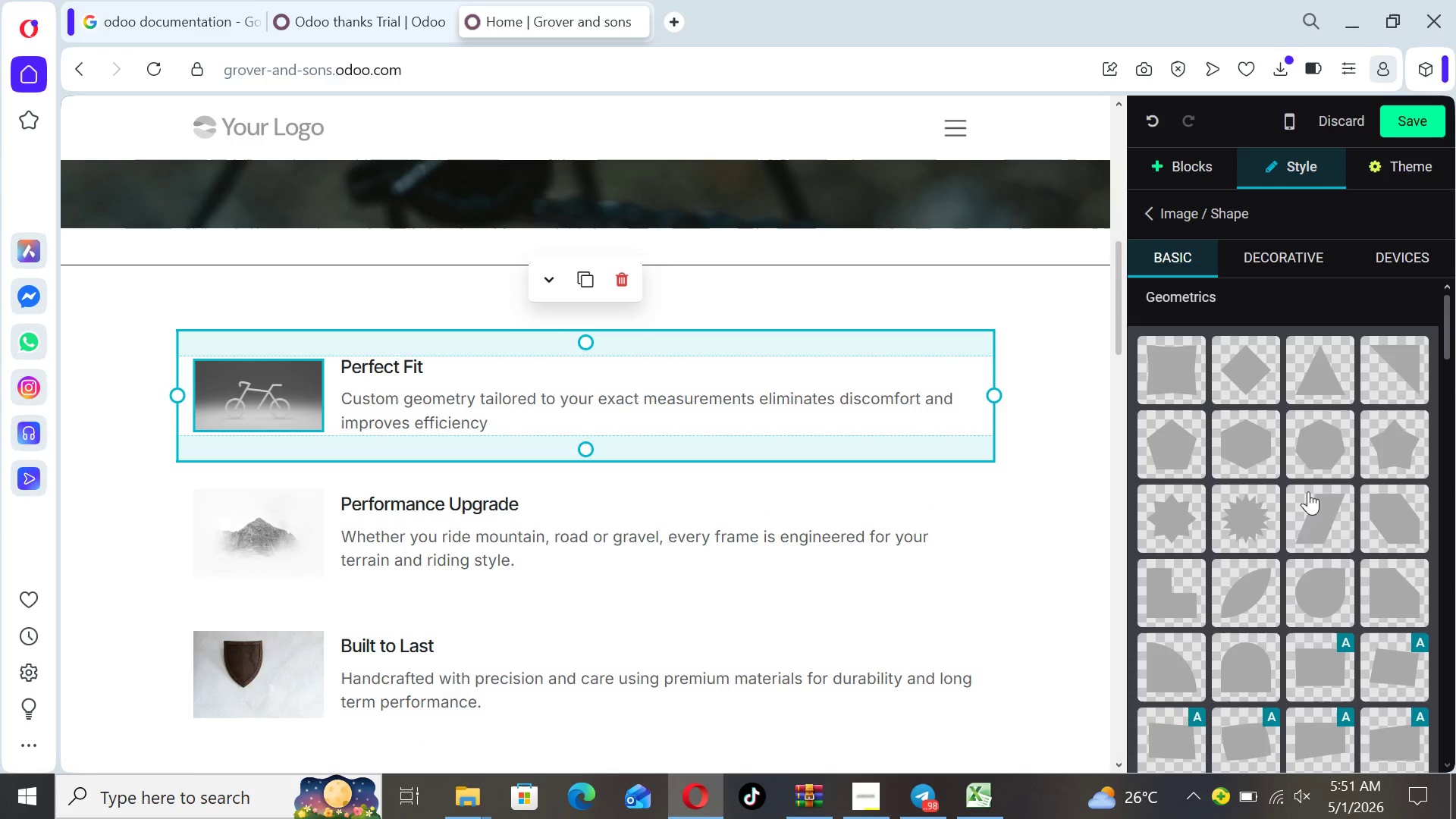 
wait(8.55)
 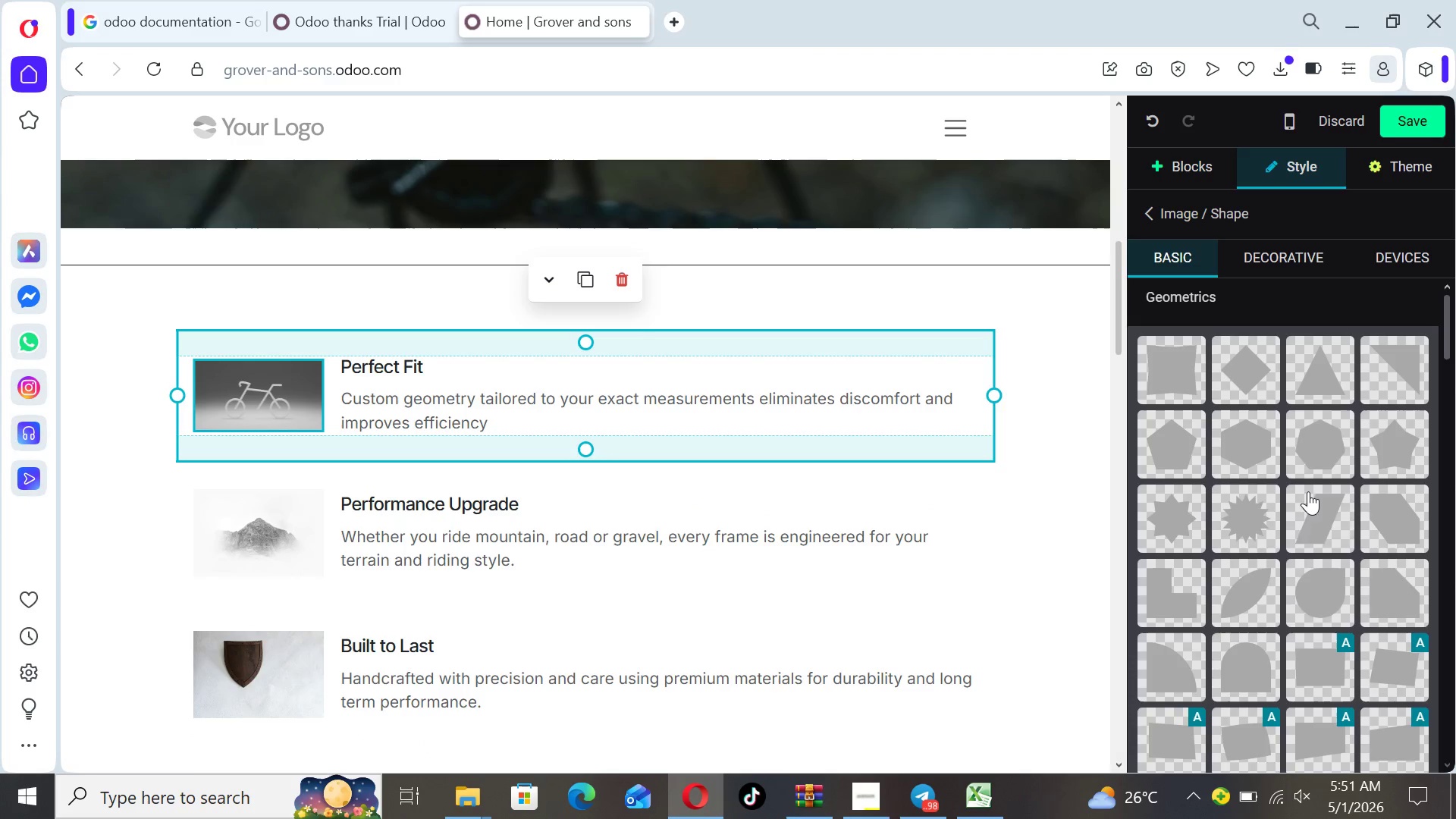 
left_click([1310, 434])
 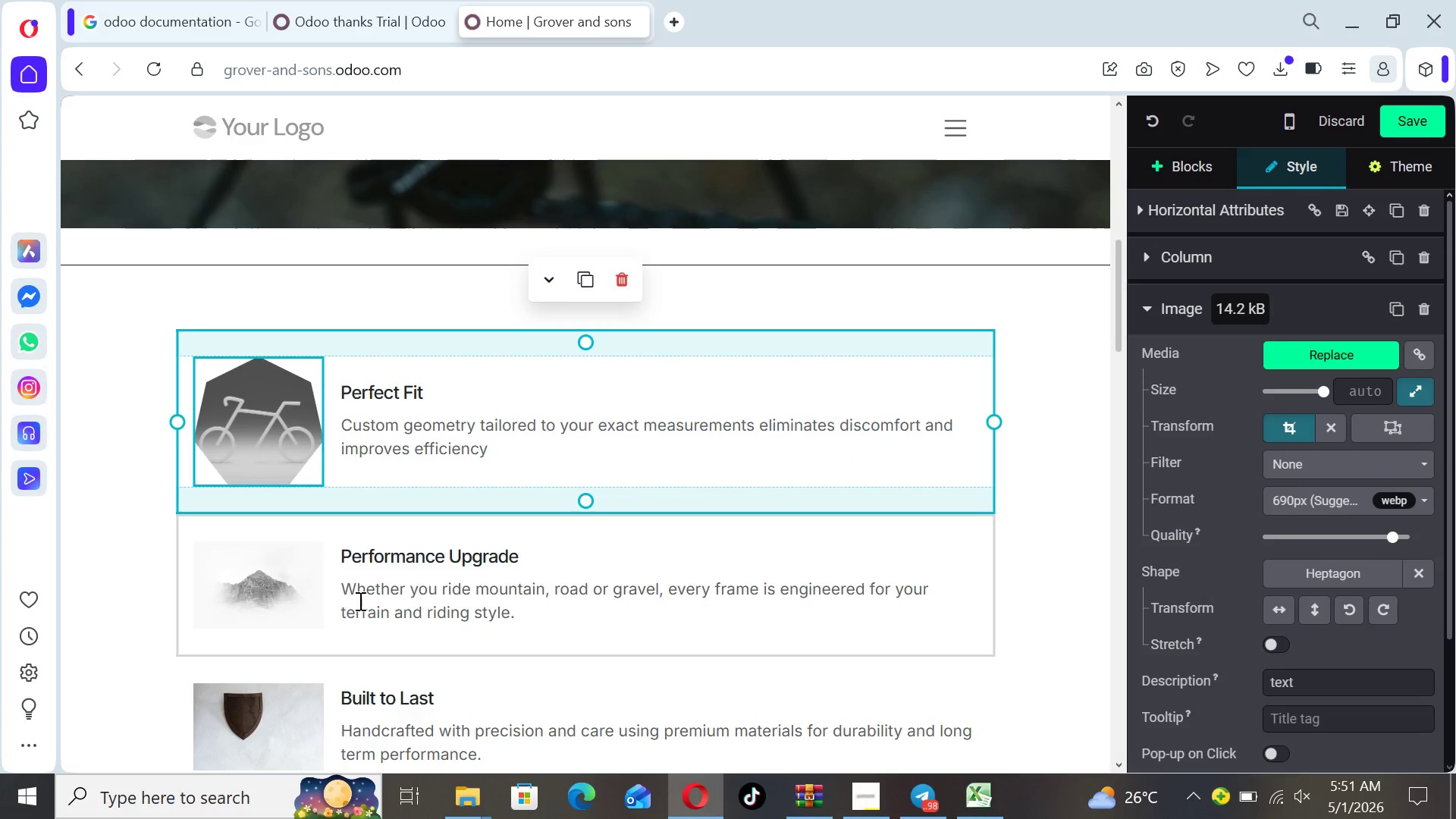 
left_click([312, 599])
 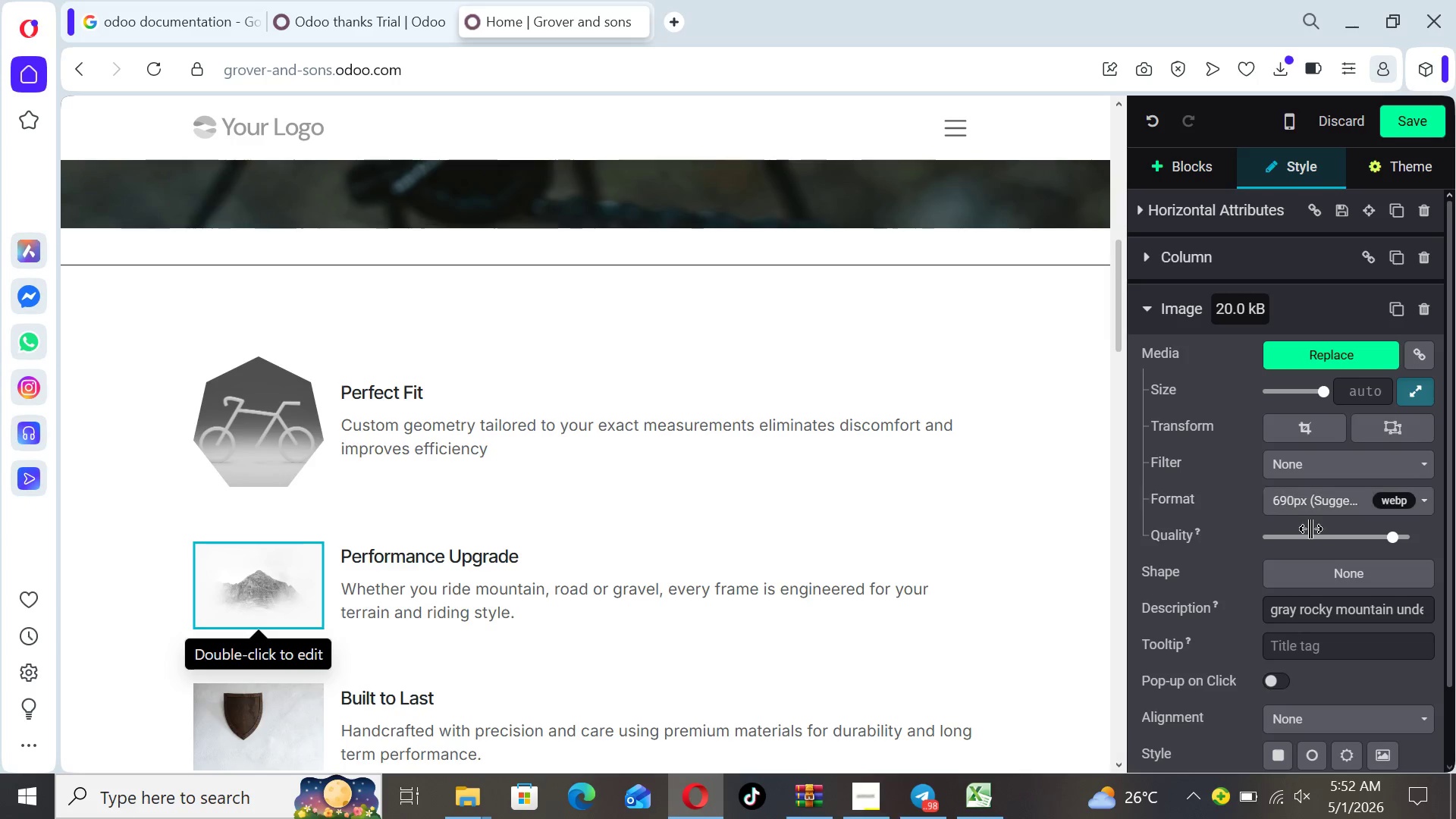 
left_click([1316, 575])
 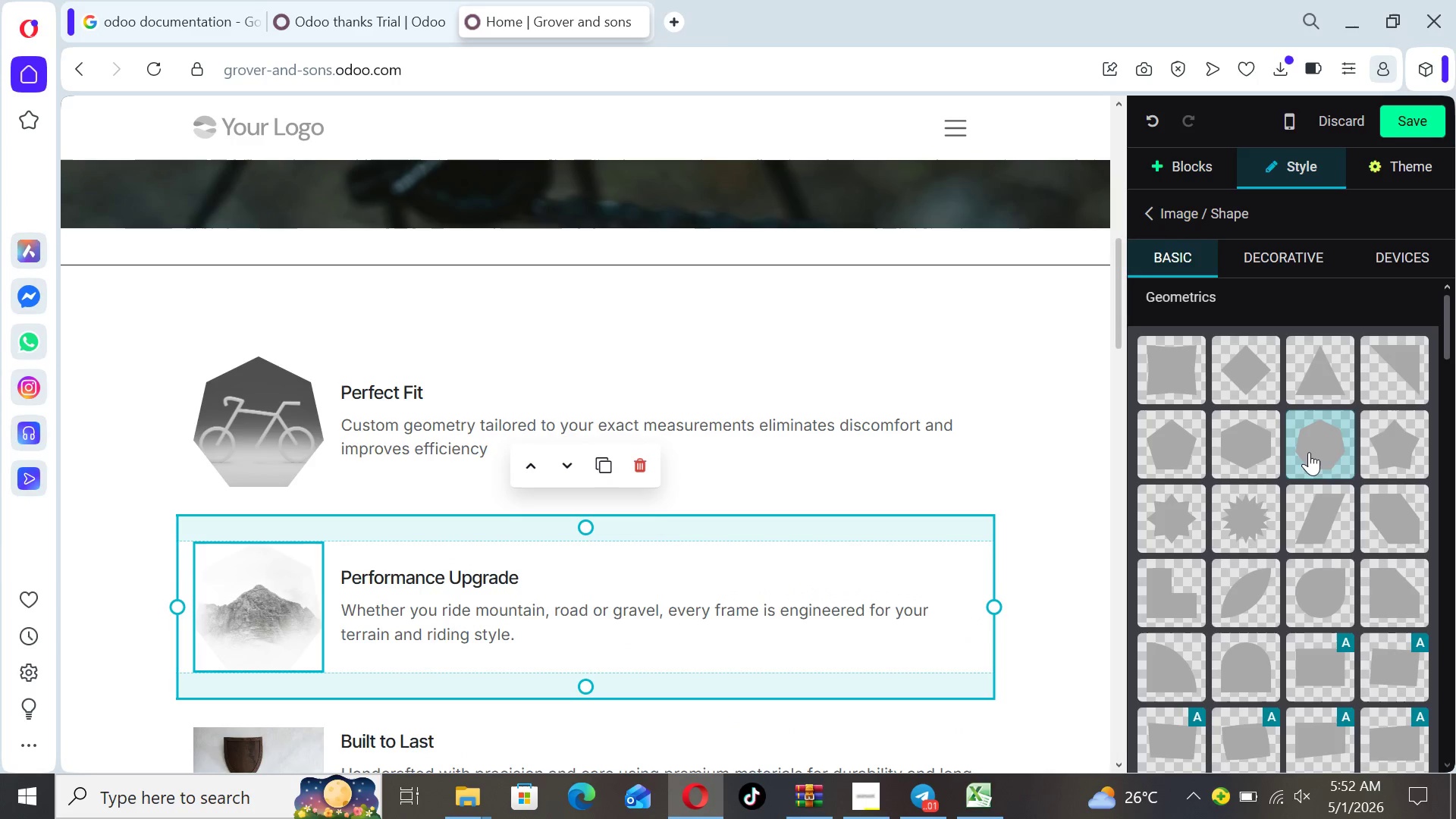 
left_click([1309, 452])
 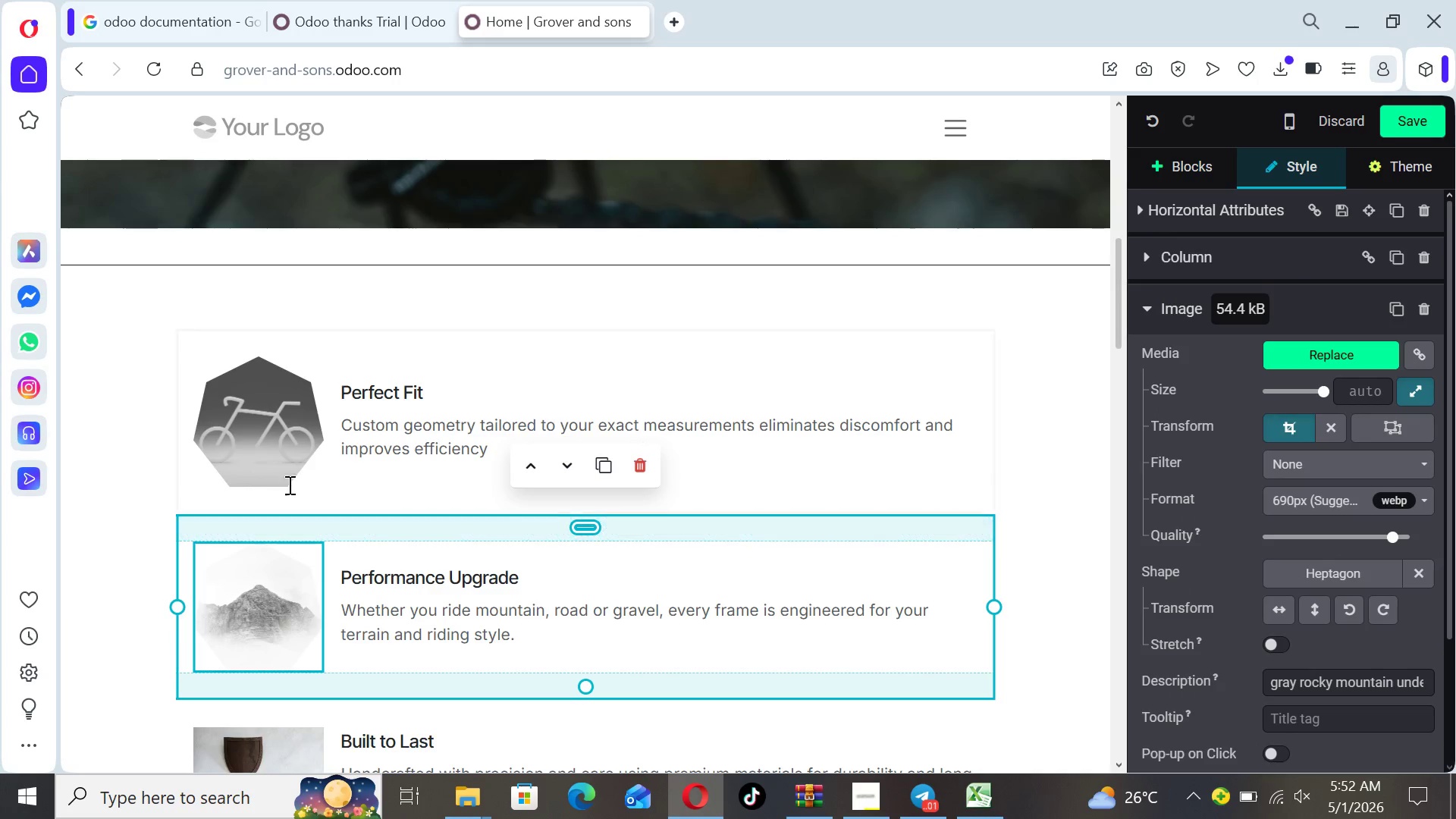 
left_click([268, 473])
 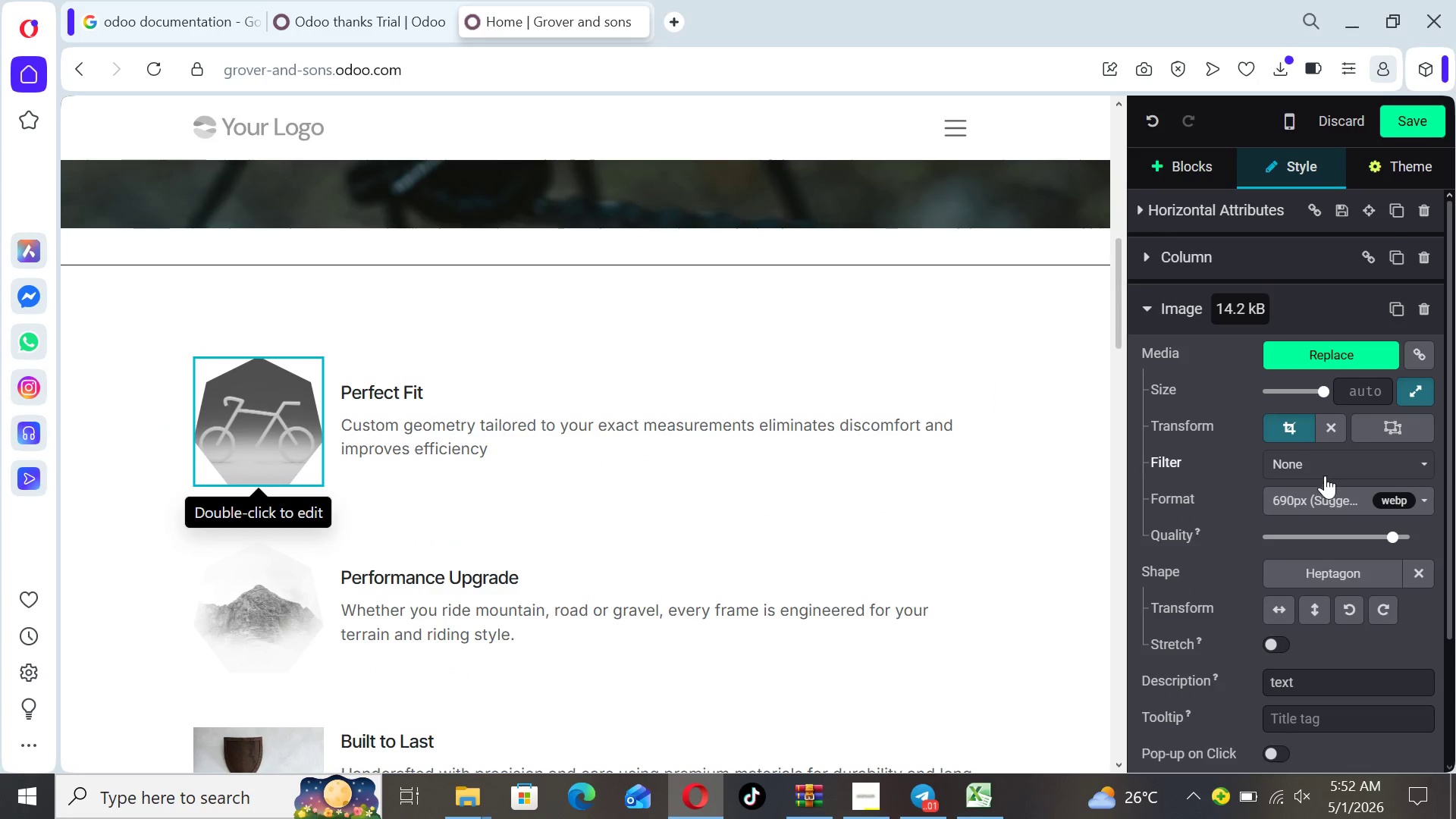 
left_click([1325, 472])
 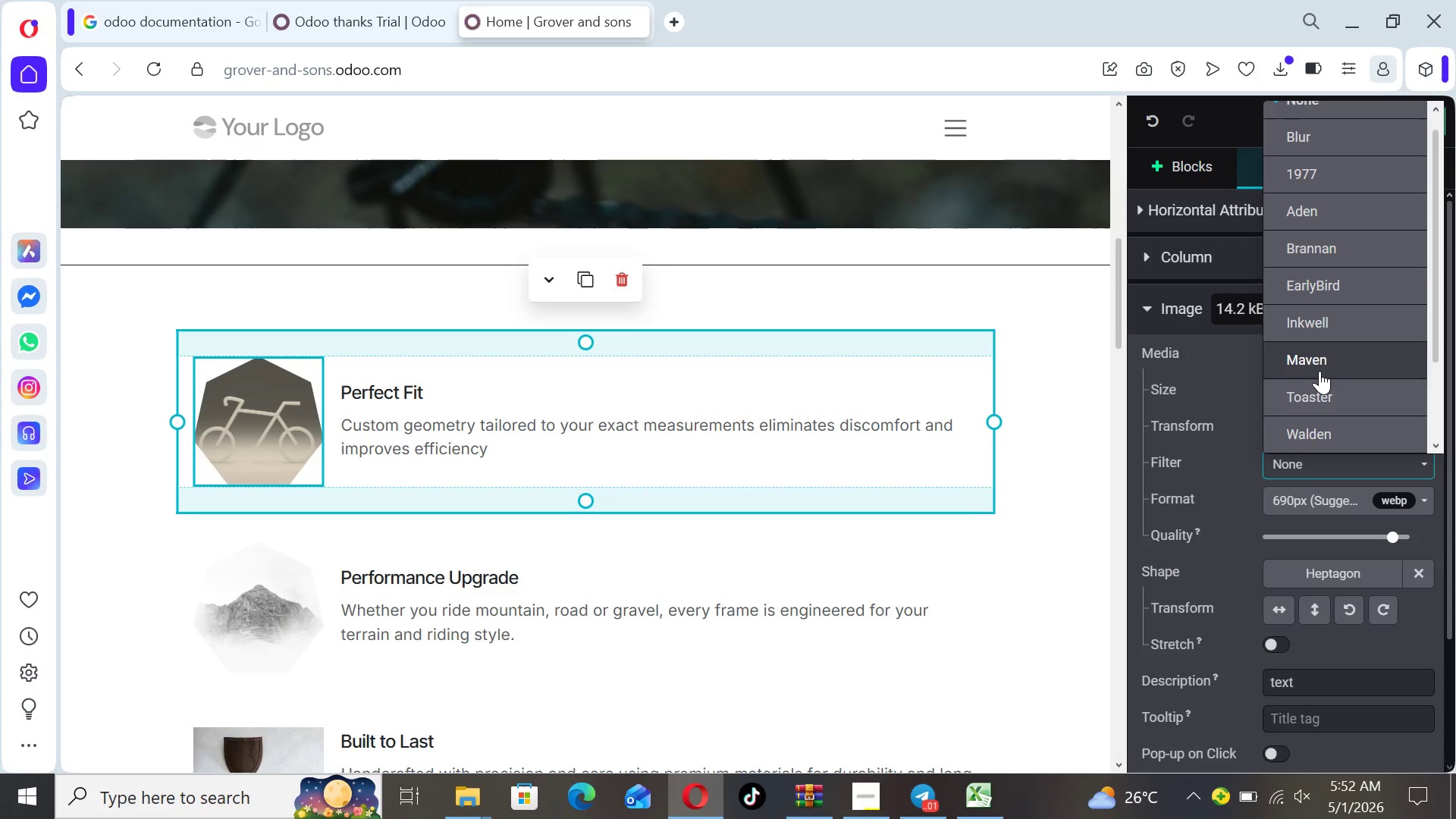 
left_click([1320, 371])
 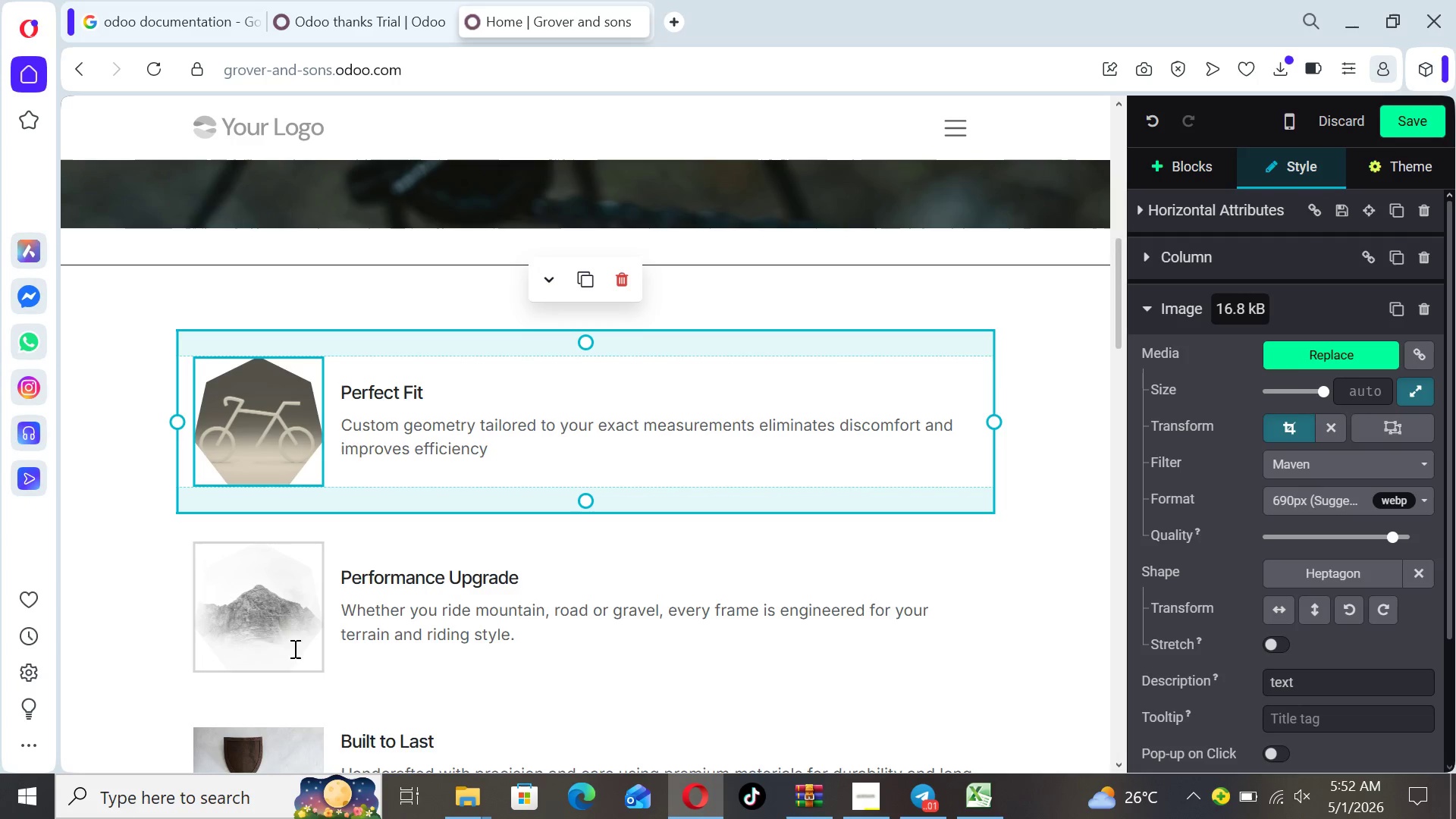 
left_click([290, 637])
 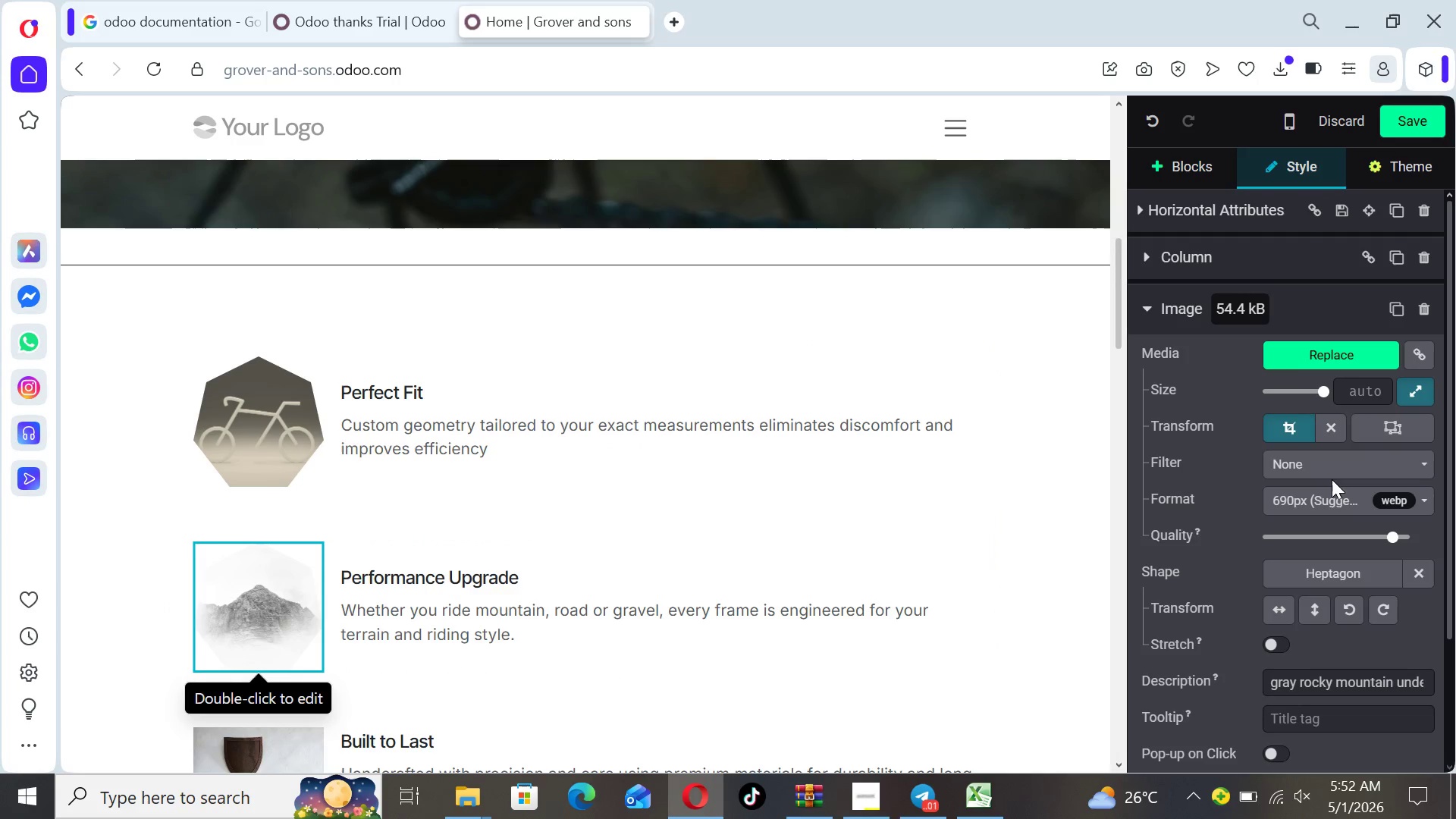 
left_click([1332, 474])
 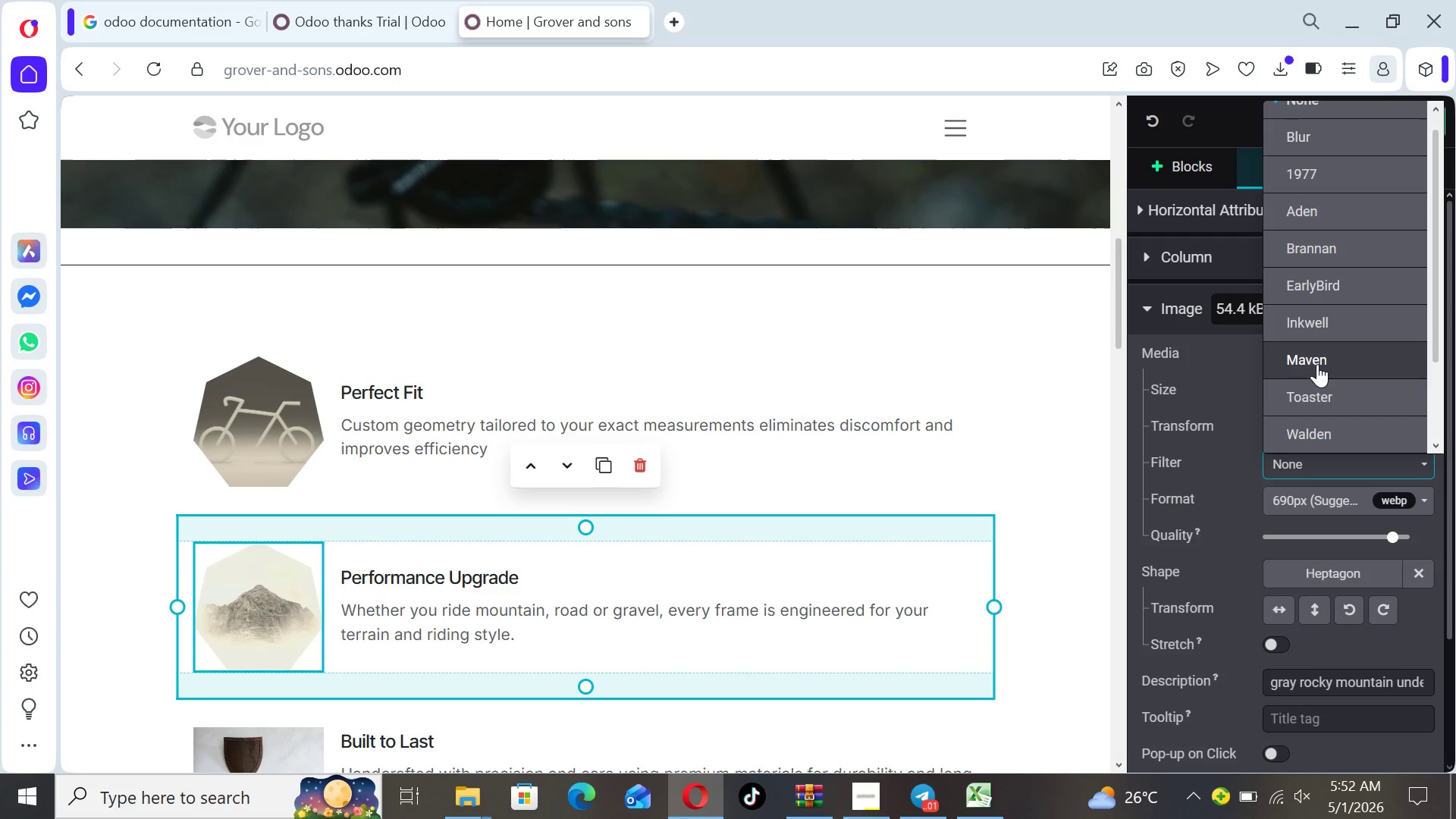 
left_click([1317, 364])
 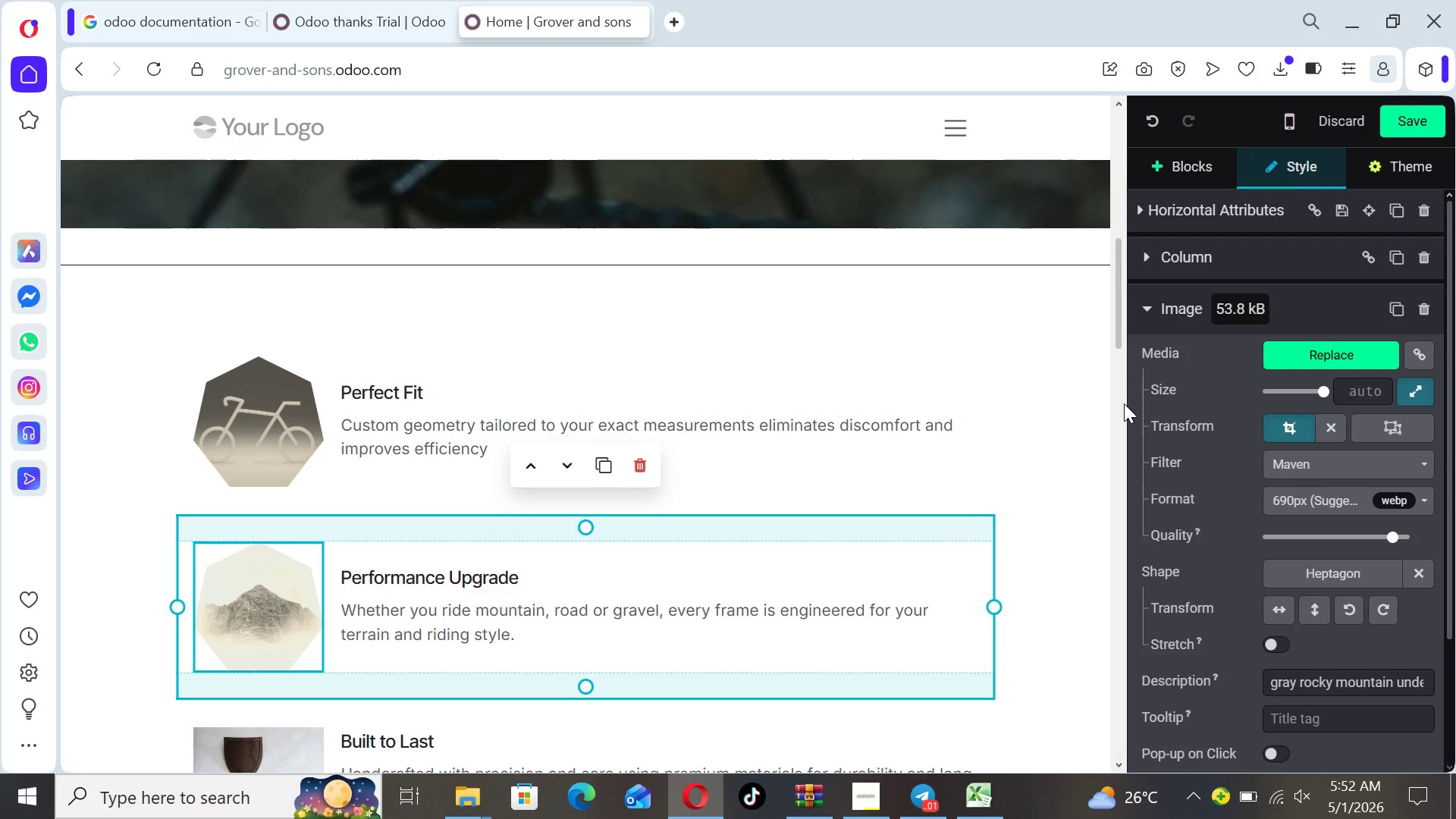 
left_click_drag(start_coordinate=[1113, 328], to_coordinate=[1115, 381])
 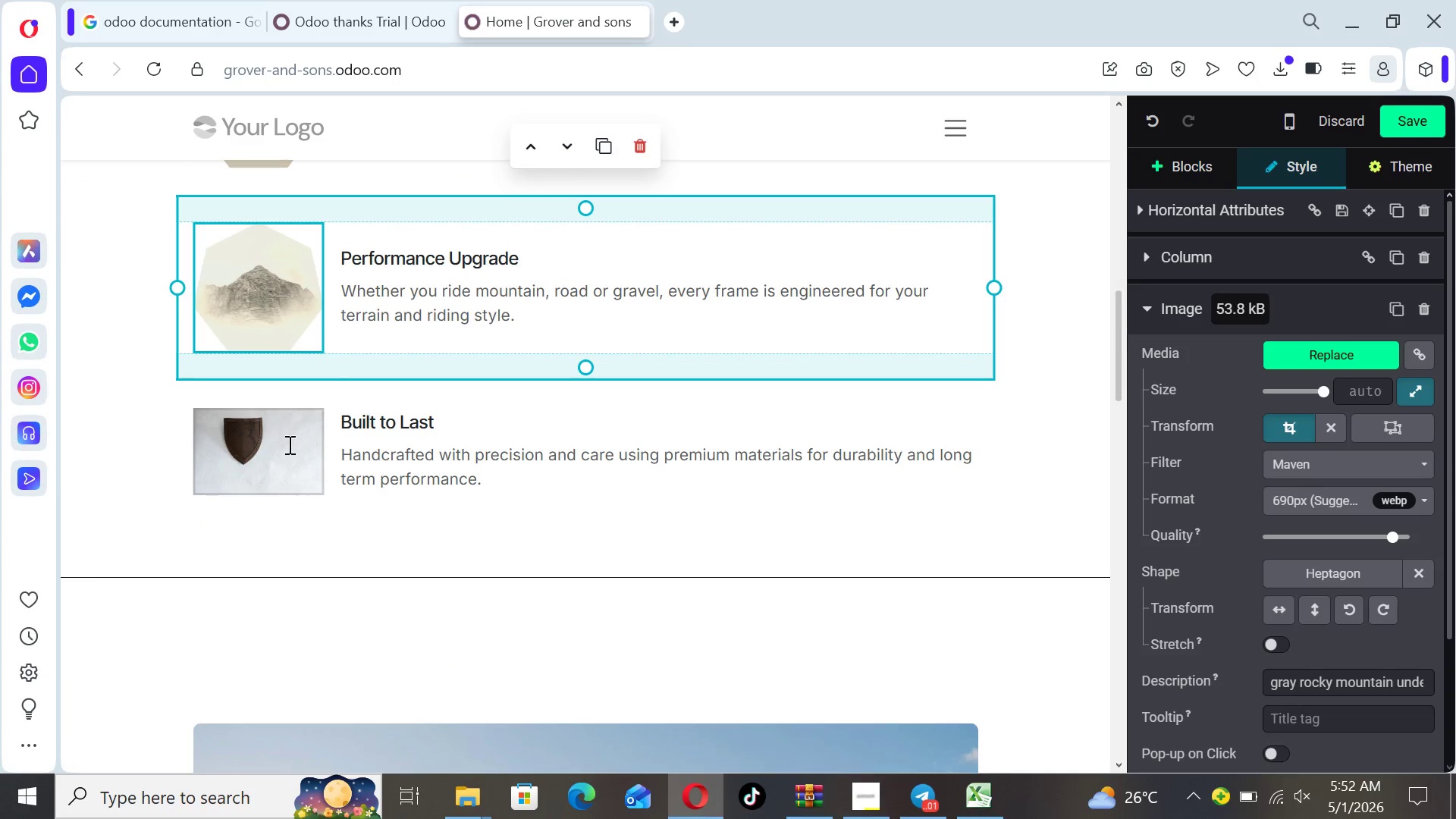 
left_click([293, 447])
 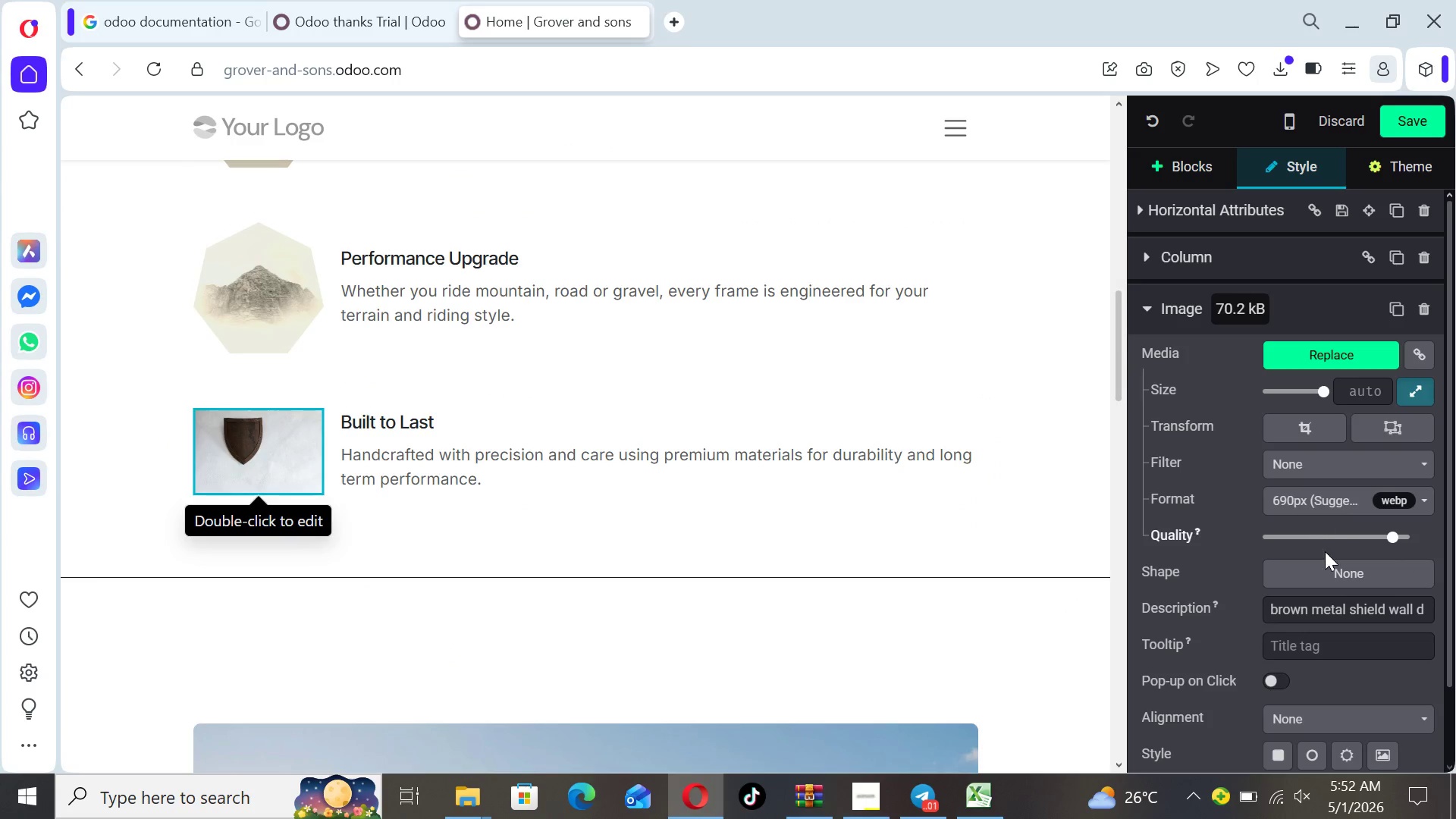 
left_click([1324, 578])
 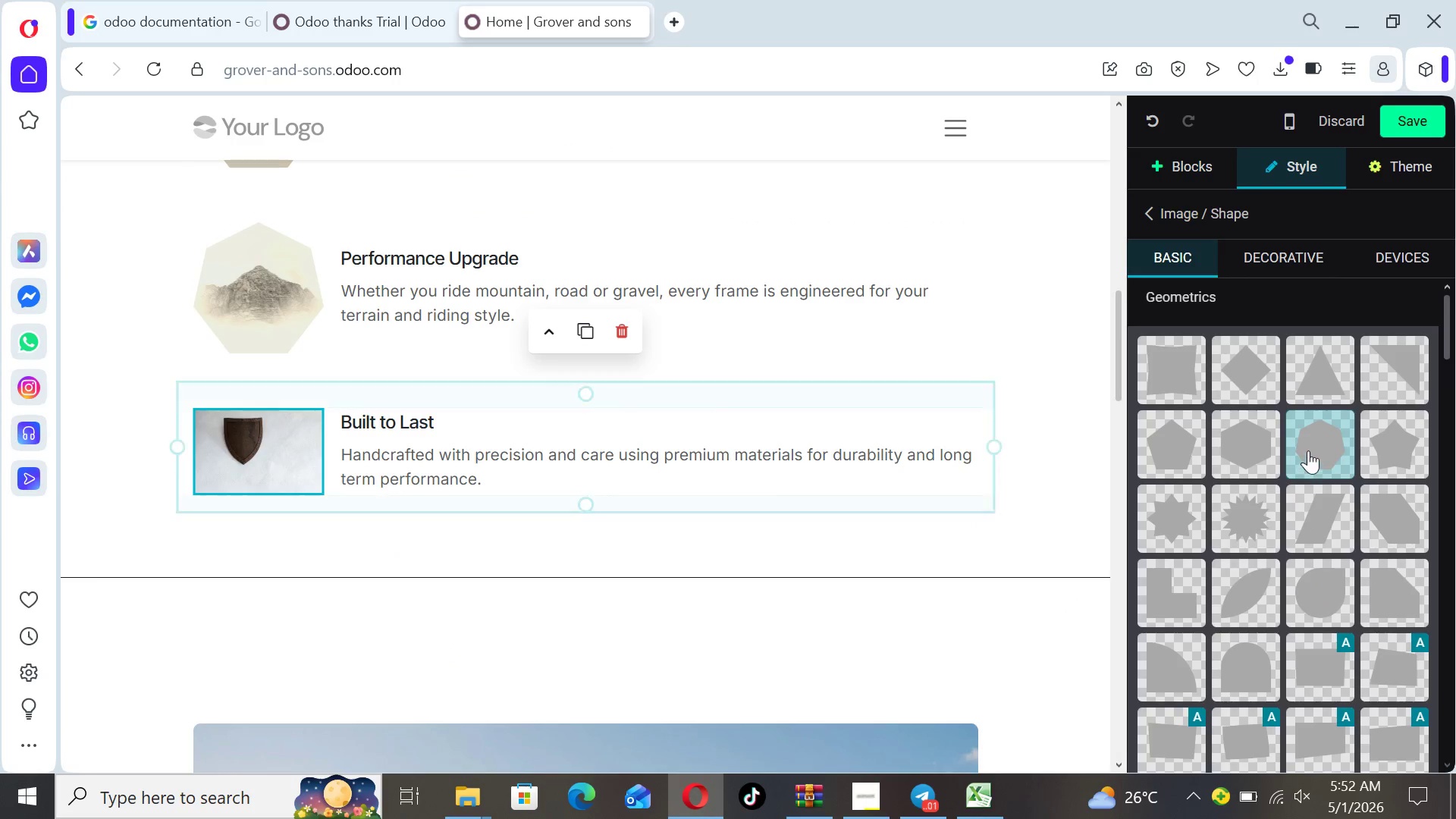 
left_click([1308, 448])
 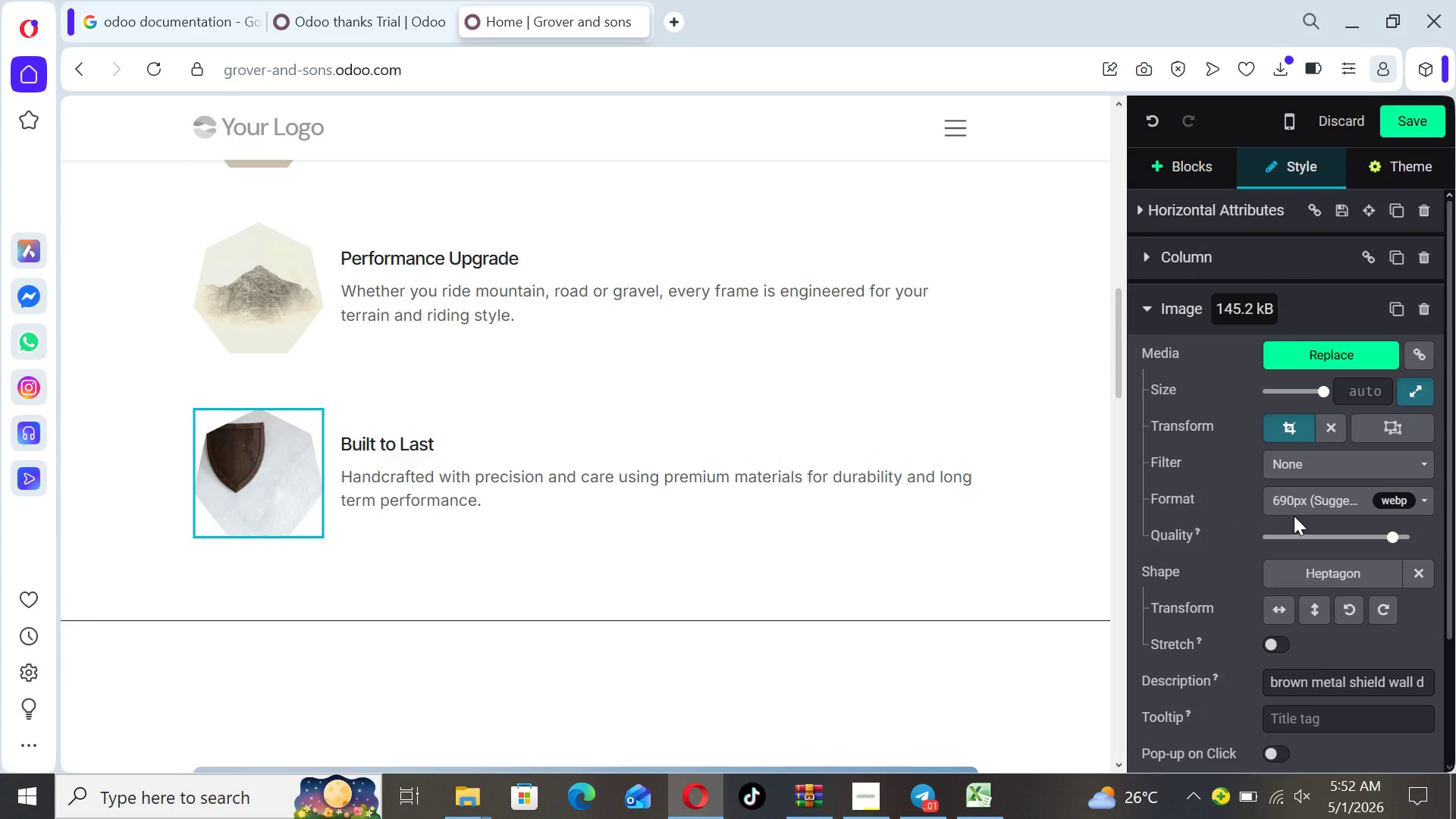 
wait(10.8)
 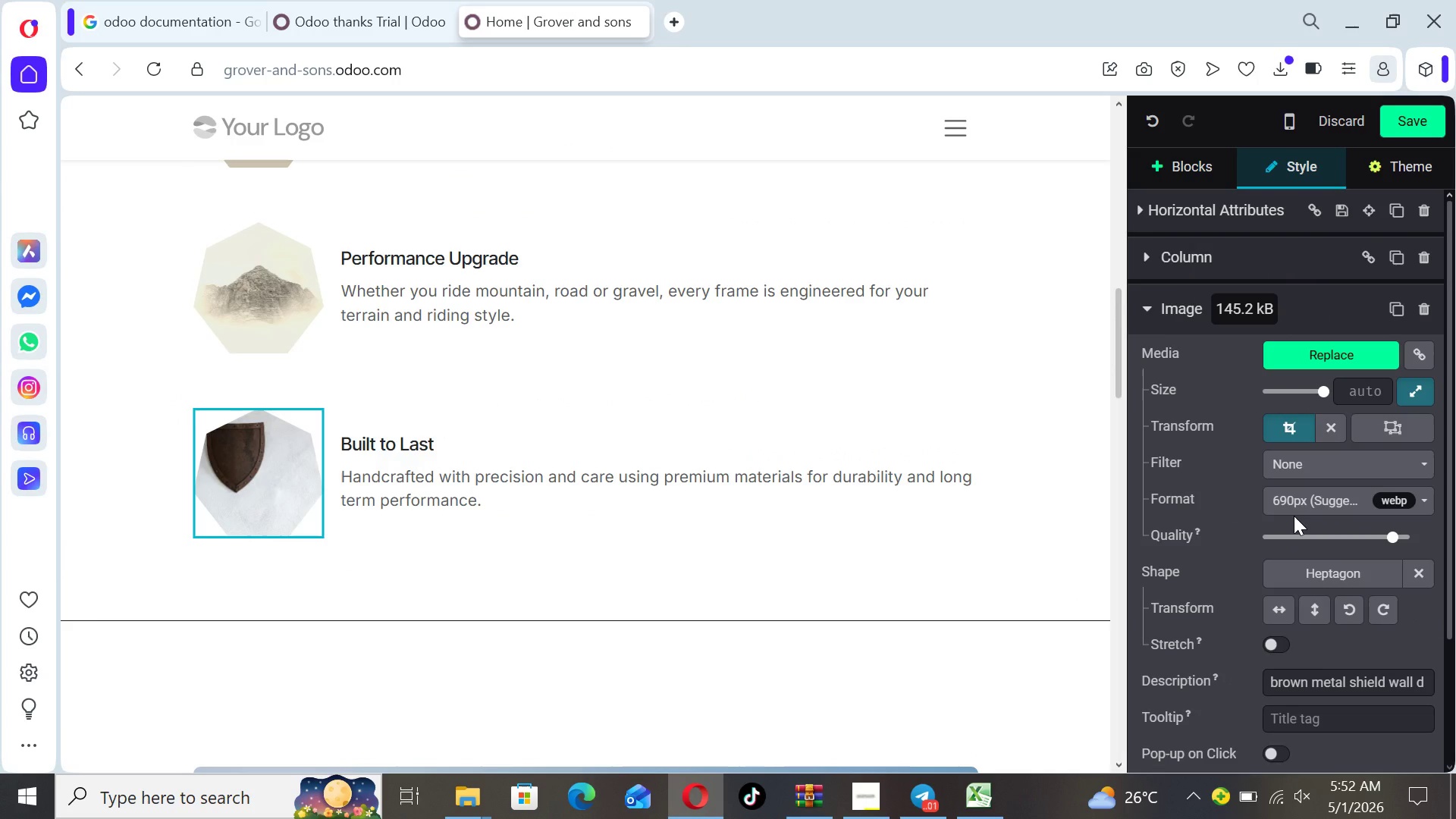 
left_click([1315, 461])
 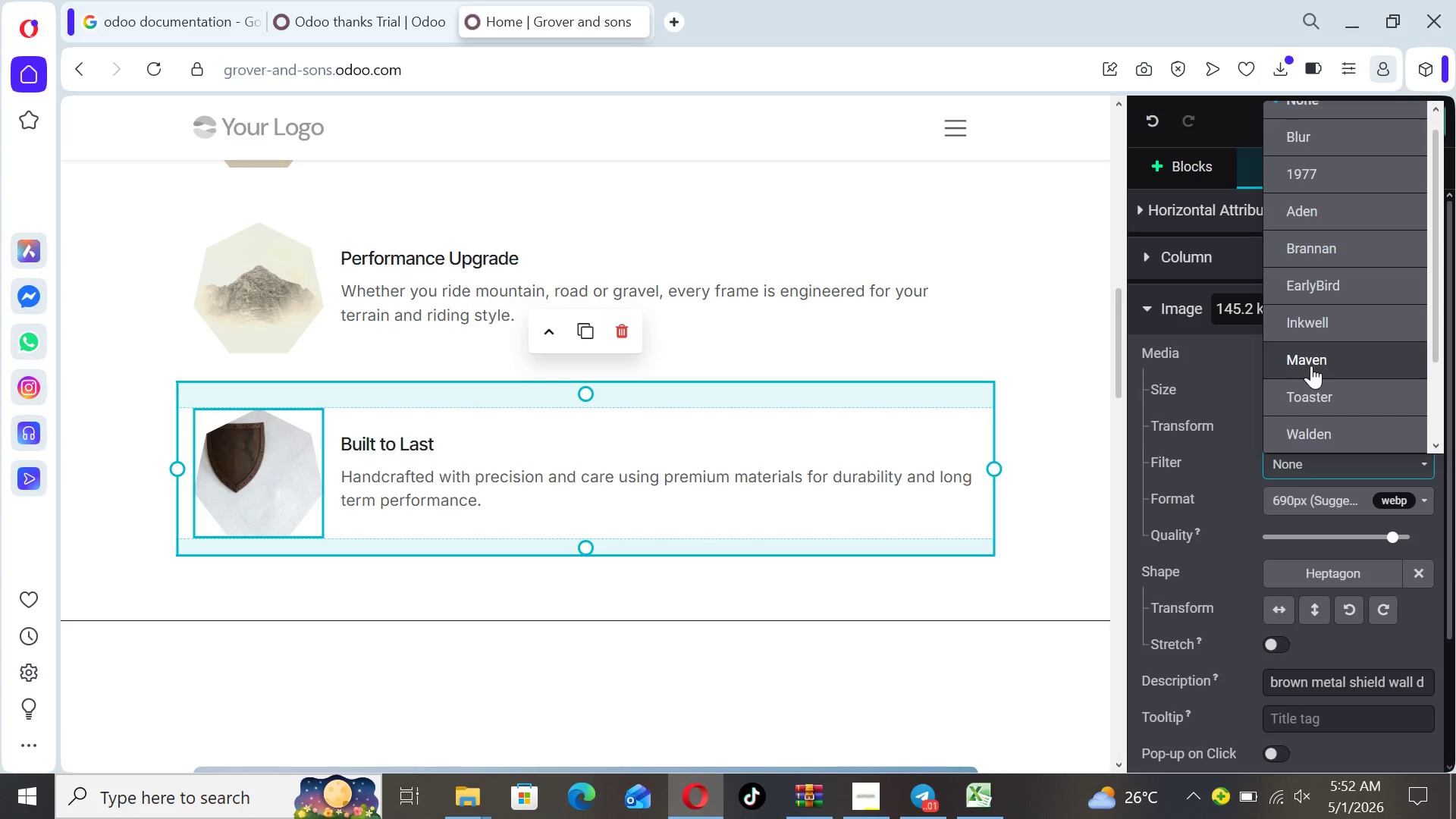 
left_click([1310, 362])
 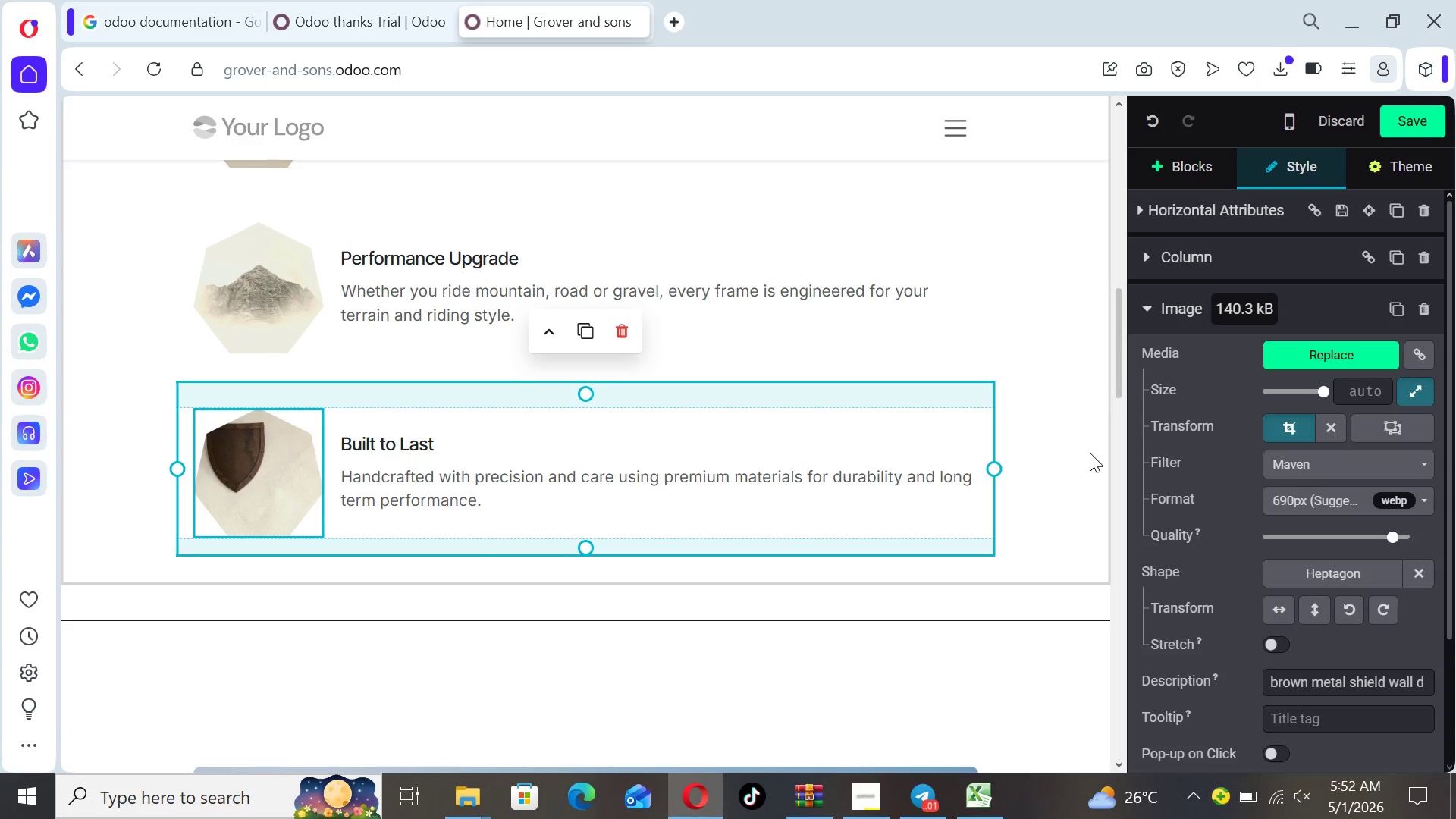 
wait(5.55)
 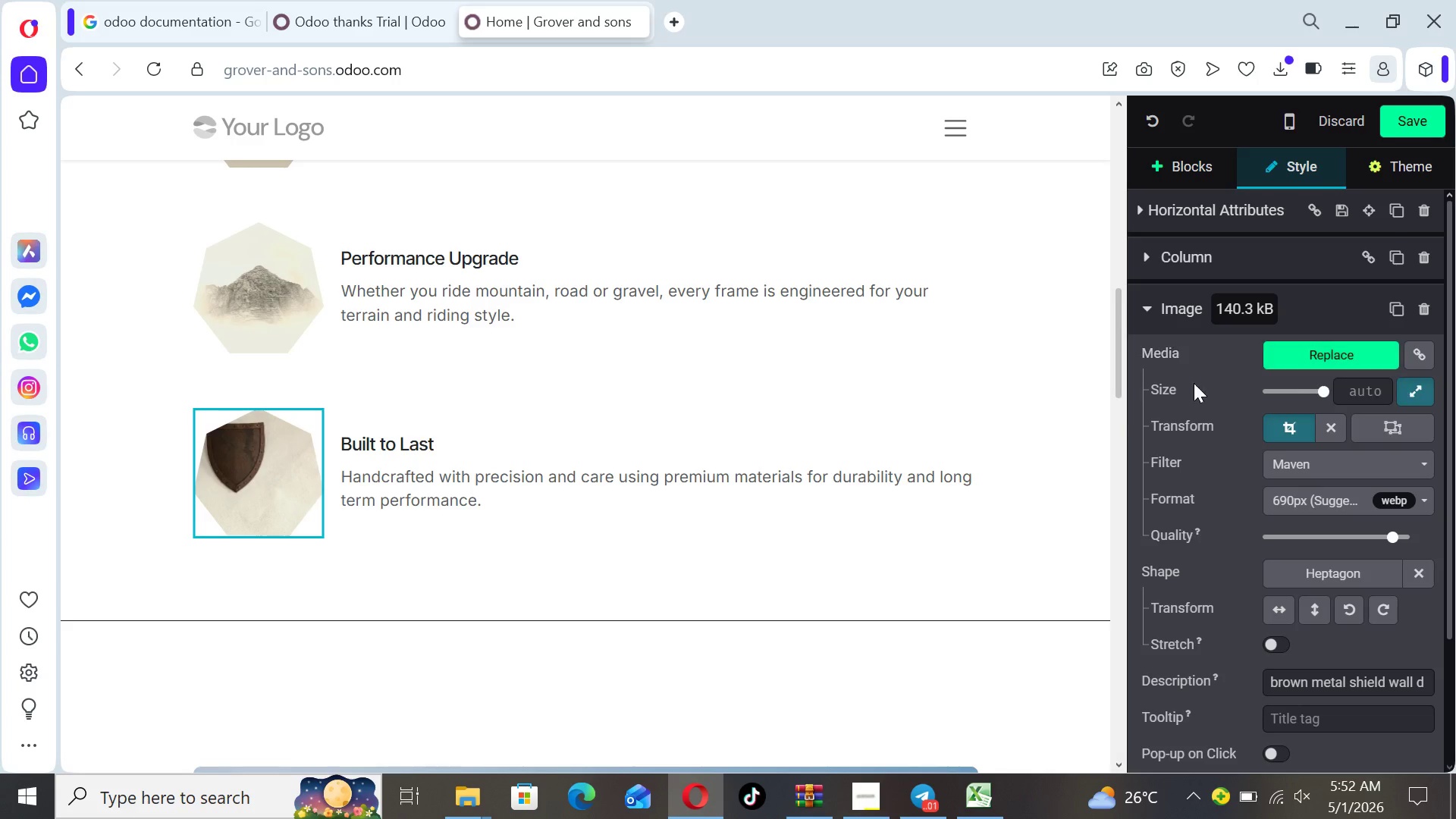 
left_click_drag(start_coordinate=[1123, 359], to_coordinate=[1115, 175])
 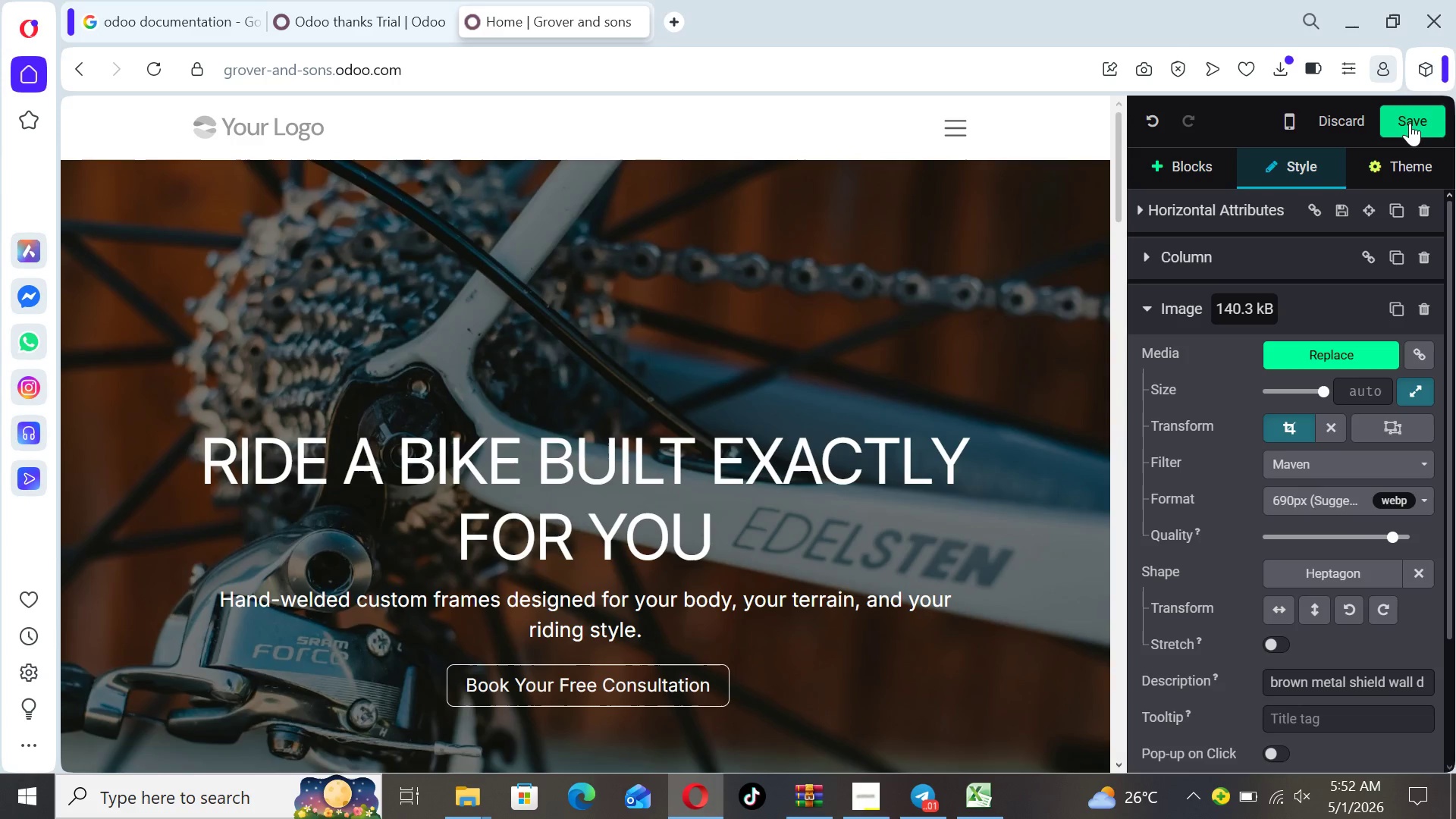 
left_click([1410, 123])
 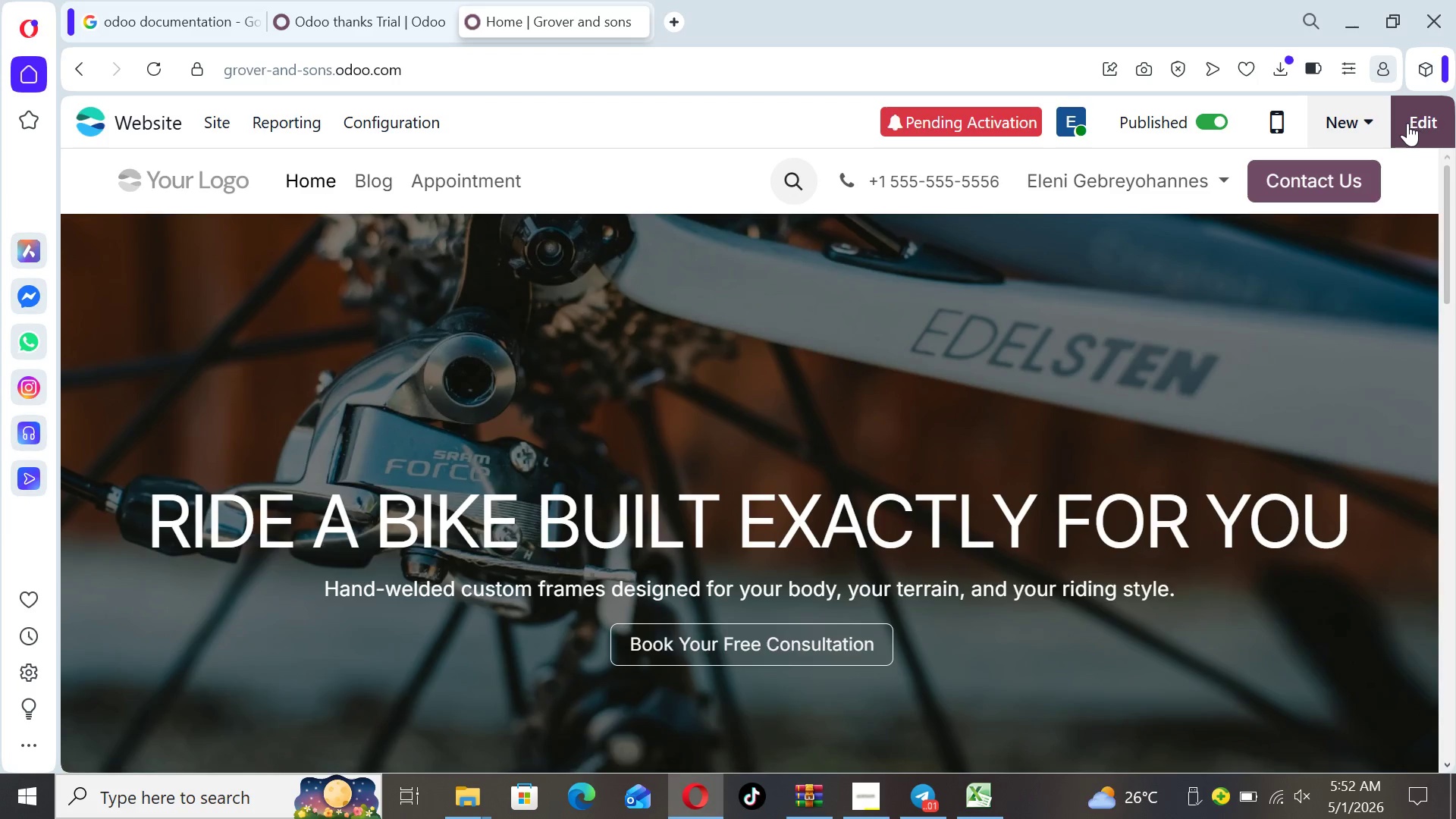 
wait(7.97)
 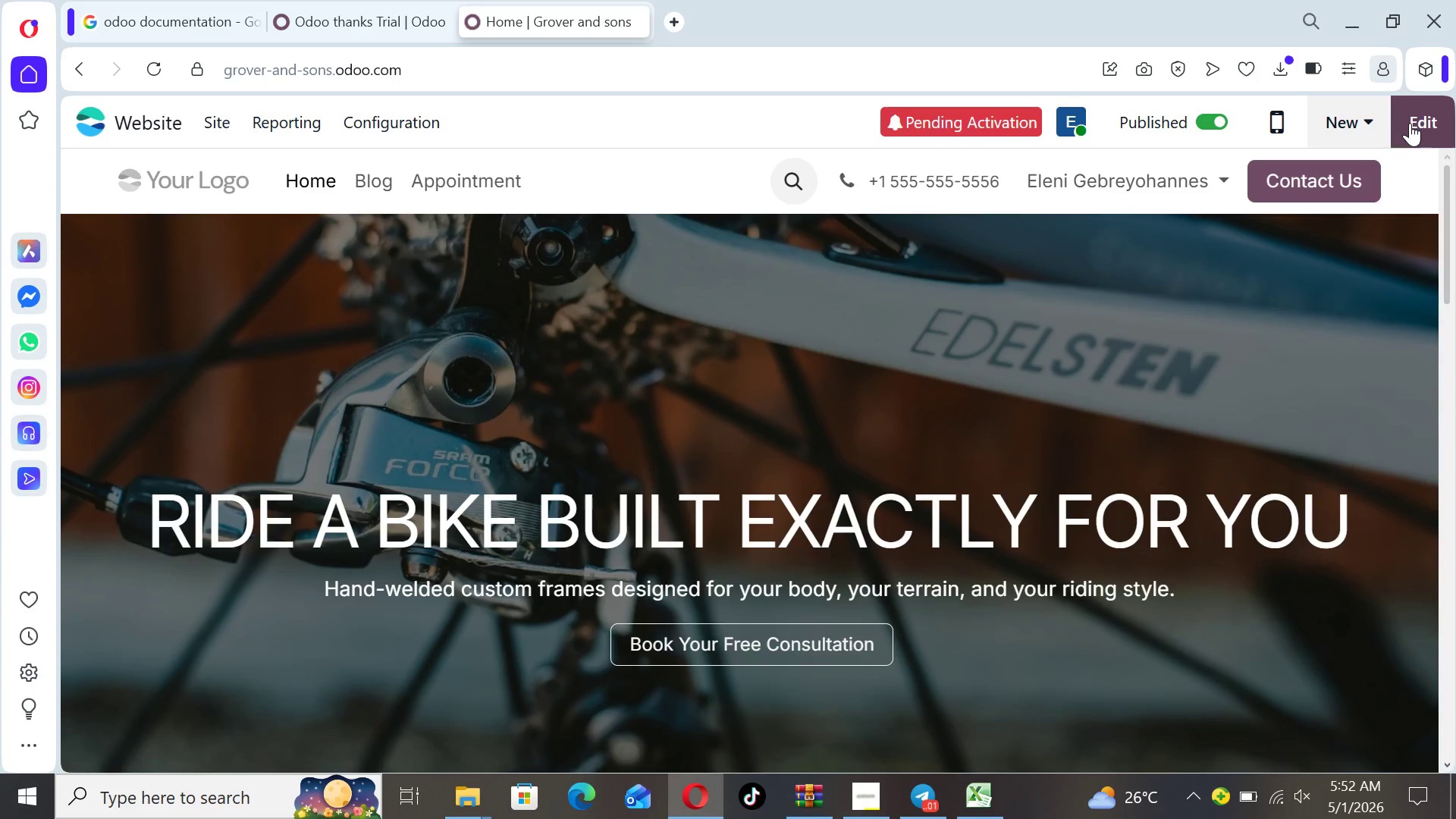 
left_click([1420, 116])
 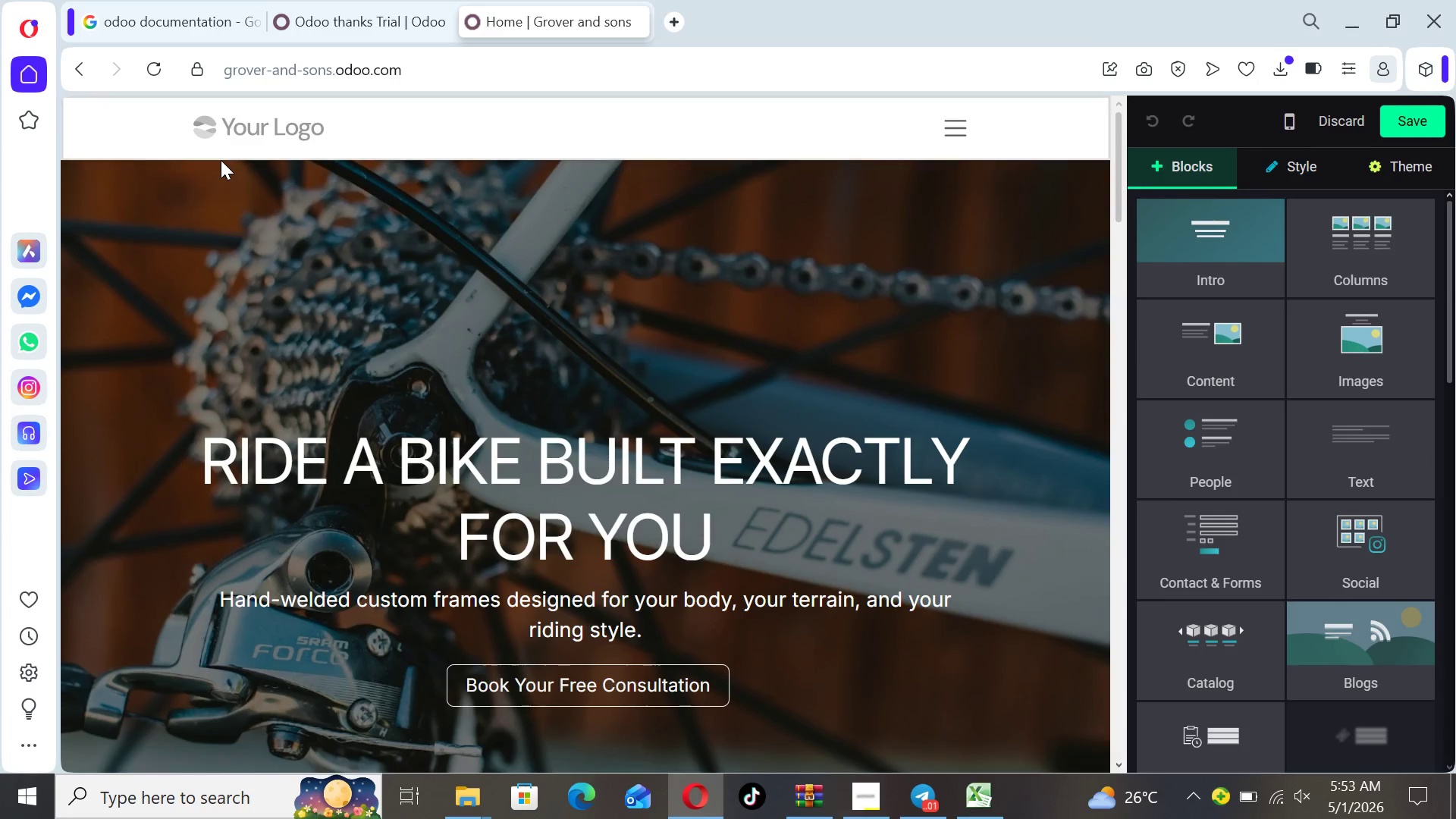 
left_click([218, 119])
 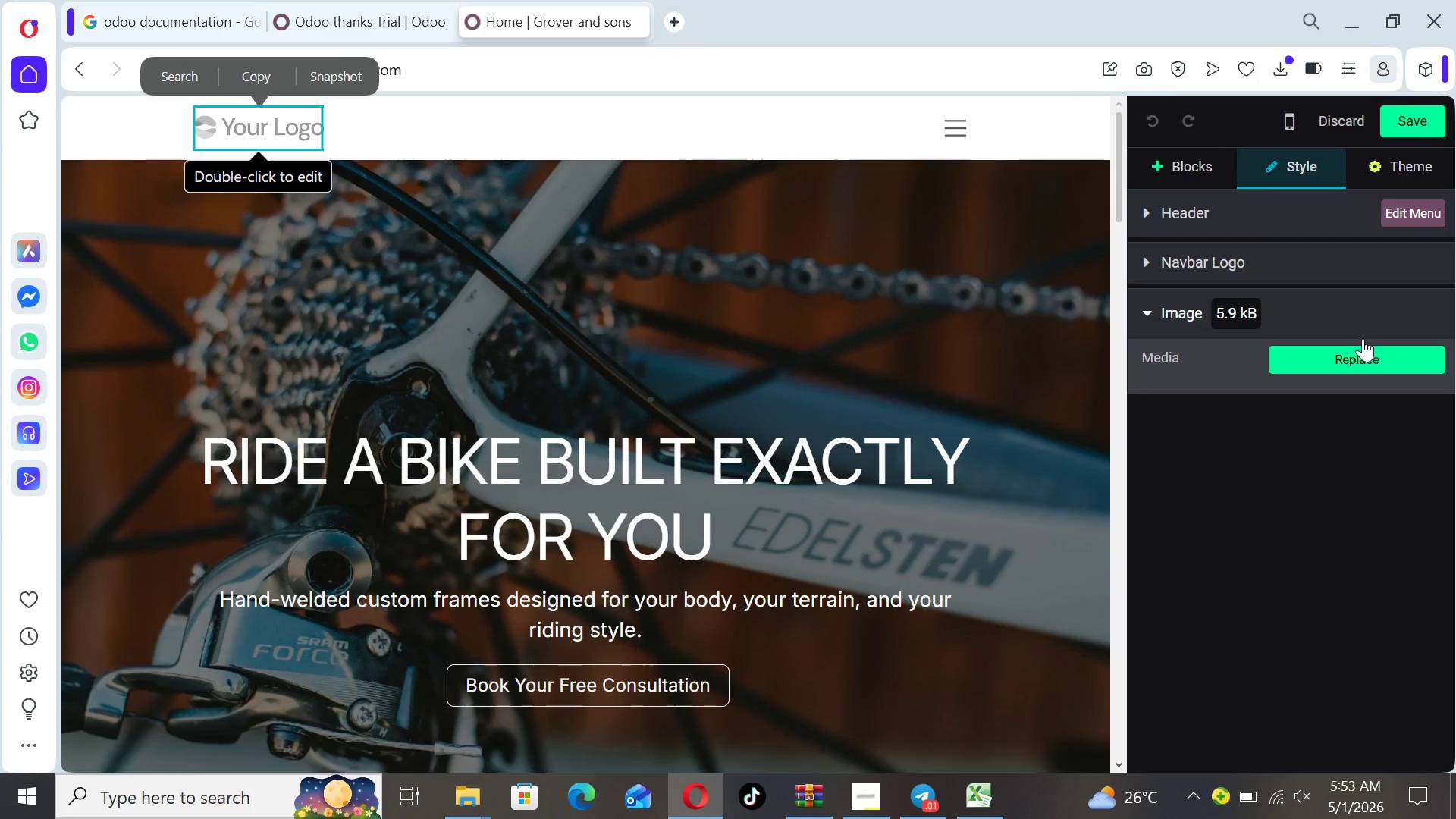 
left_click([1363, 354])
 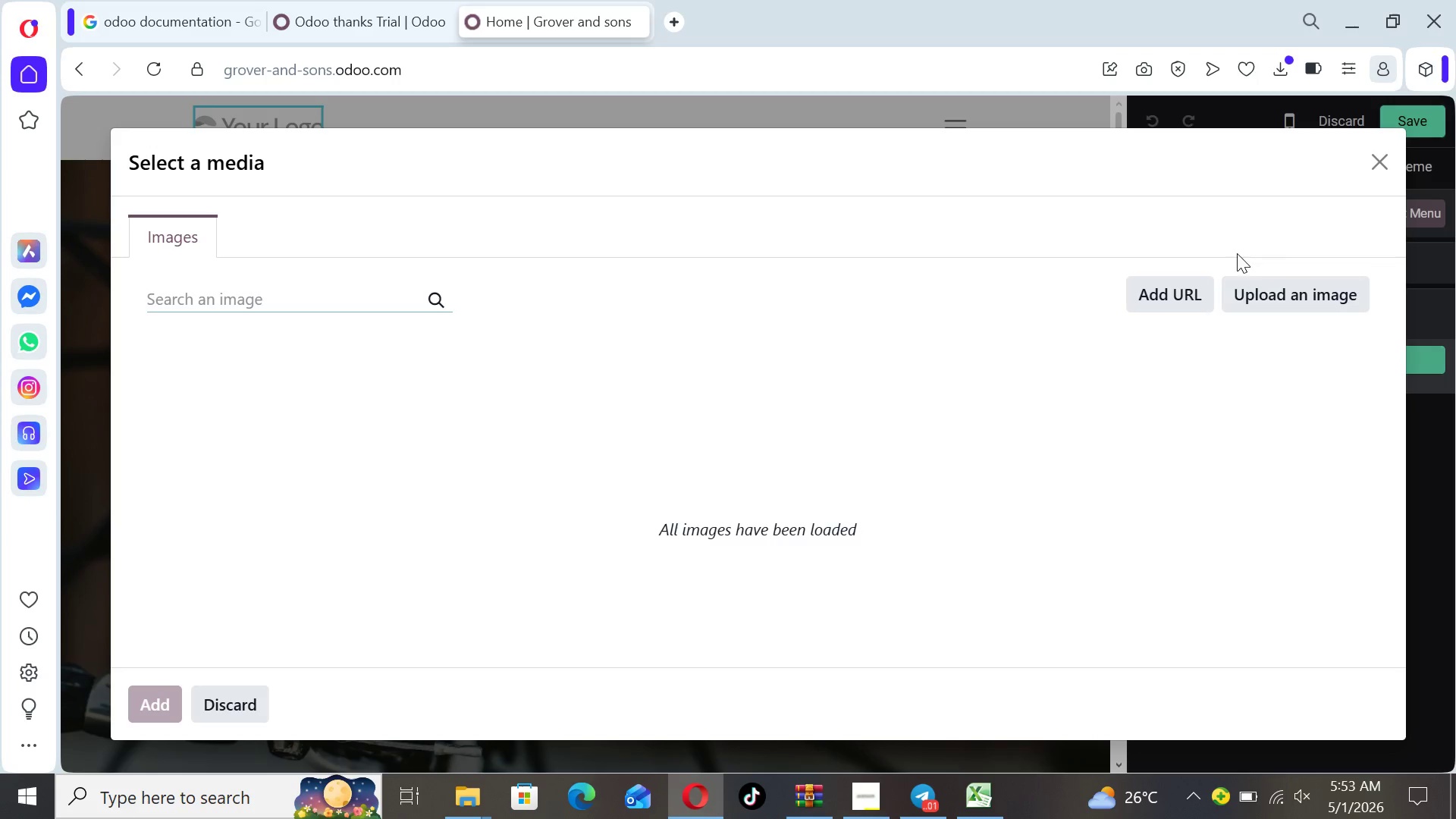 
left_click([1273, 282])
 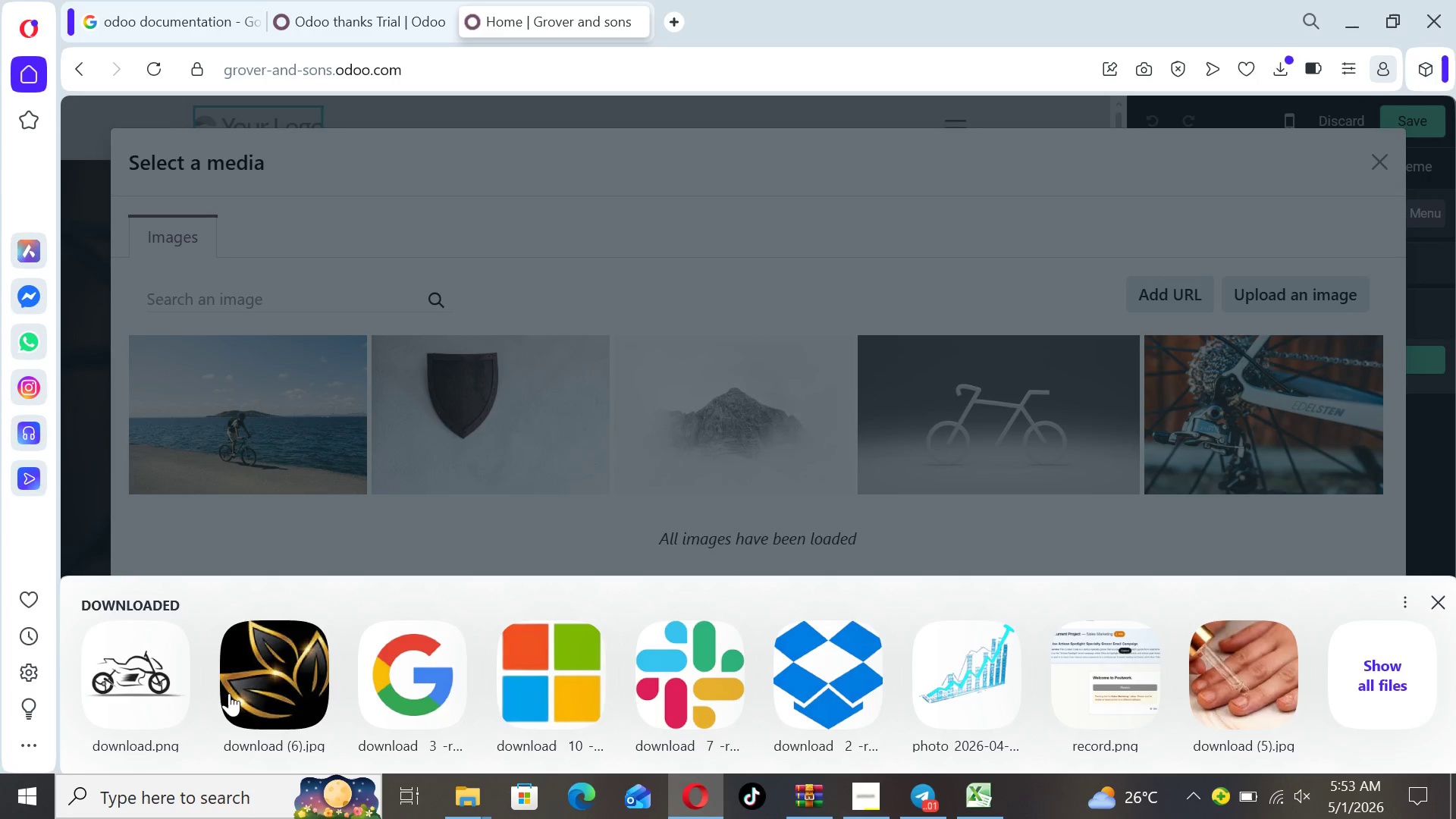 
left_click([104, 690])
 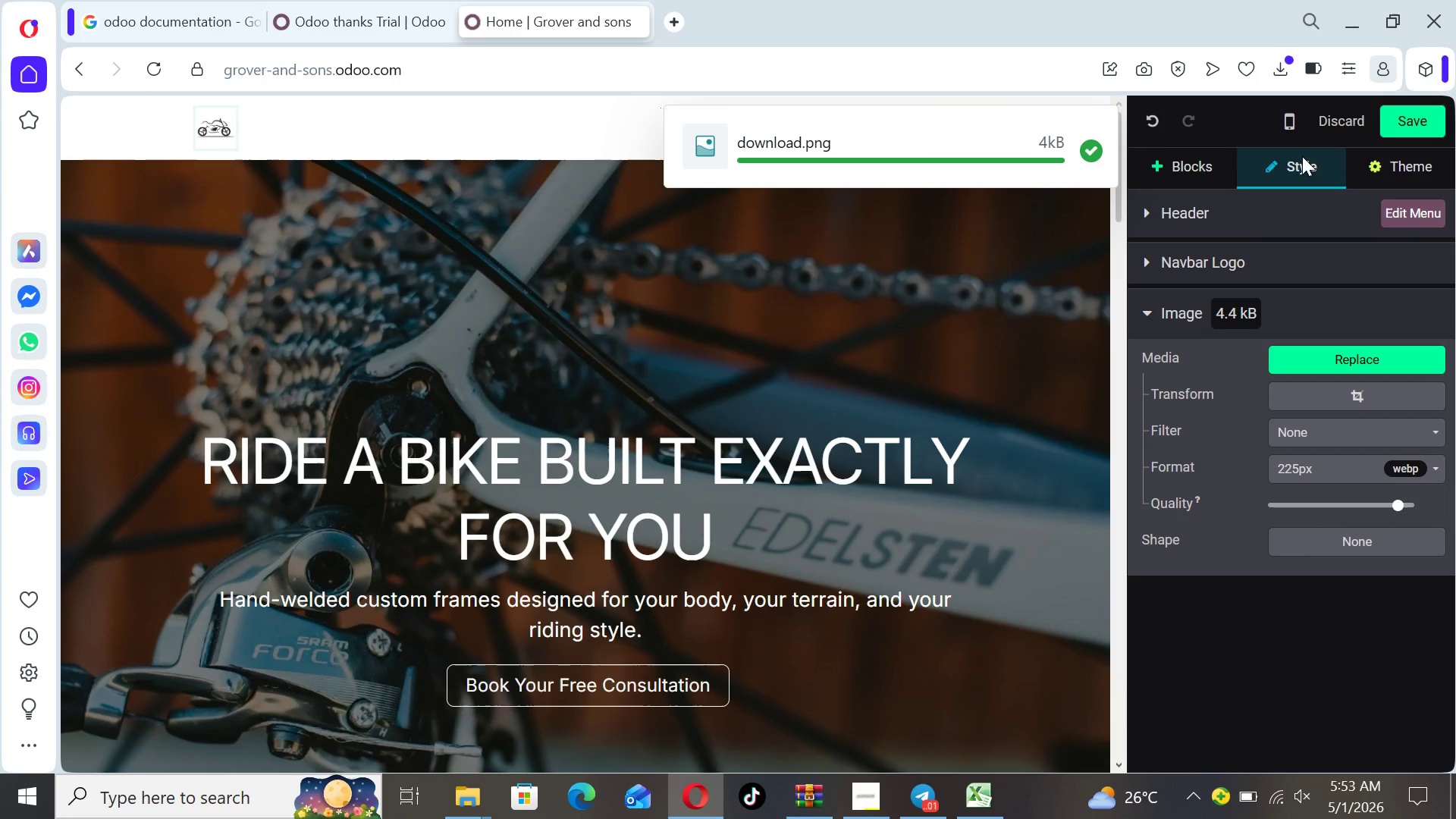 
left_click([1427, 125])
 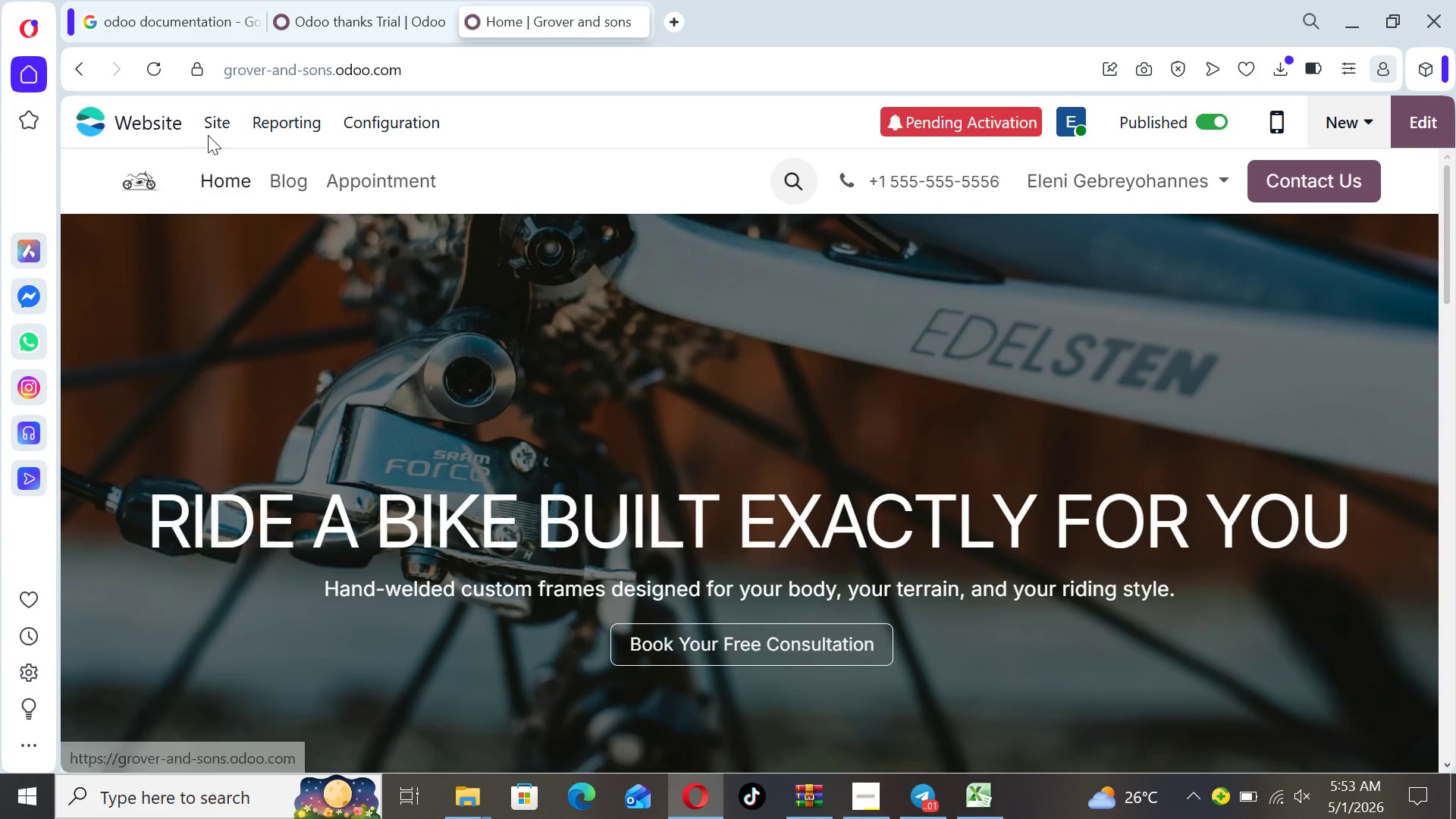 
wait(6.91)
 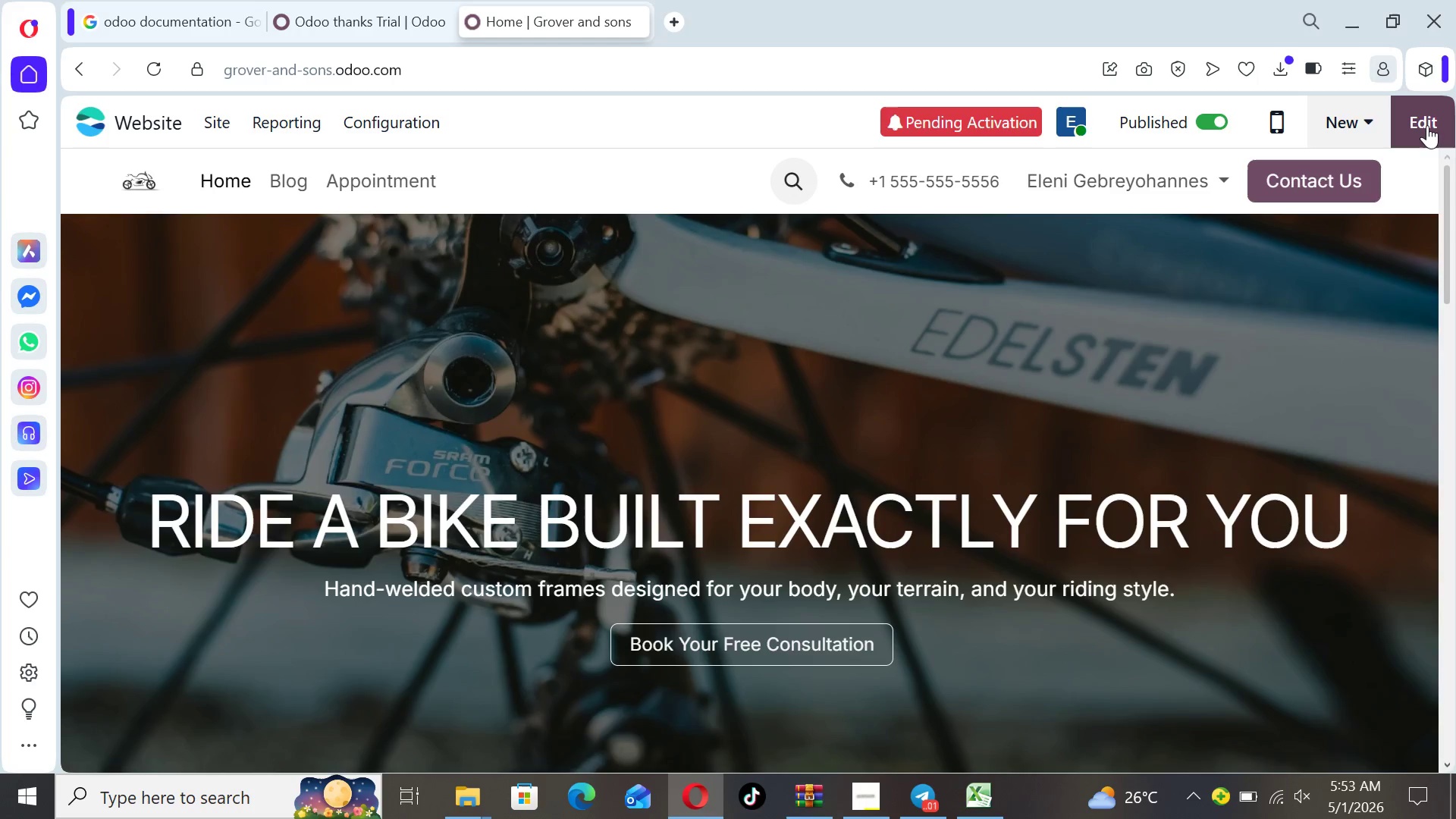 
left_click([90, 121])
 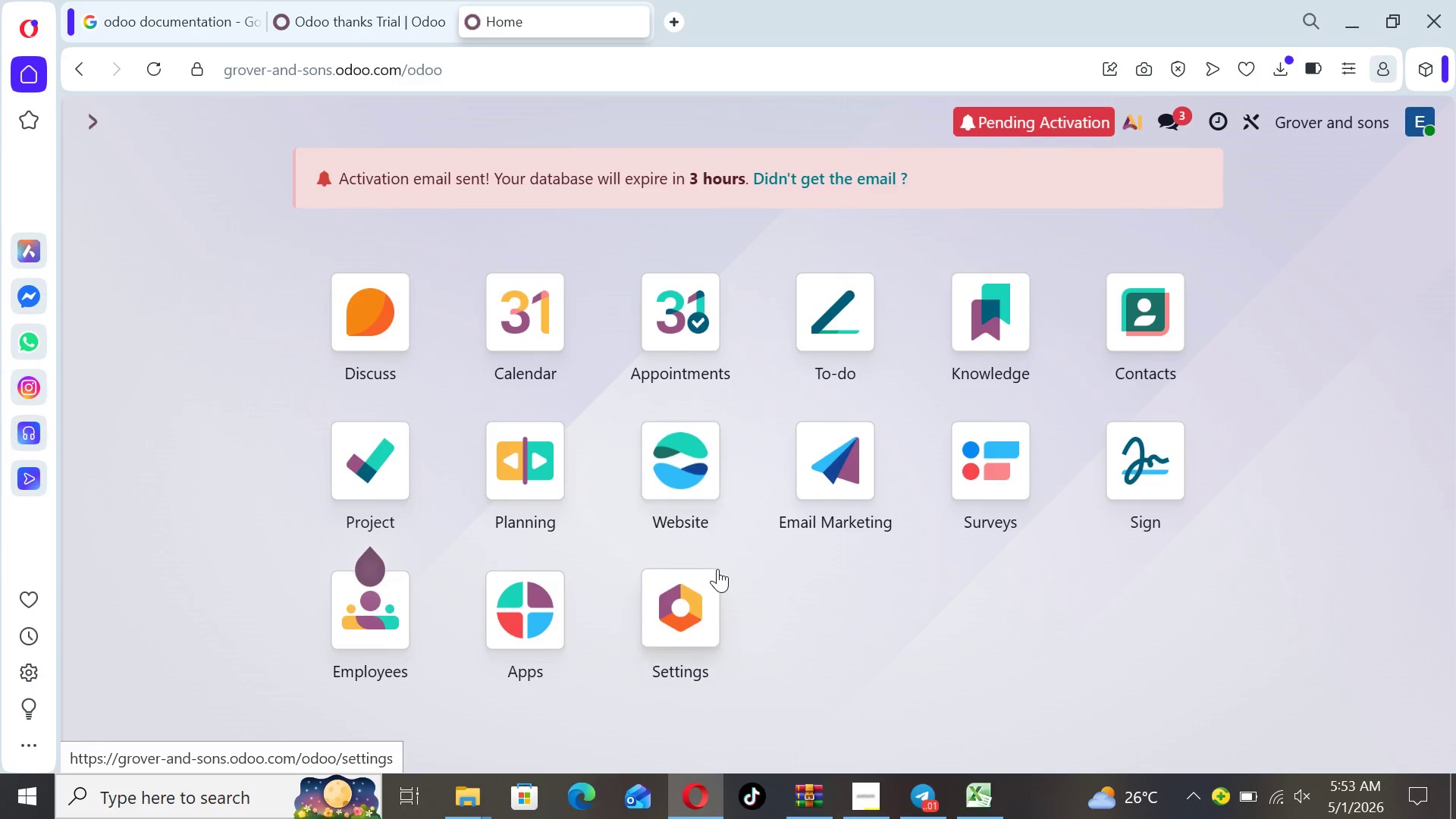 
left_click([696, 598])
 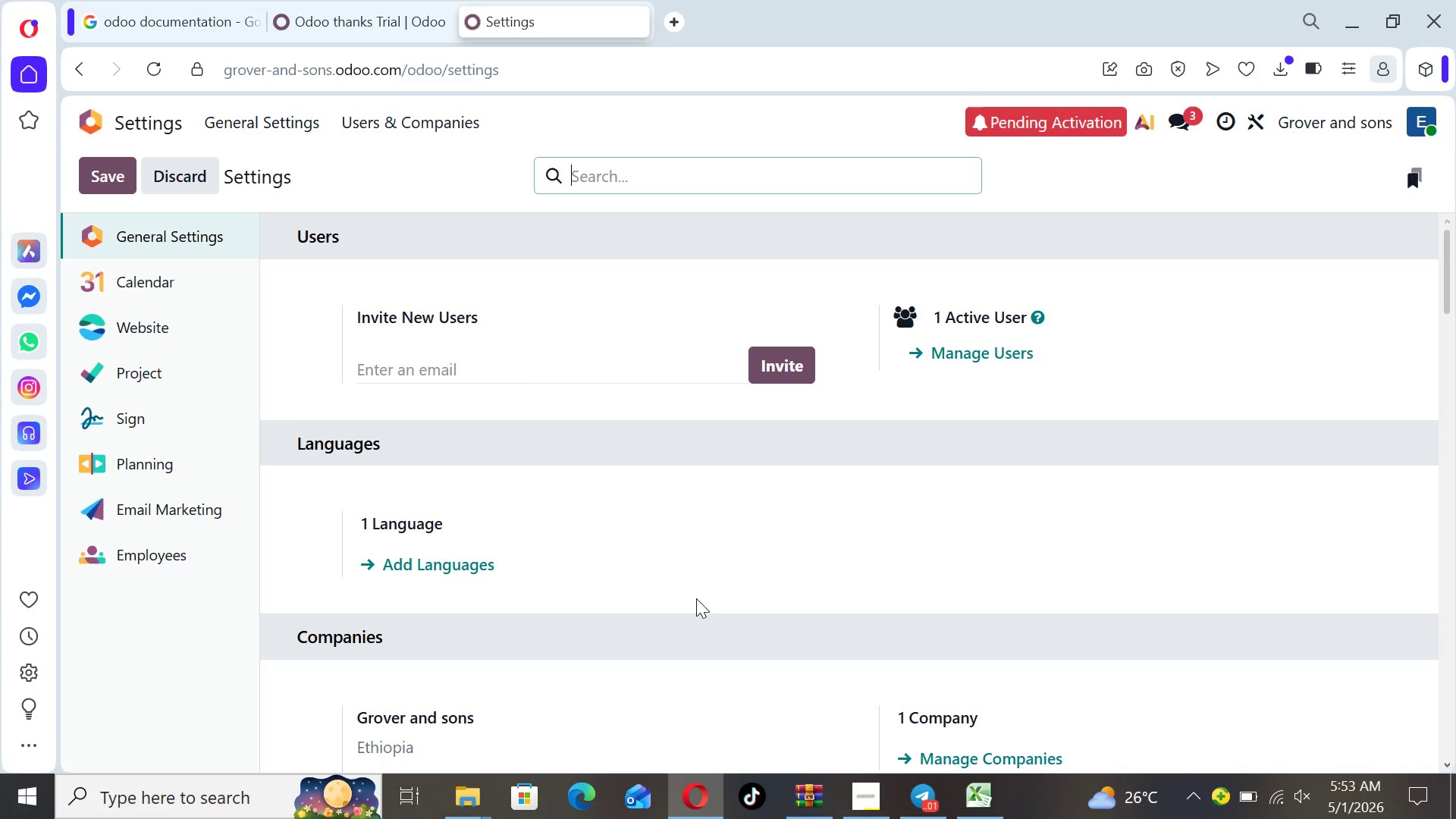 
wait(14.38)
 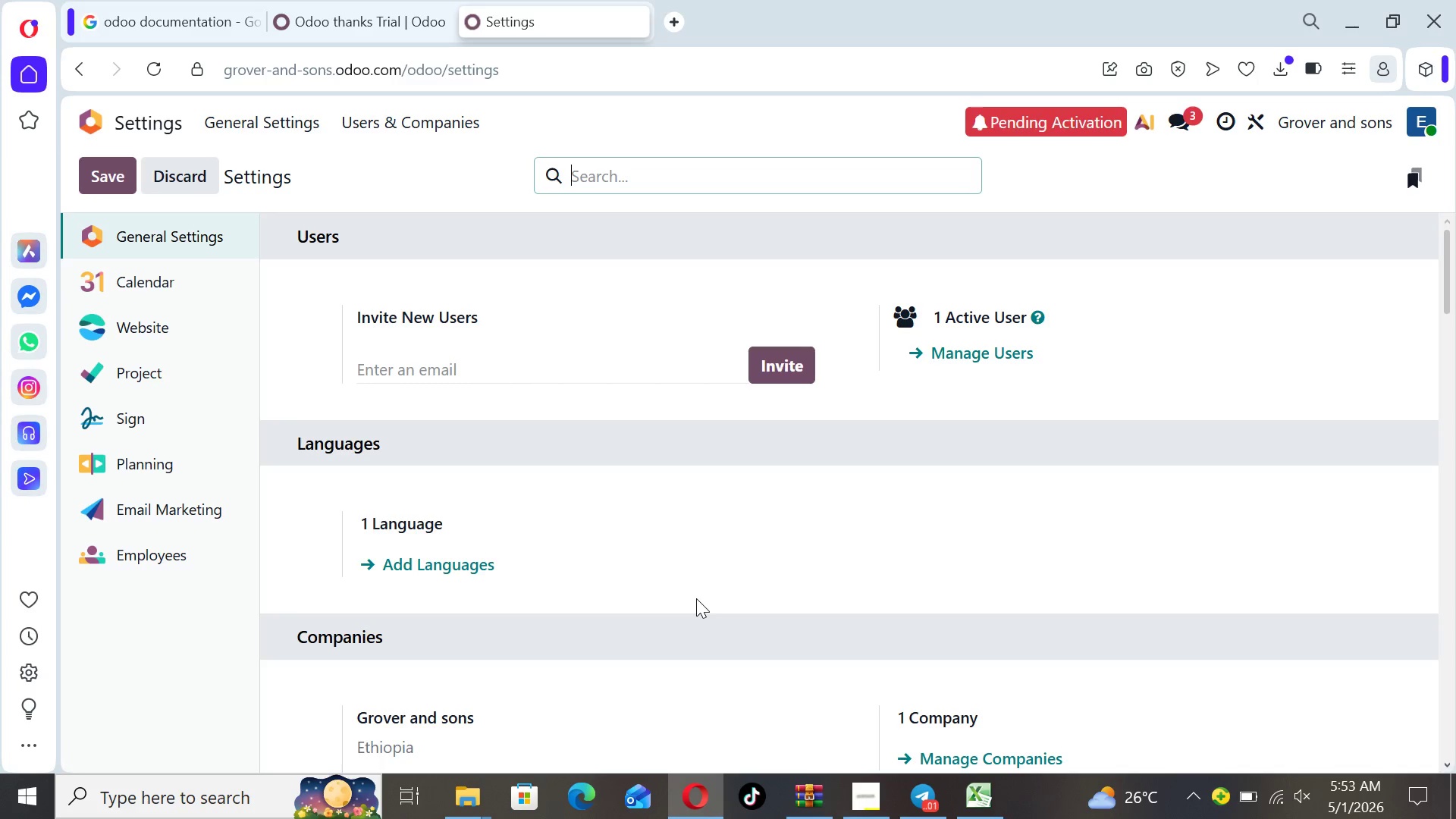 
left_click_drag(start_coordinate=[1454, 300], to_coordinate=[1442, 818])
 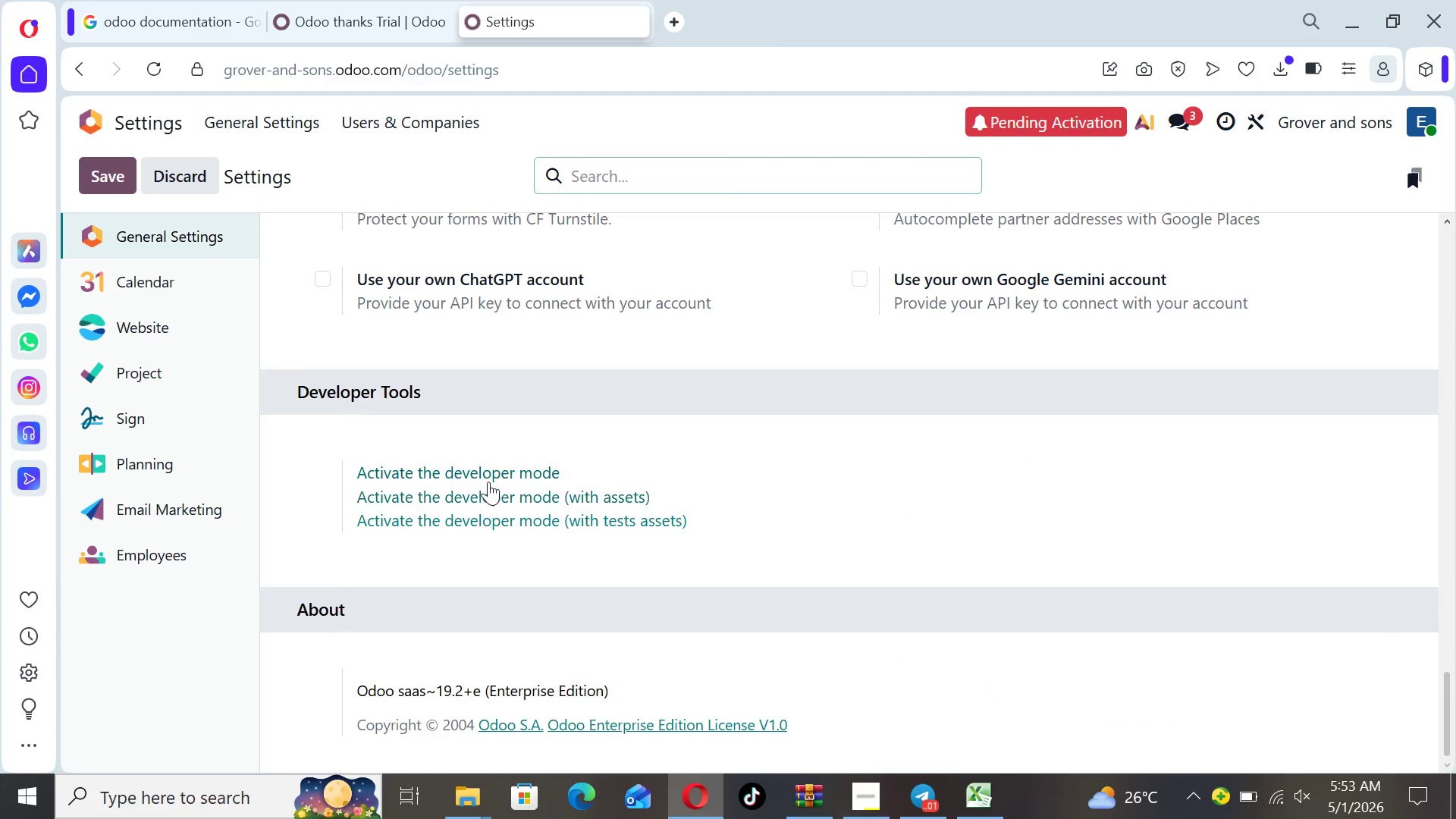 
left_click([486, 476])
 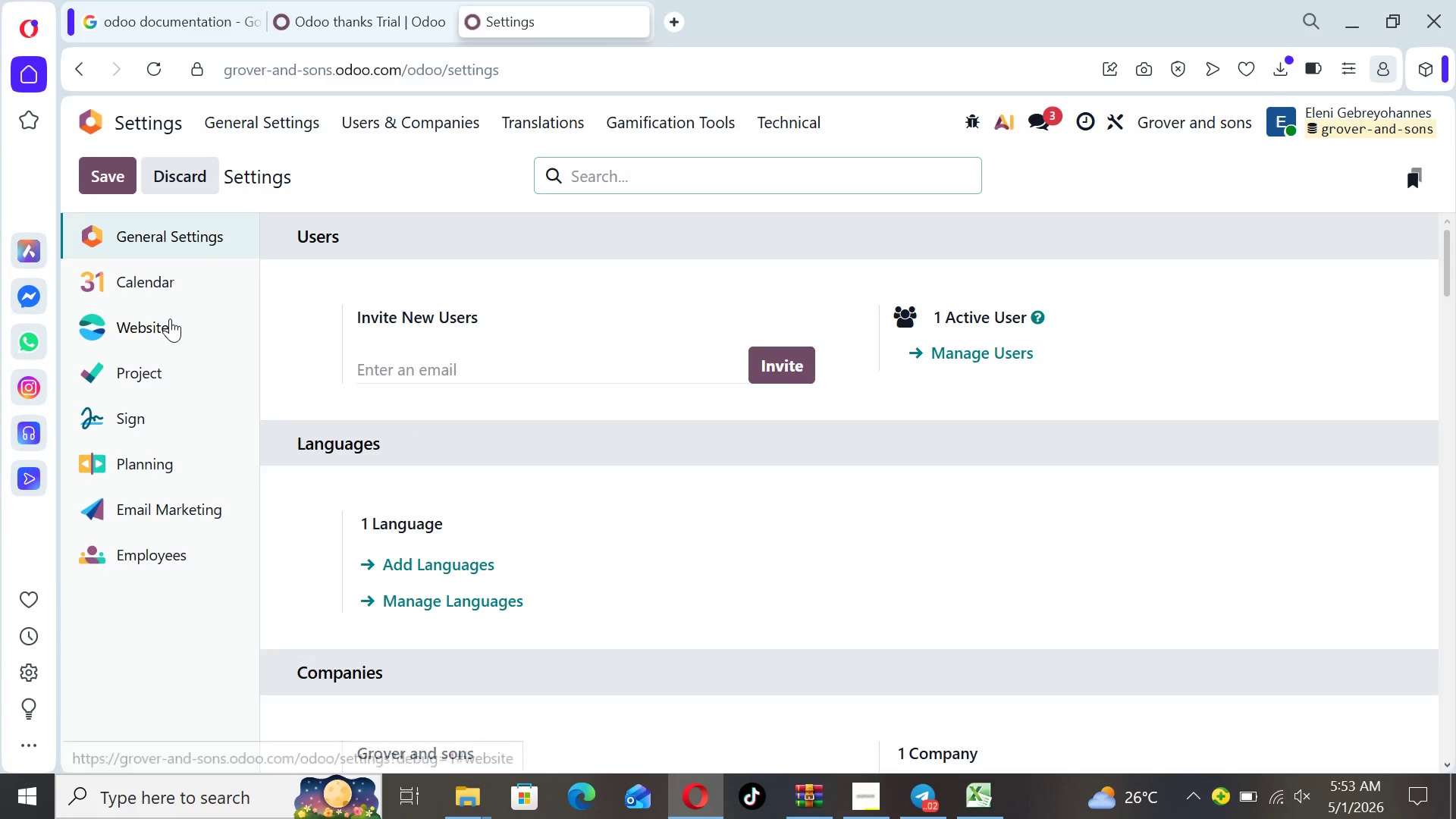 
left_click([116, 178])
 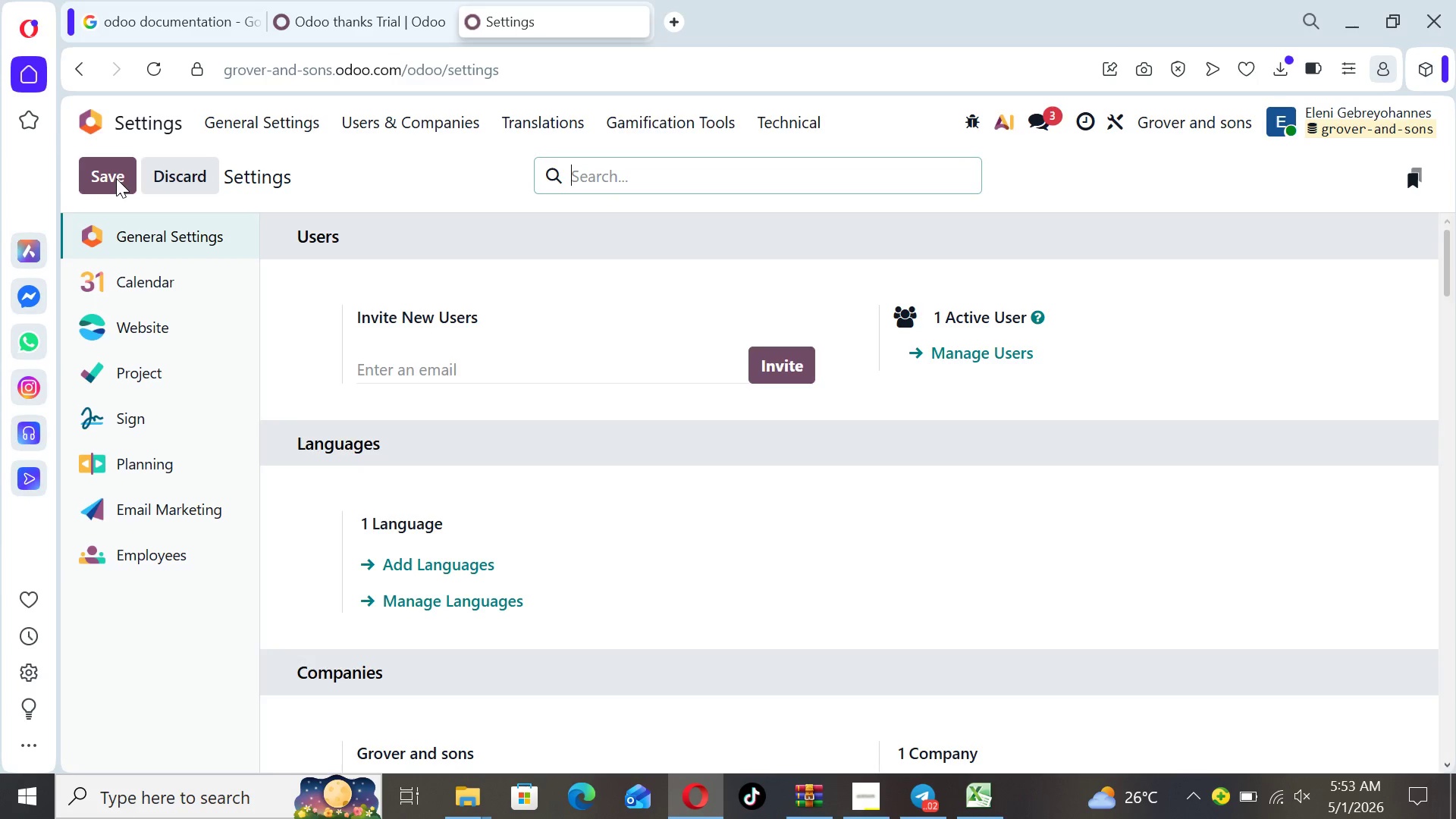 
wait(7.5)
 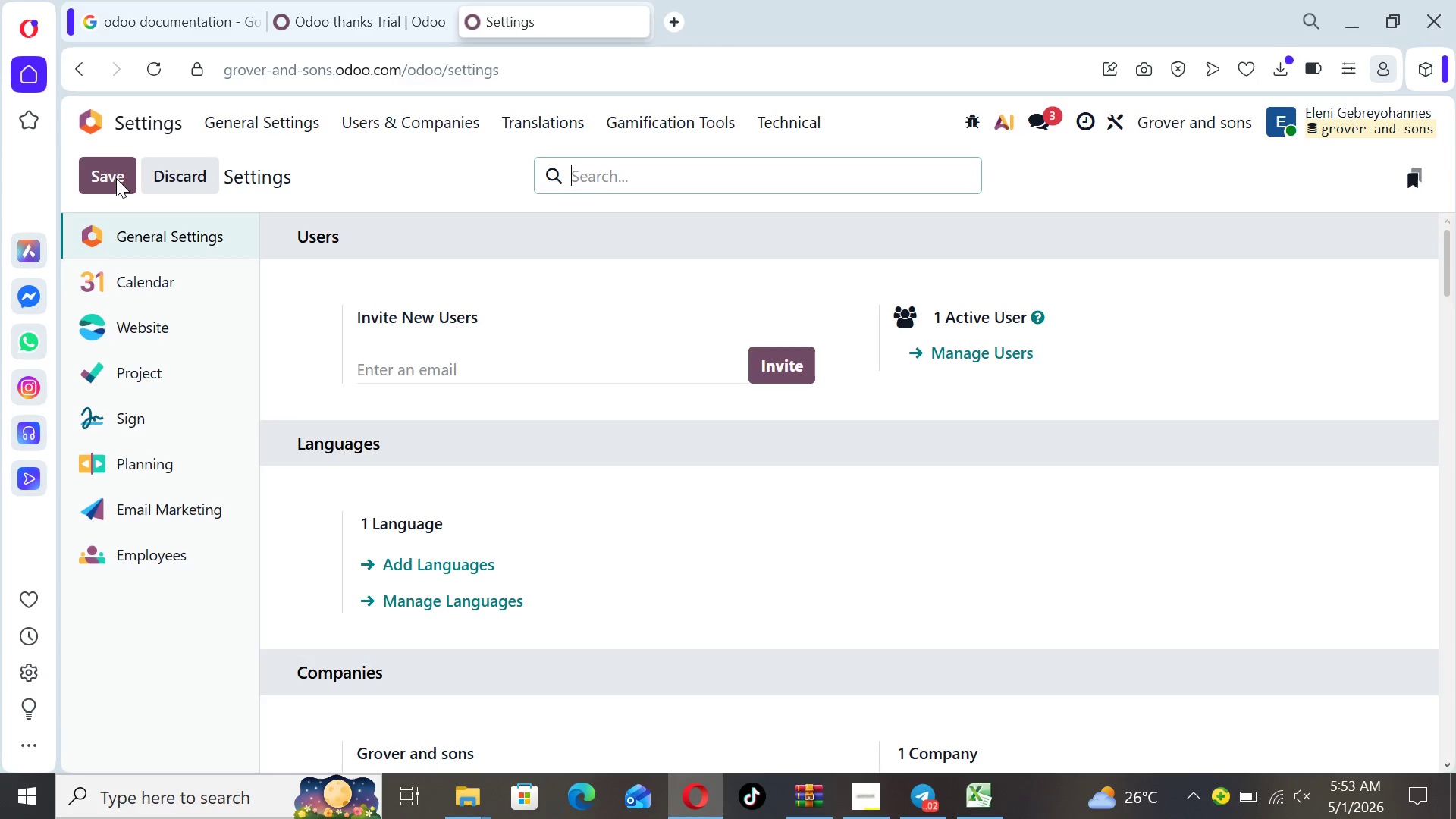 
left_click([776, 121])
 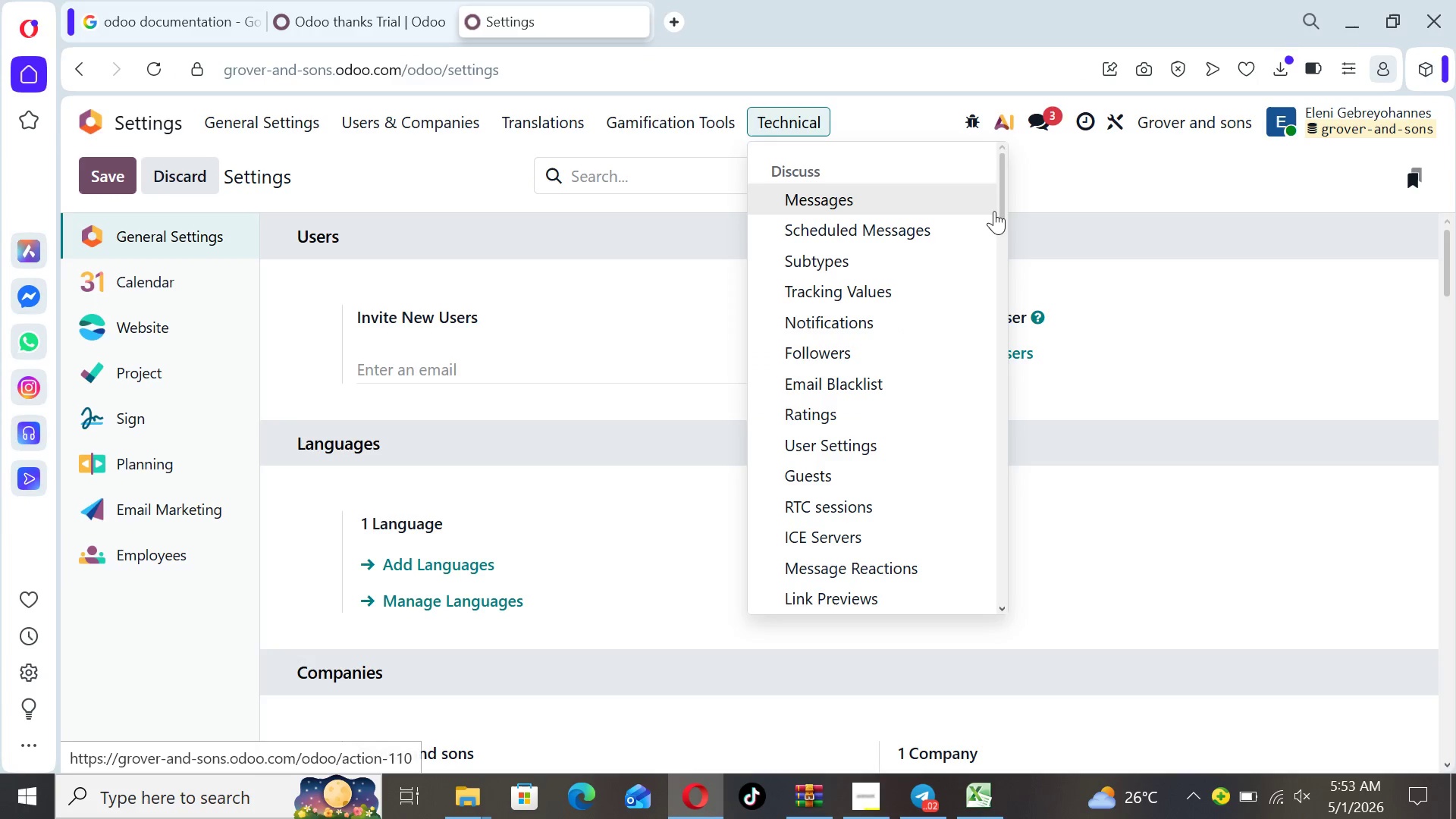 
left_click_drag(start_coordinate=[1002, 211], to_coordinate=[980, 488])
 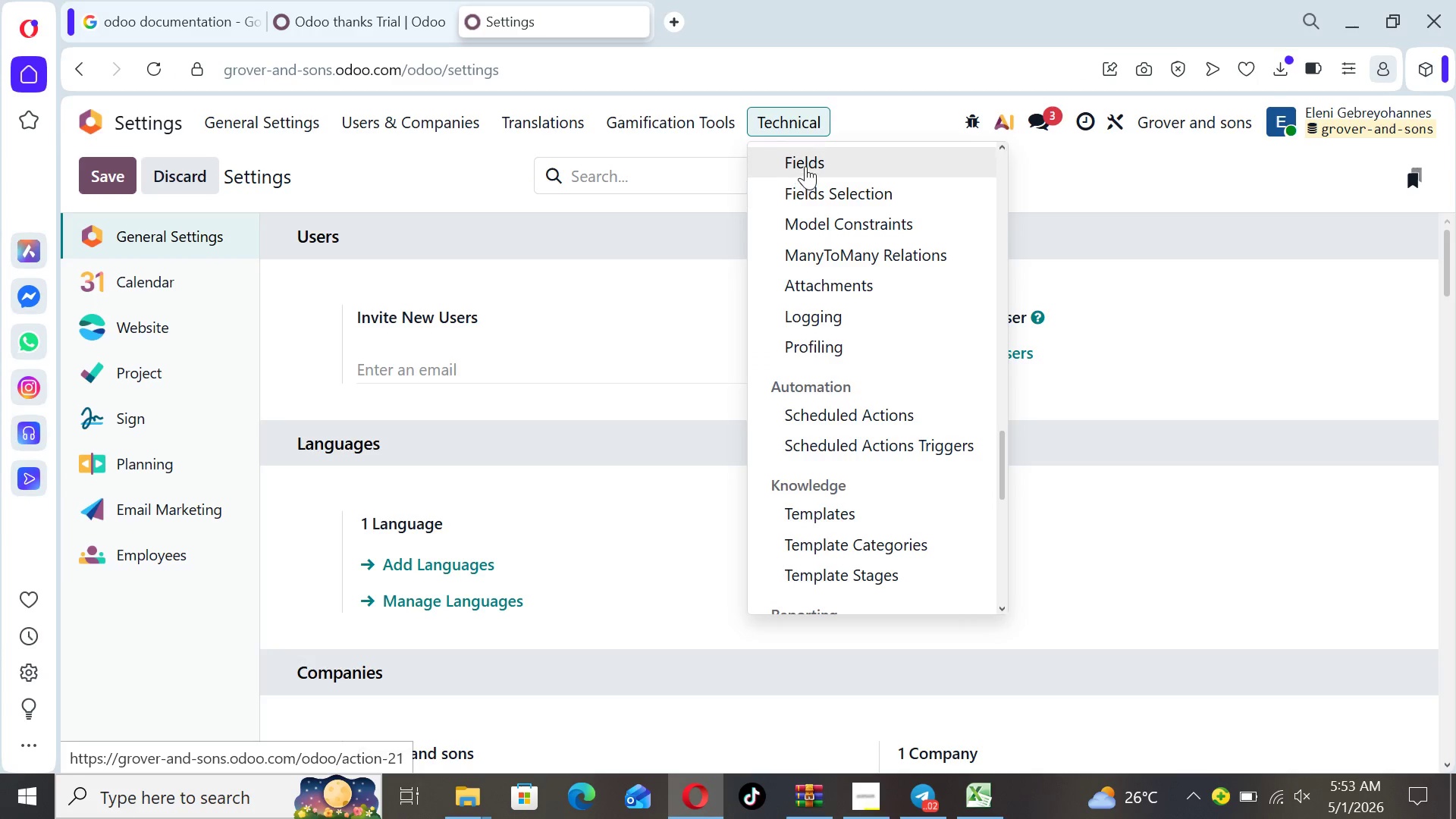 
left_click([805, 166])
 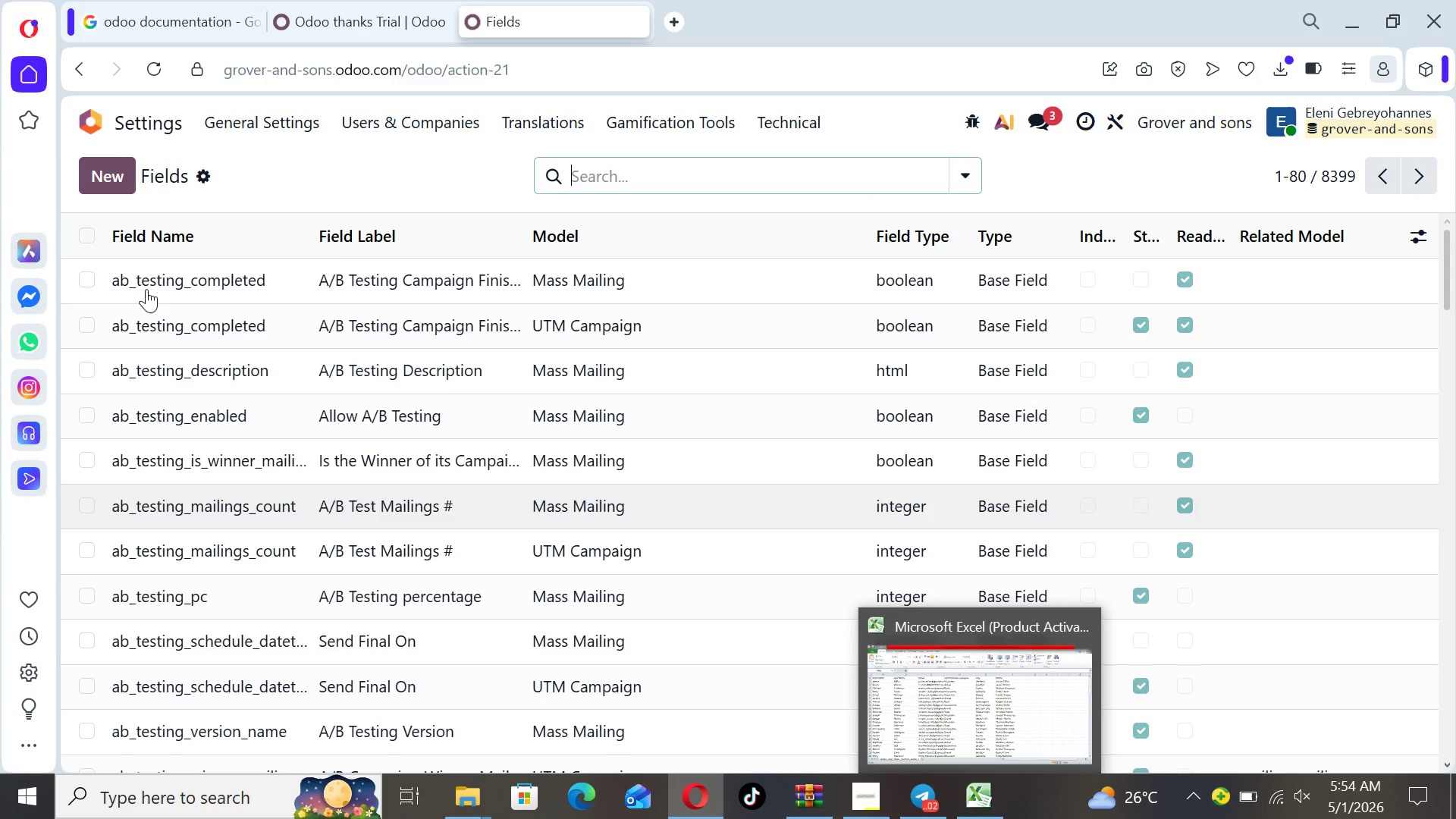 
left_click([102, 170])
 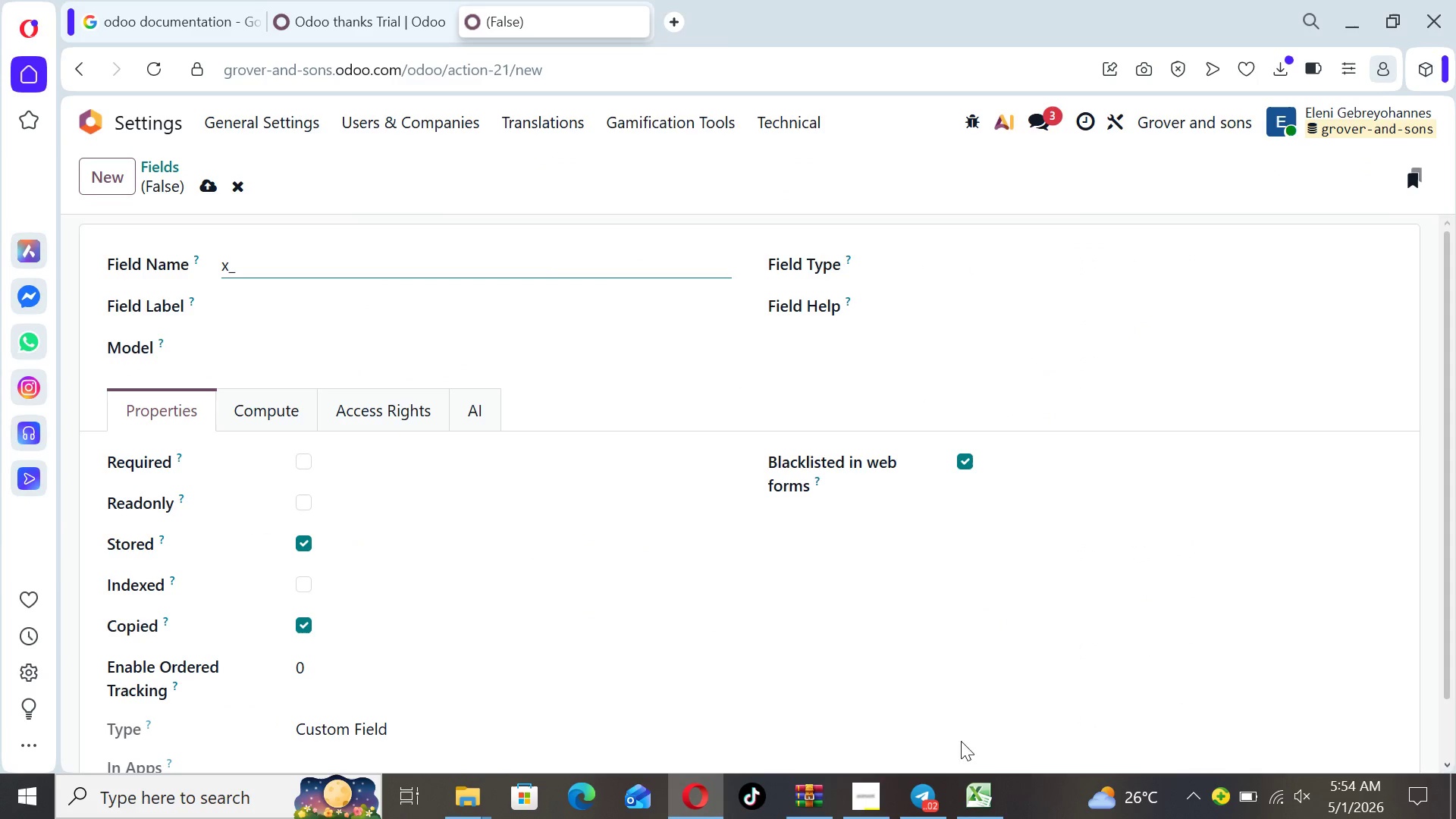 
left_click([972, 778])
 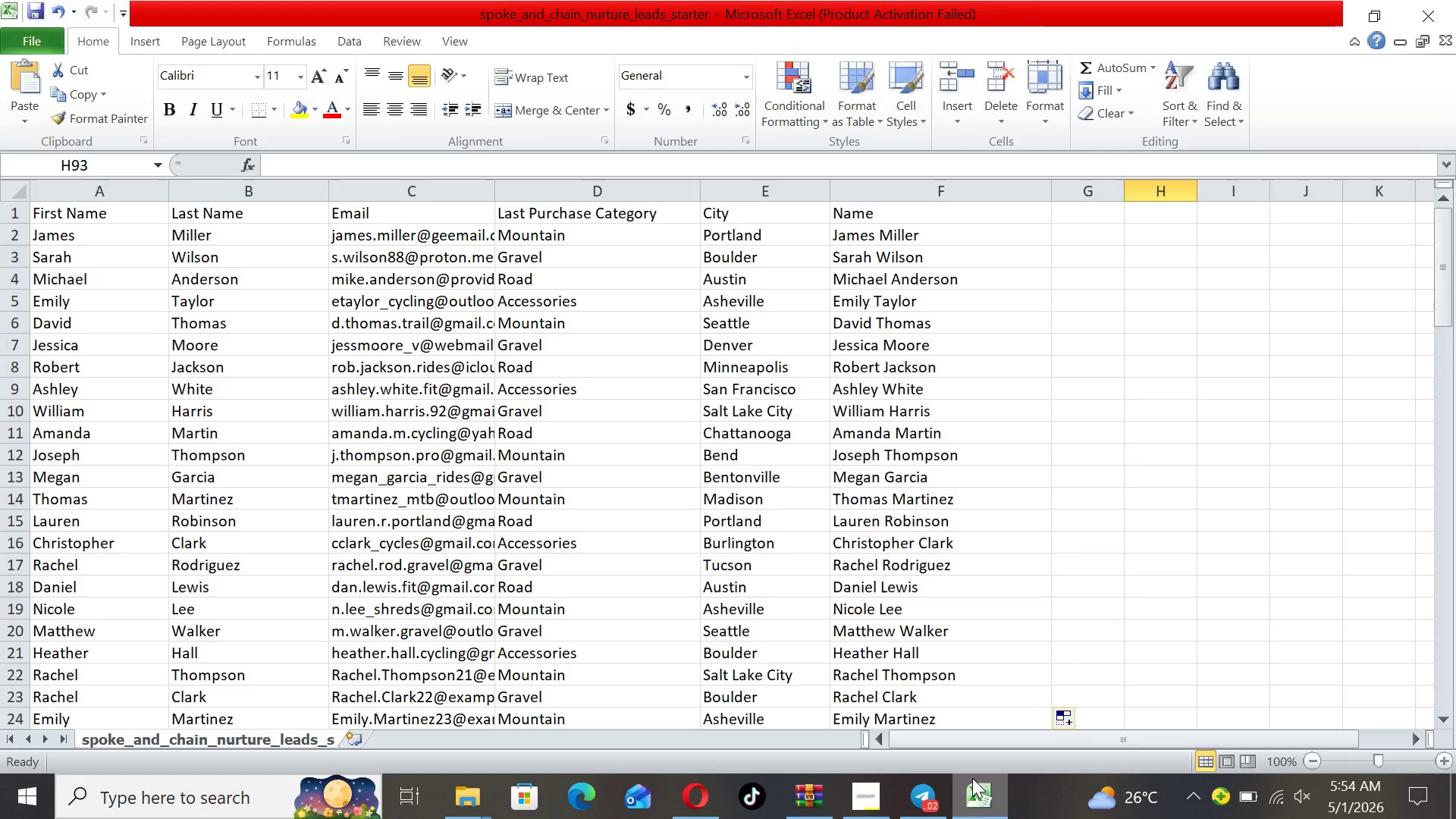 
wait(6.41)
 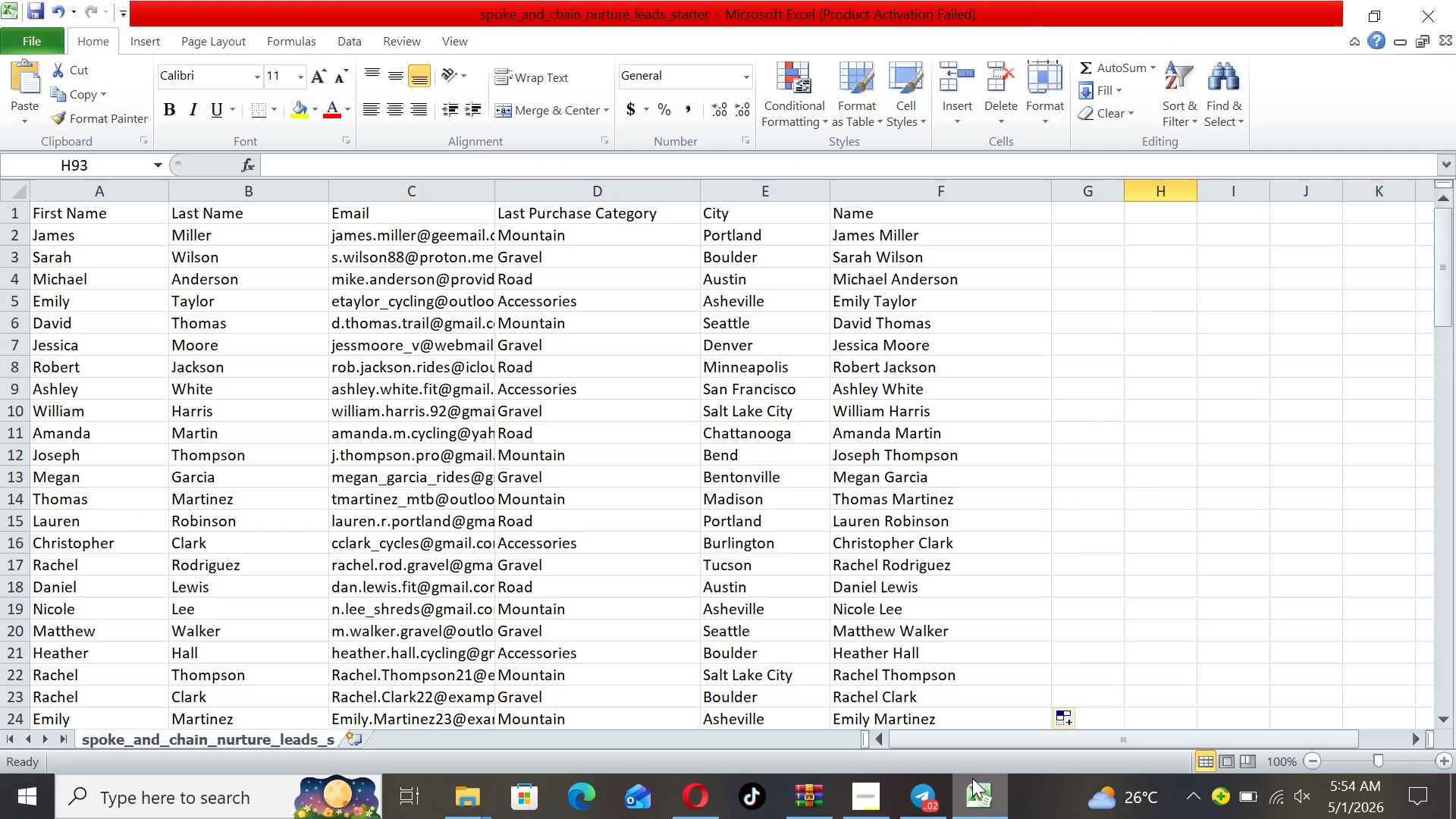 
mouse_move([817, 805])
 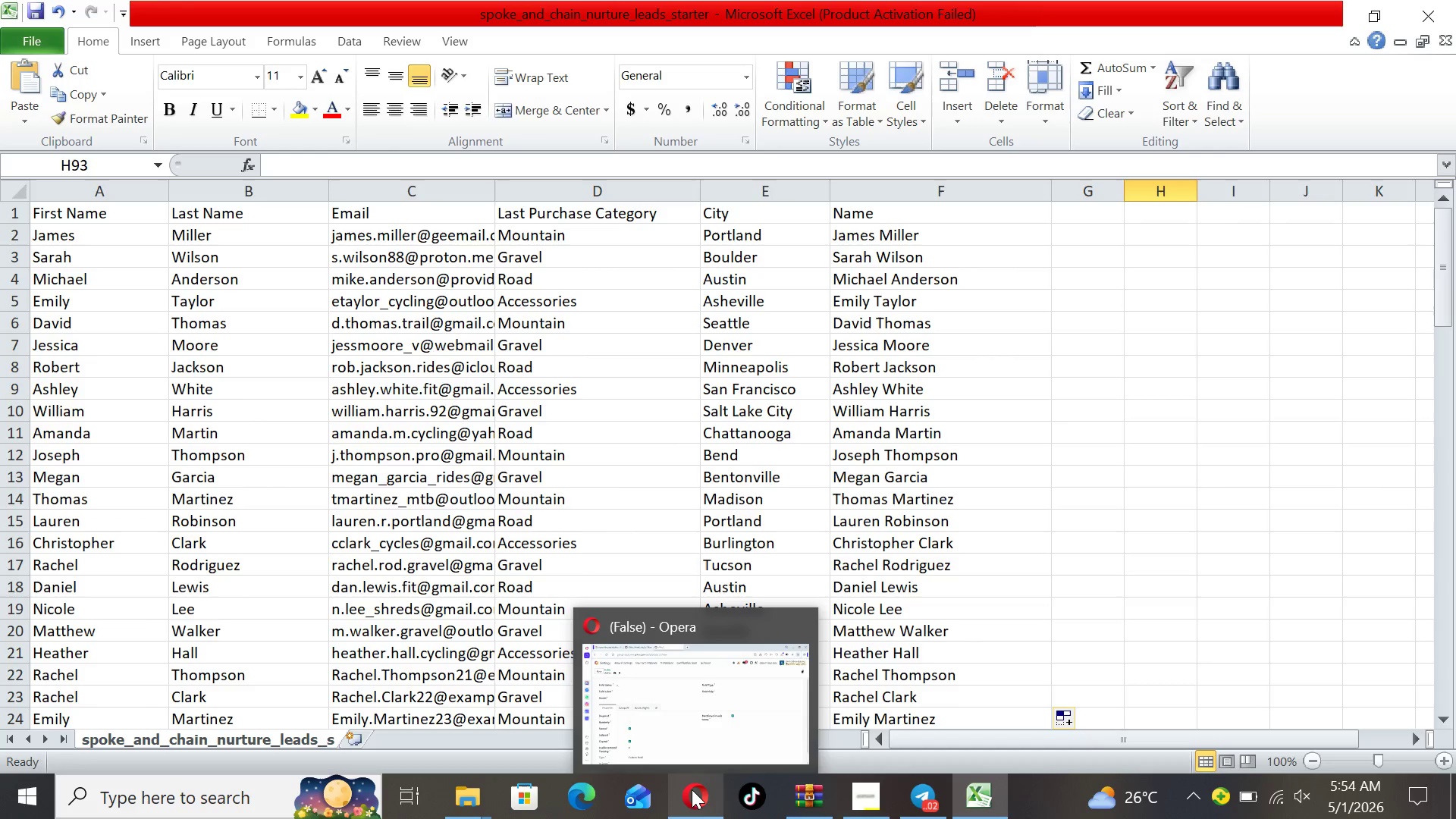 
left_click([692, 789])
 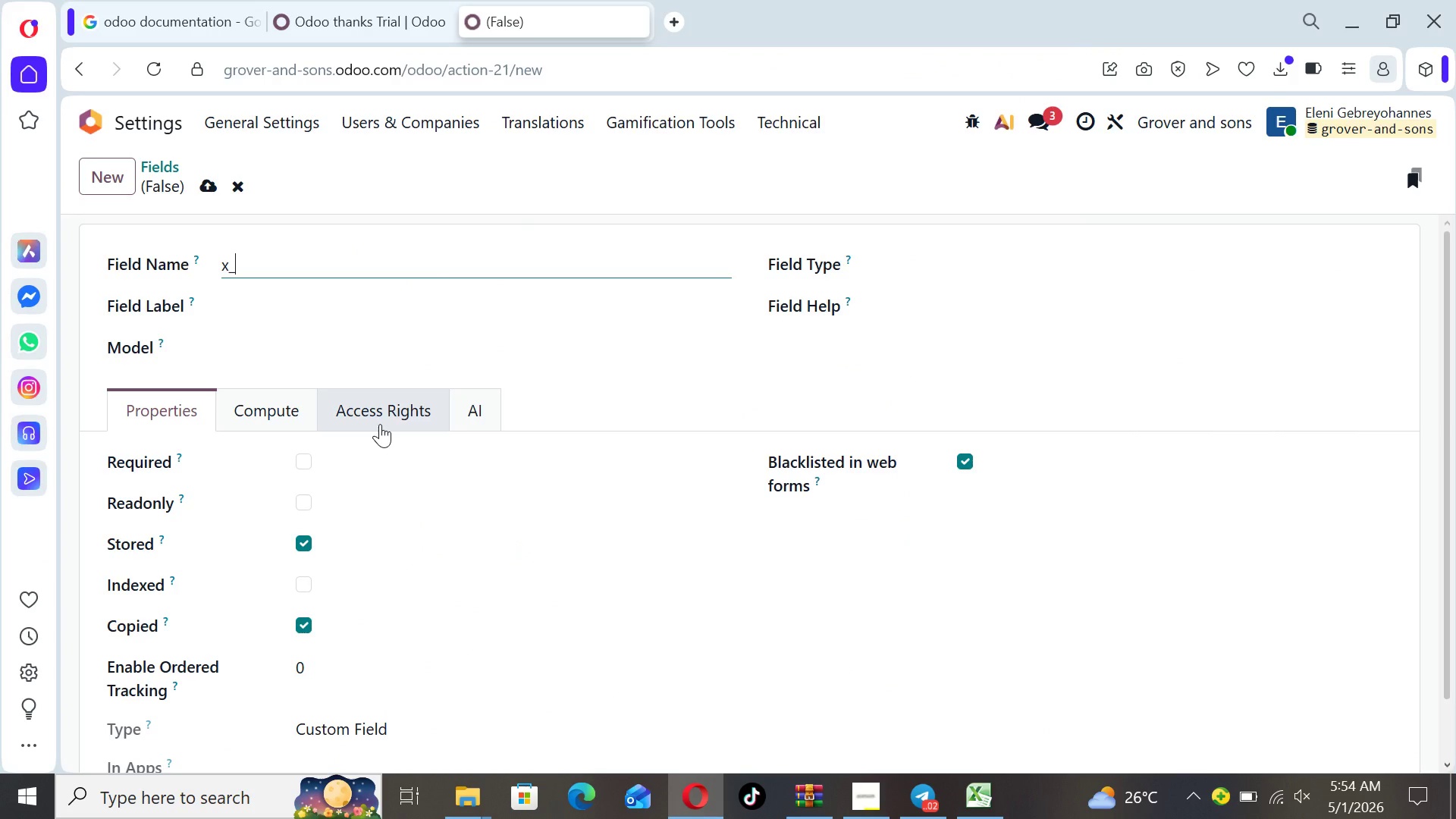 
type(last_purchse)
key(Backspace)
key(Backspace)
type(ase_category)
 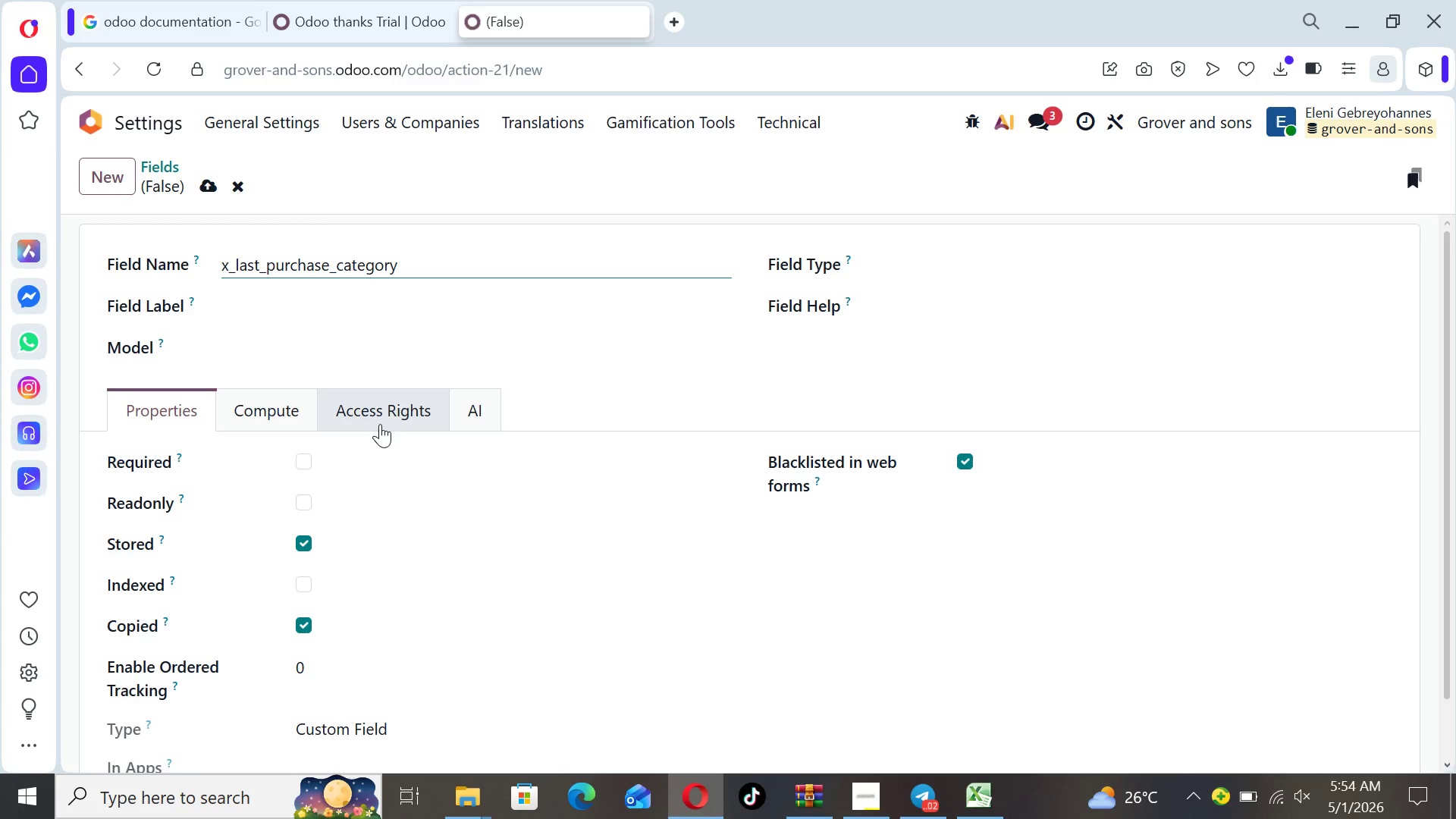 
left_click([301, 303])
 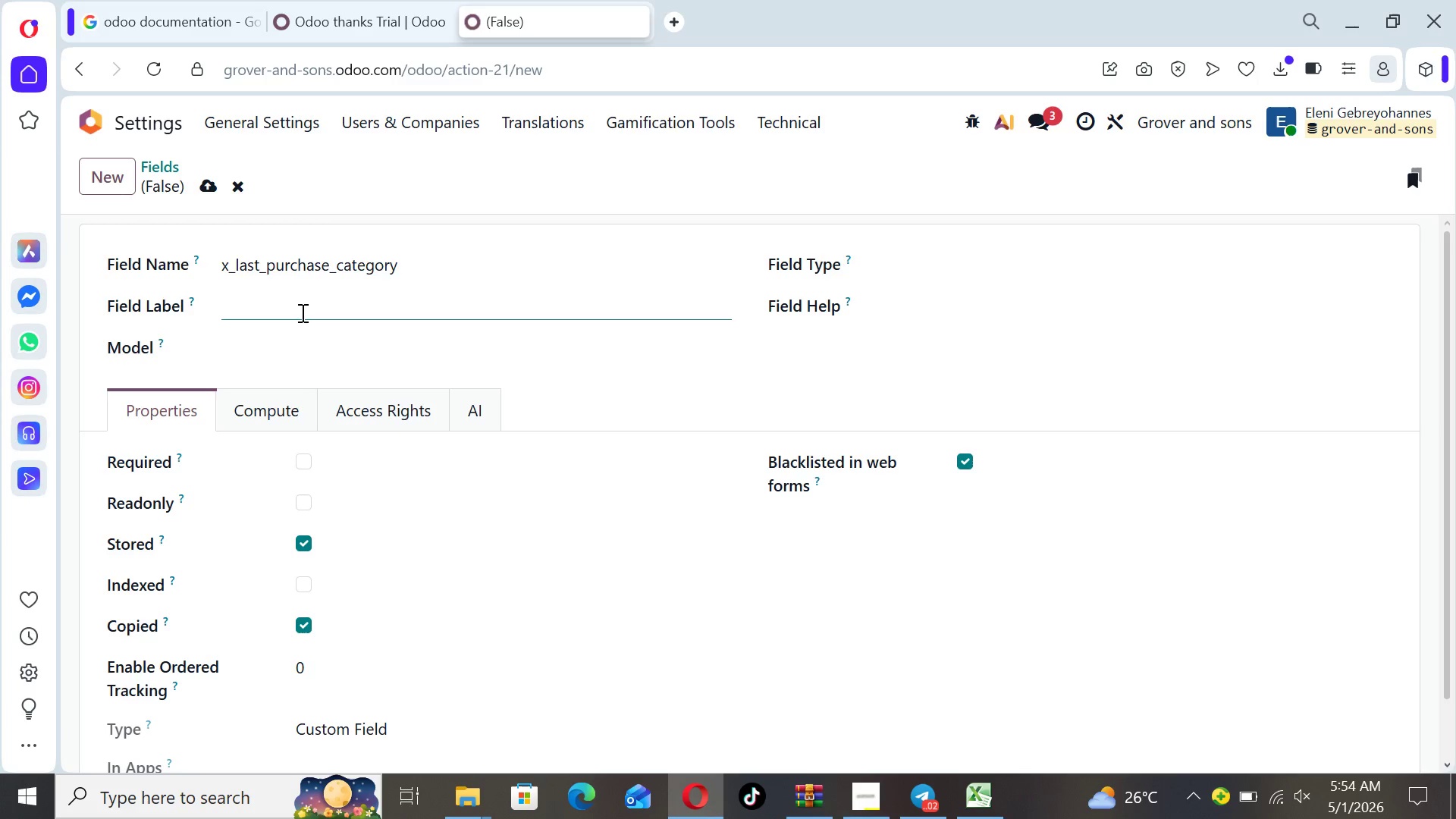 
type(lasty)
key(Backspace)
key(Backspace)
type(t purchase category)
 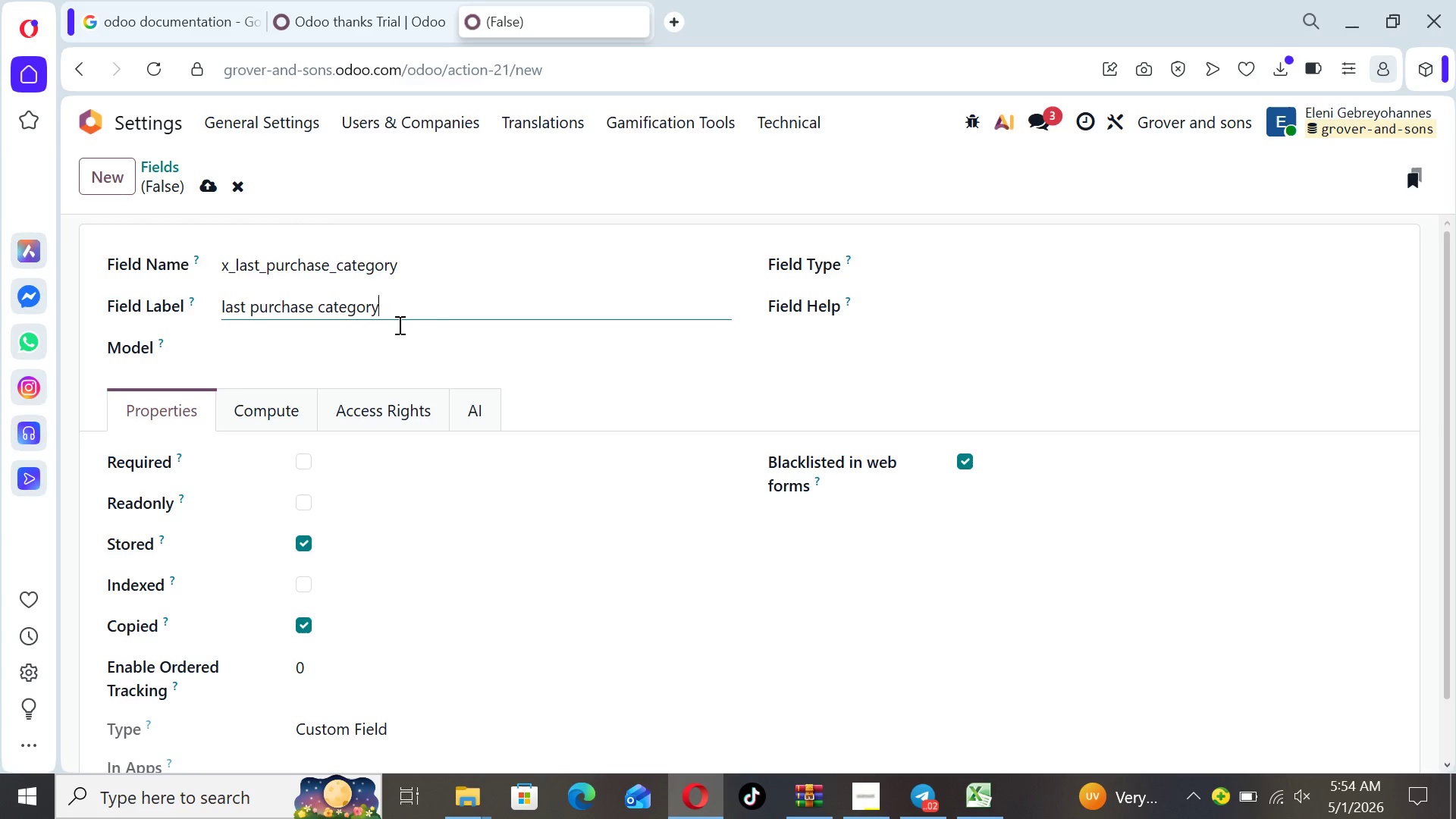 
left_click([325, 337])
 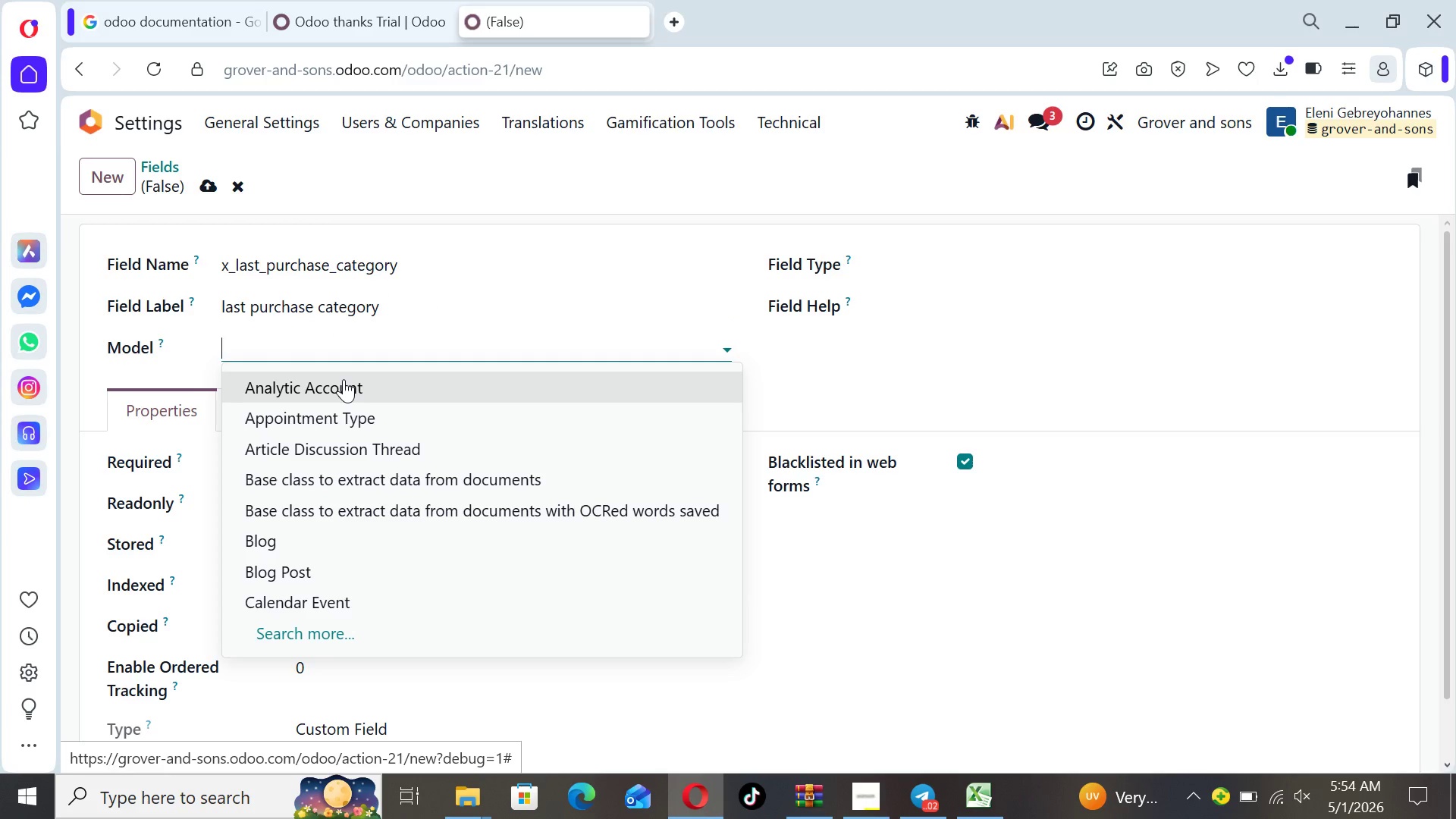 
type(co)
 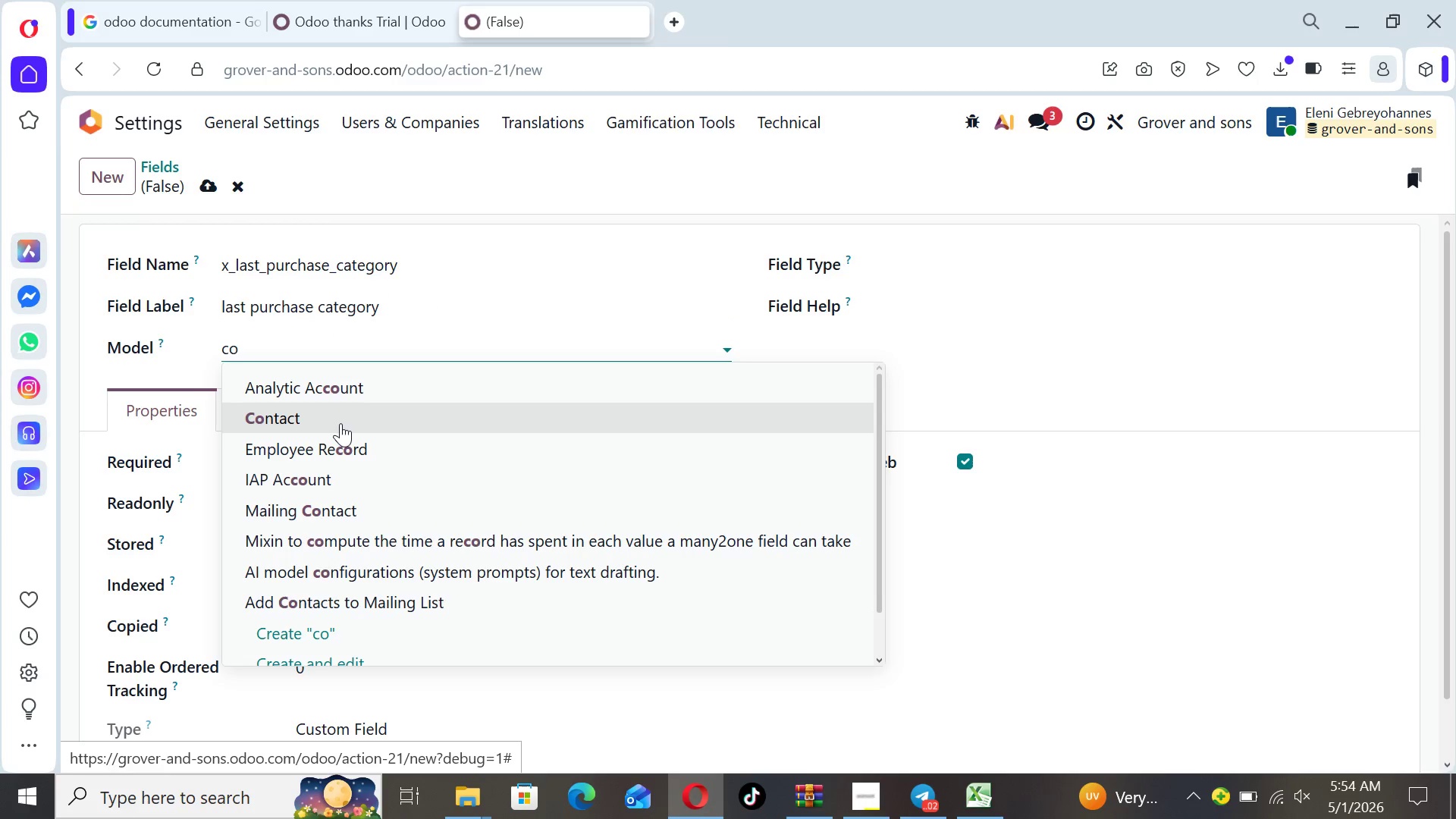 
left_click([340, 423])
 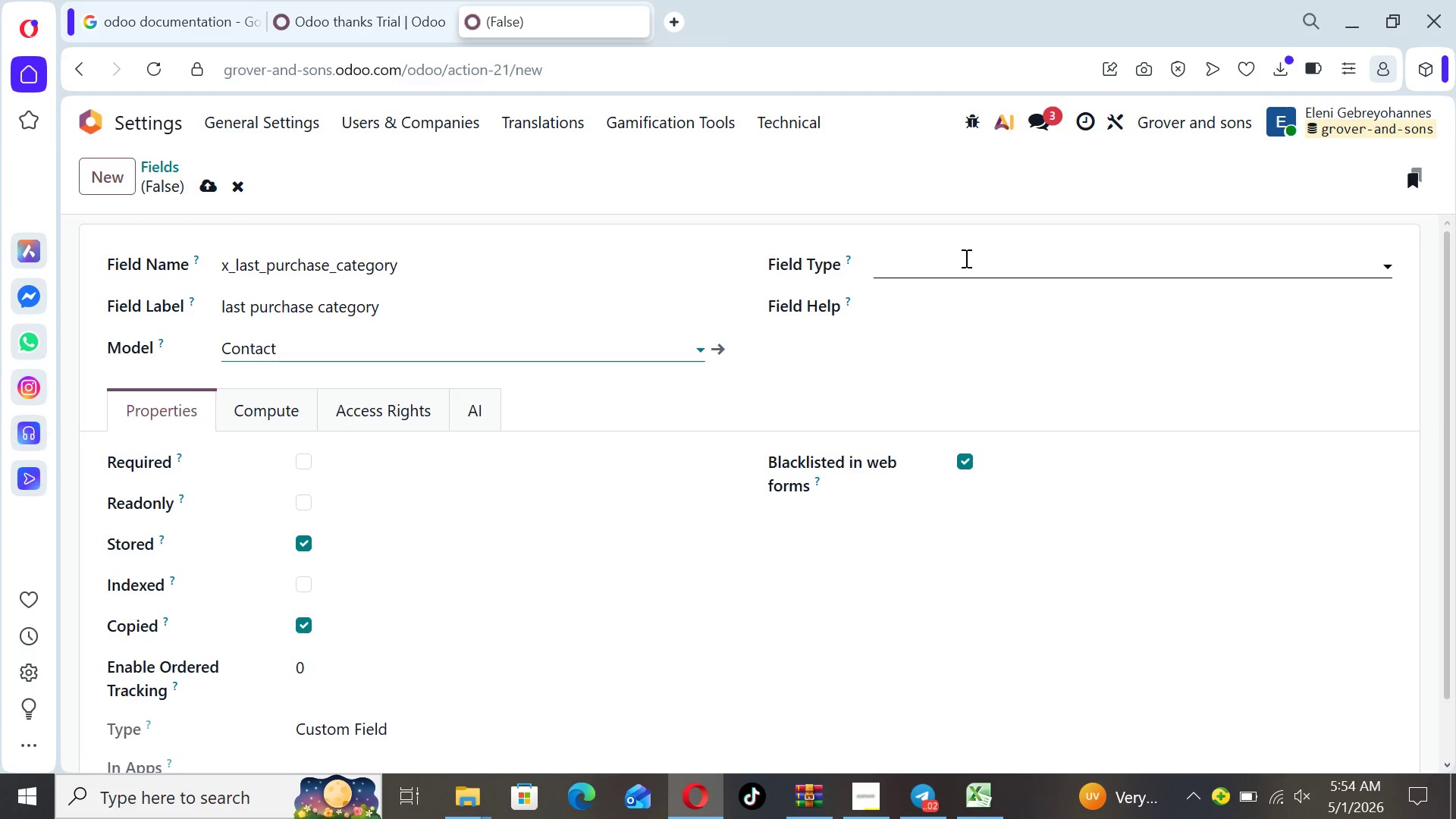 
left_click([963, 258])
 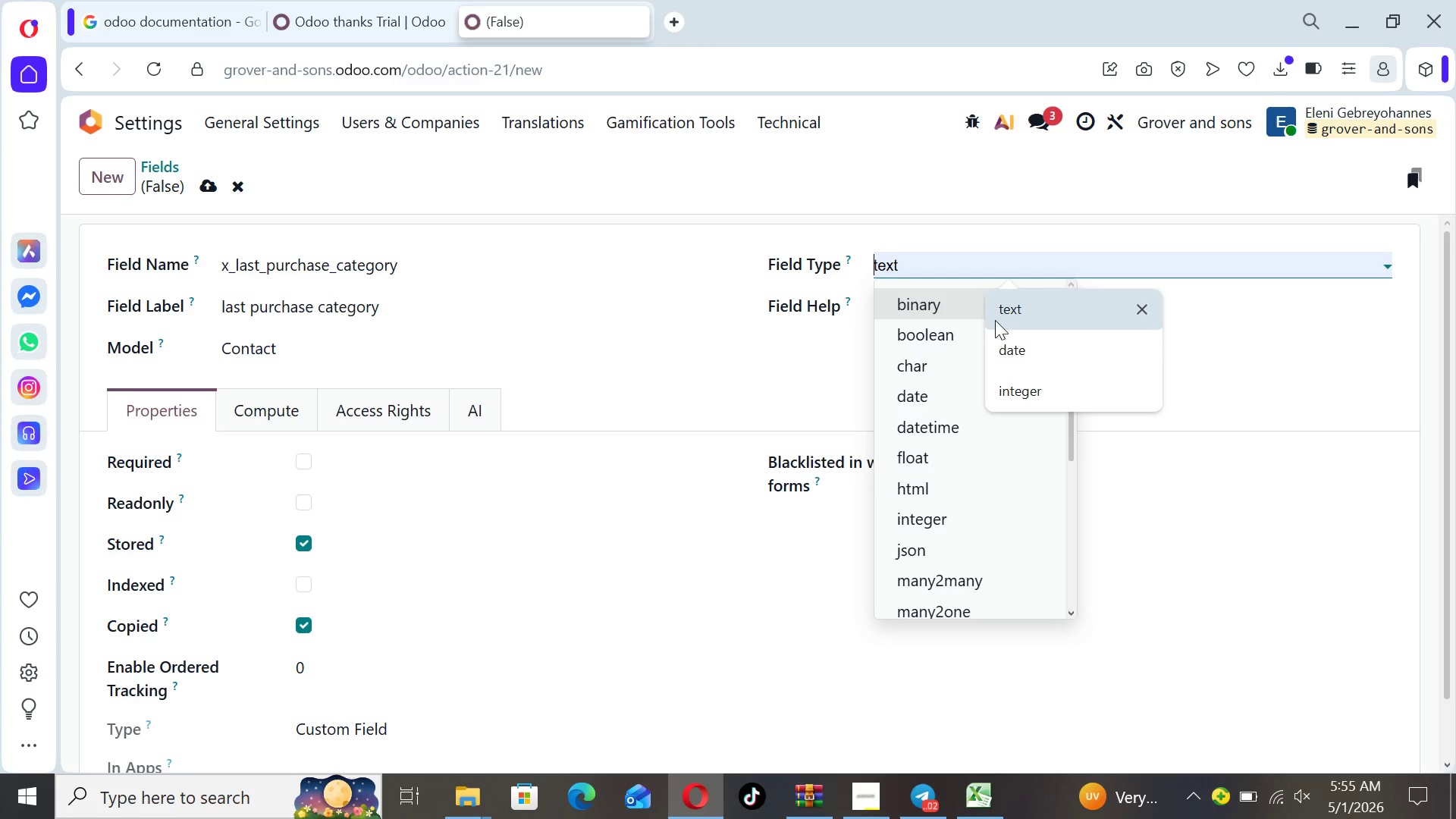 
left_click([995, 308])
 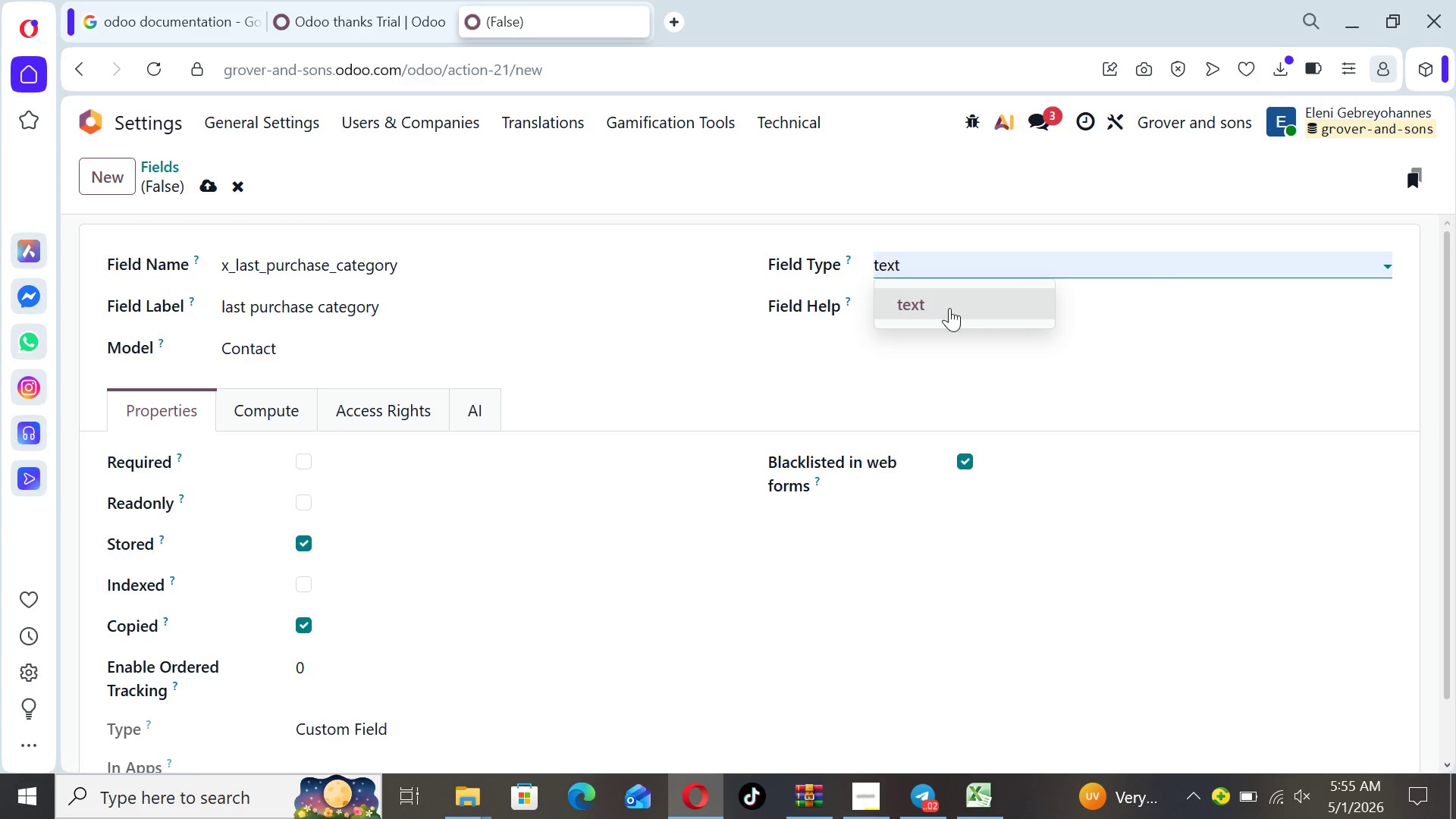 
left_click([945, 308])
 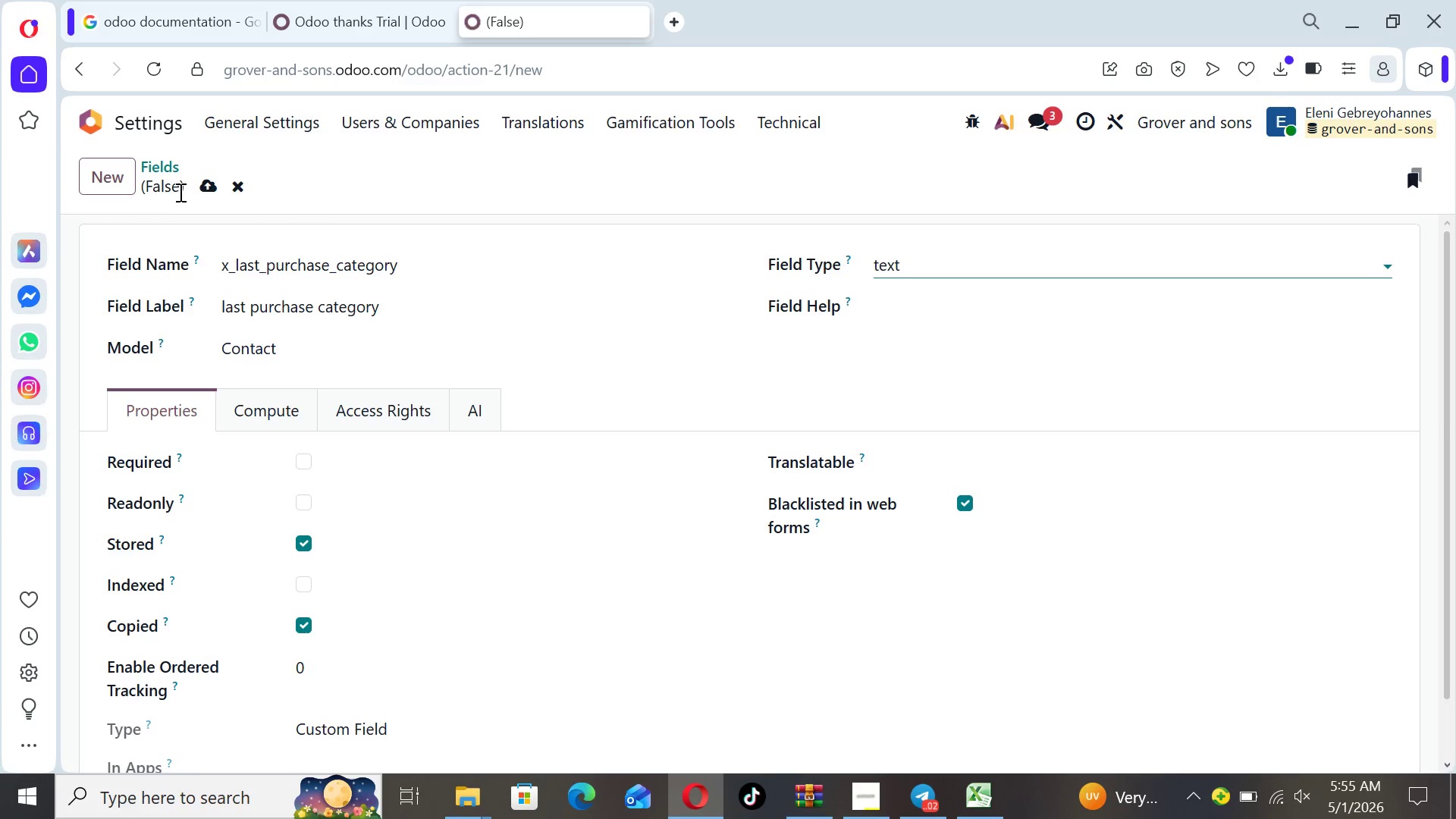 
left_click([215, 185])
 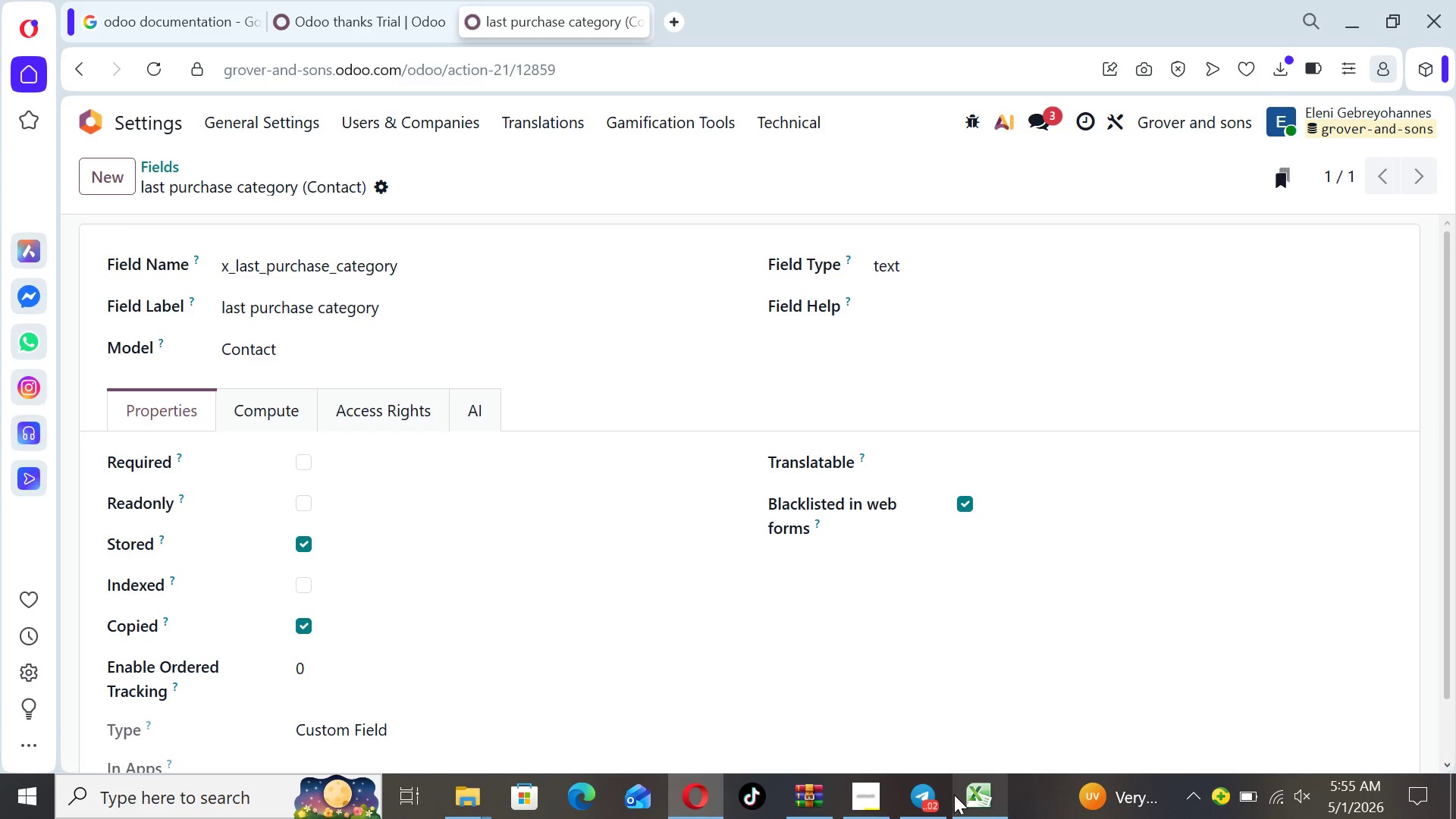 
left_click([973, 800])
 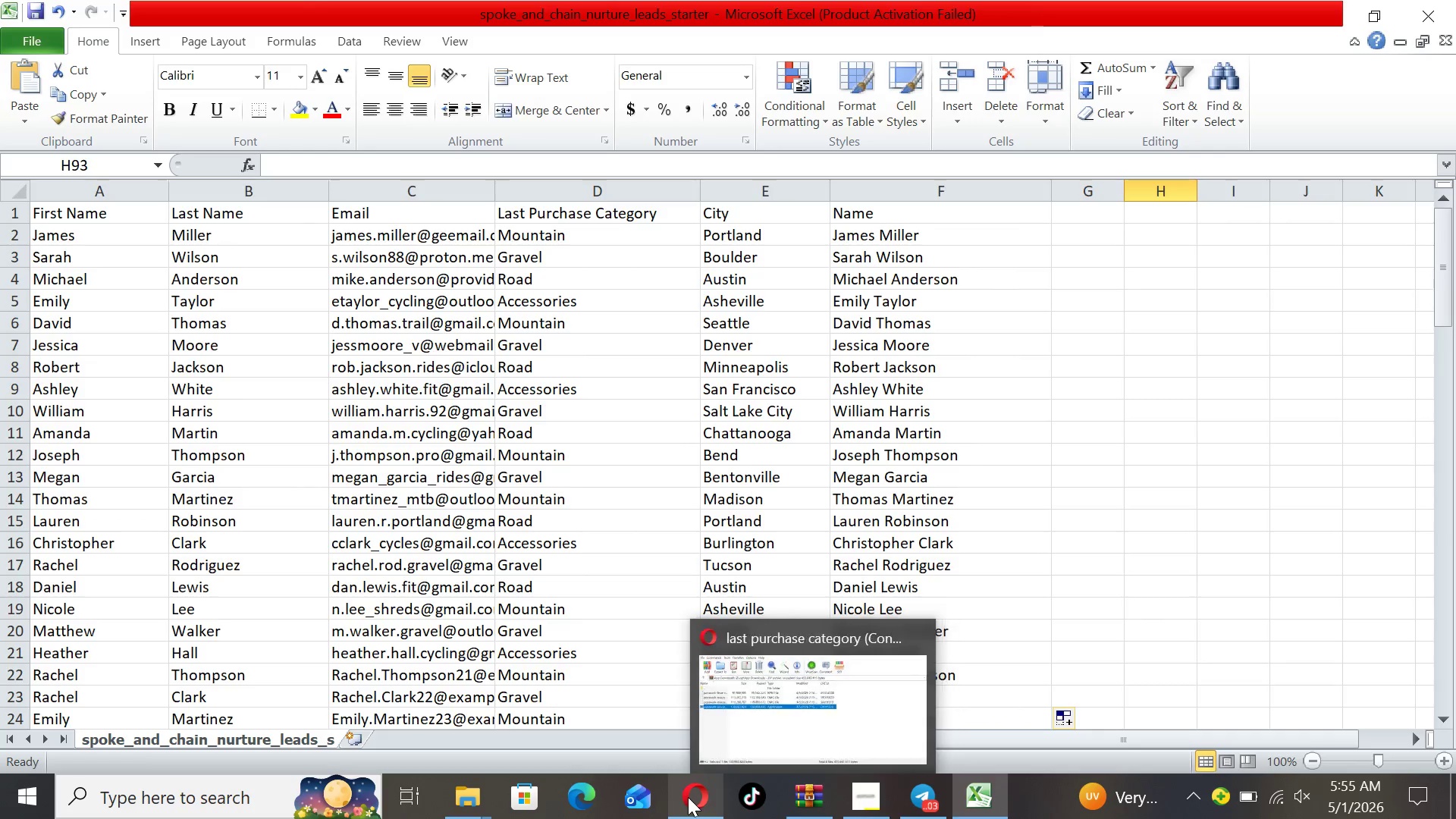 
wait(5.2)
 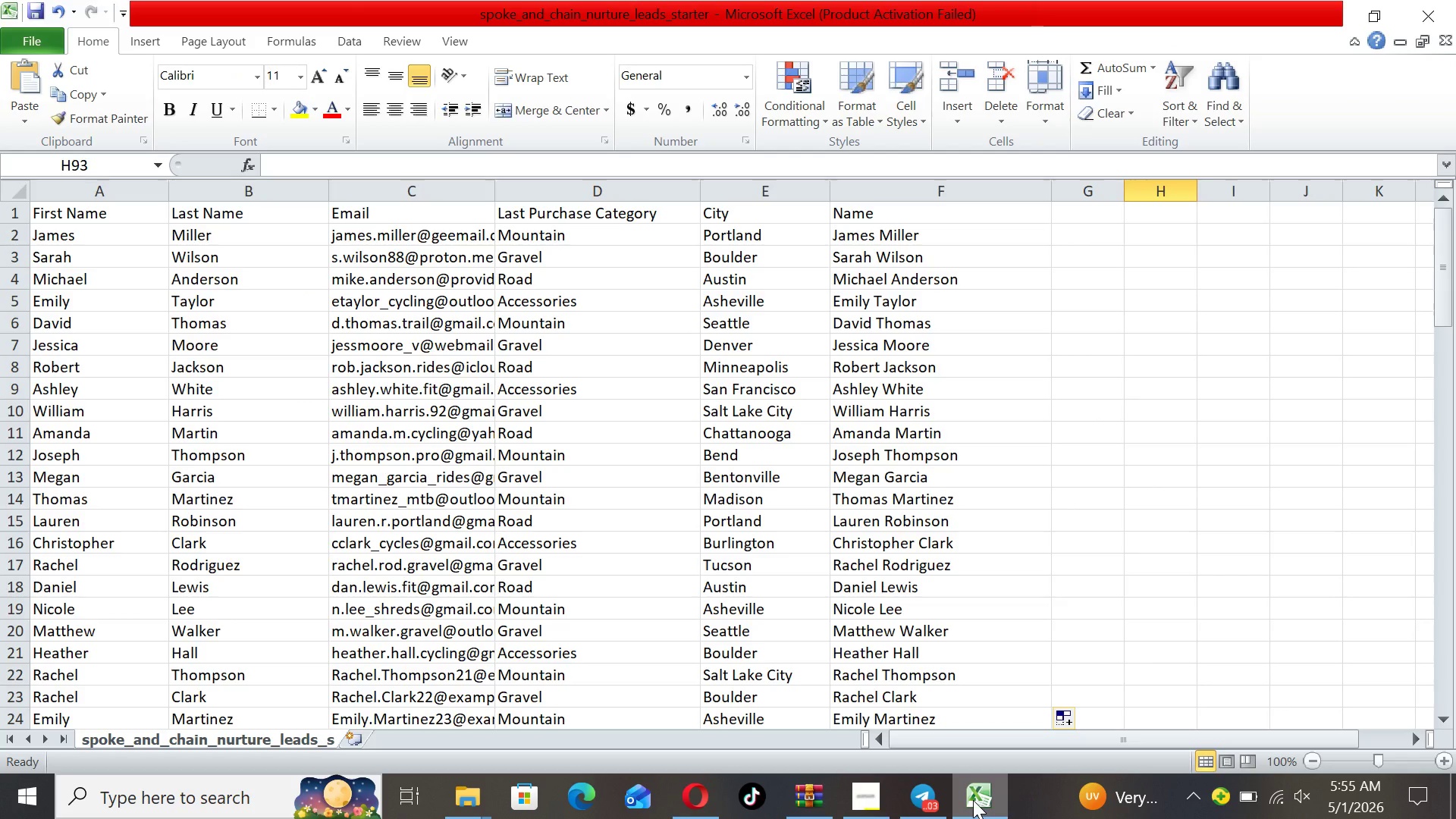 
left_click([686, 796])
 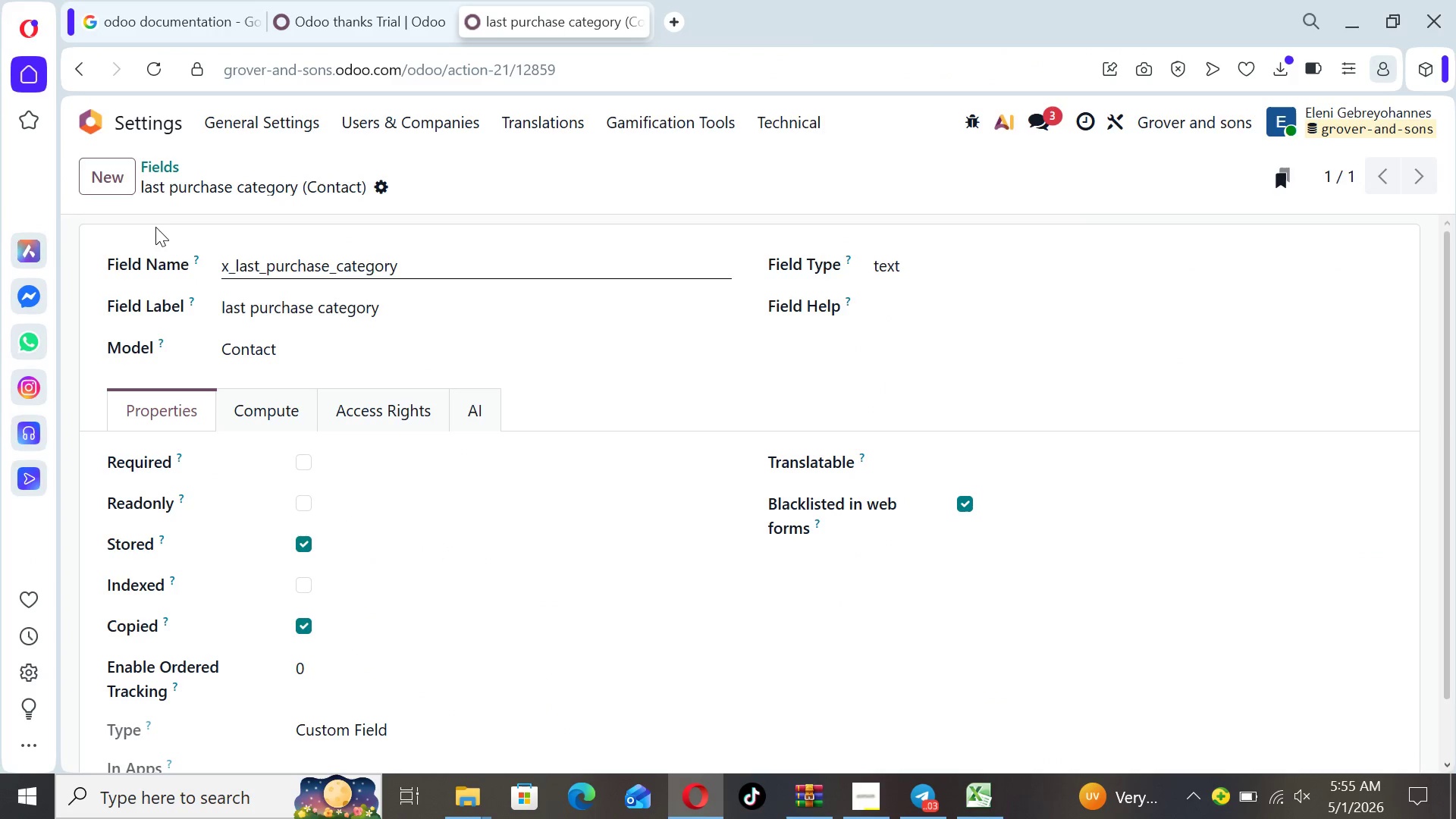 
left_click([117, 185])
 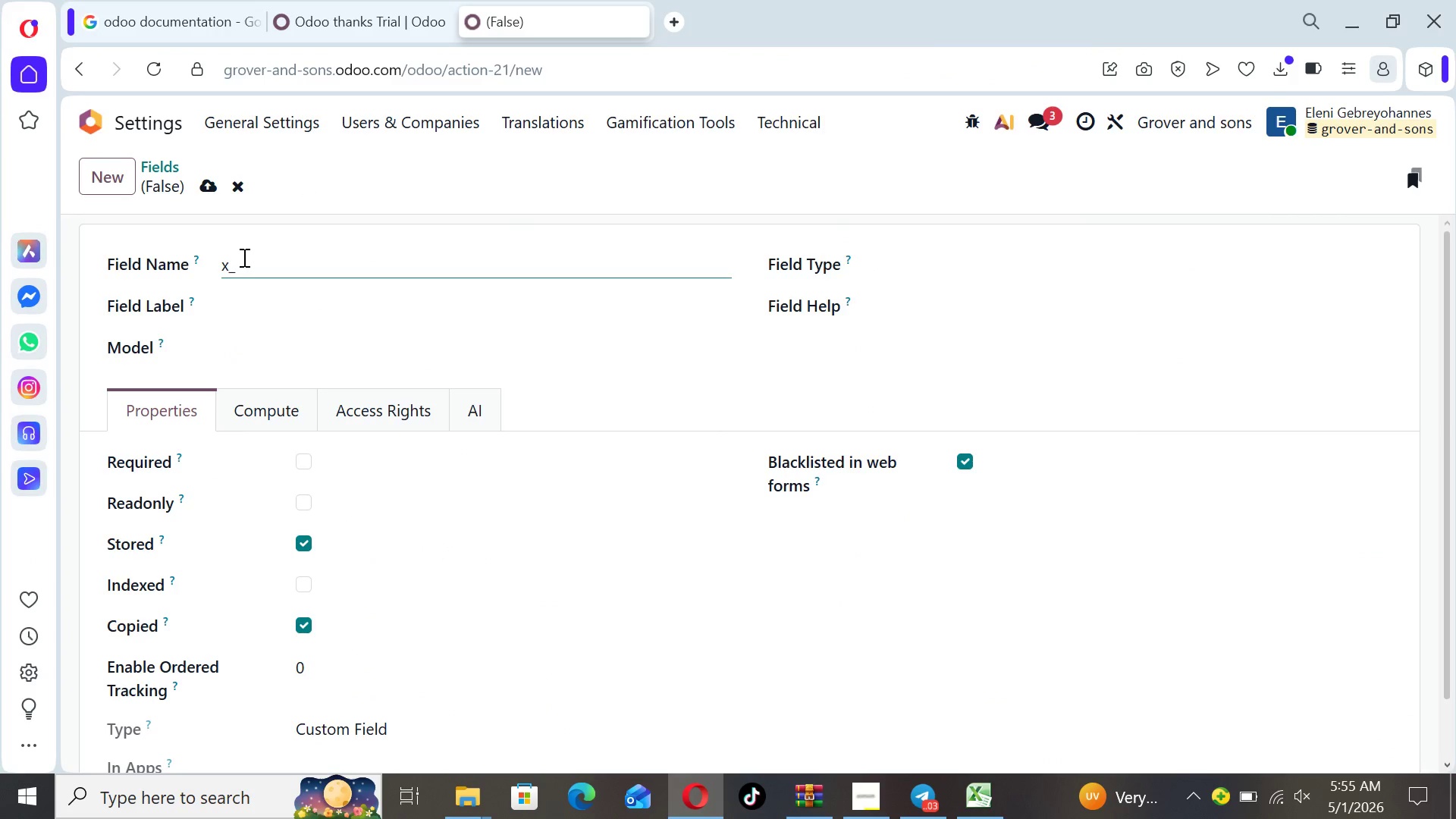 
type(city)
 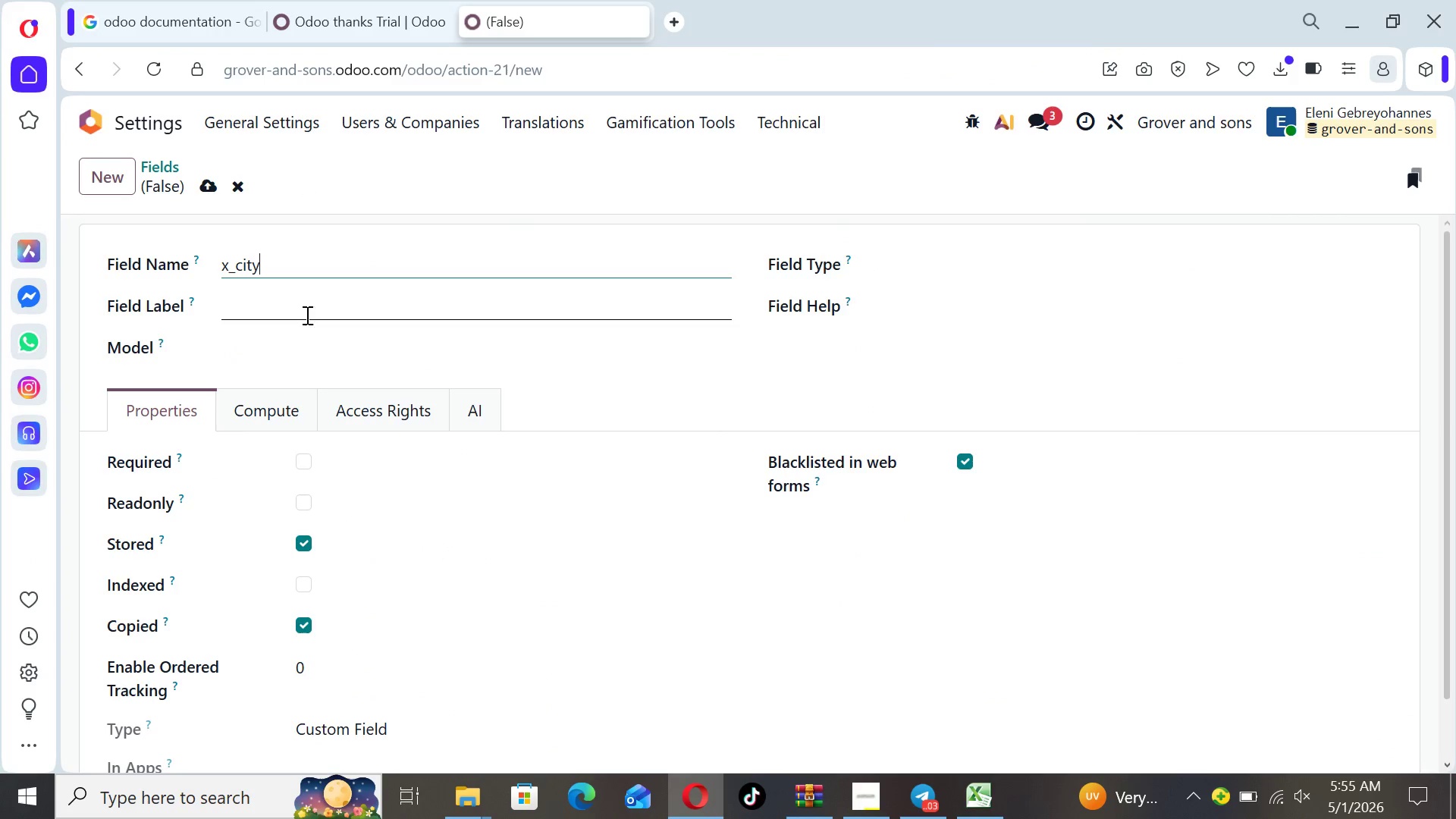 
left_click([303, 306])
 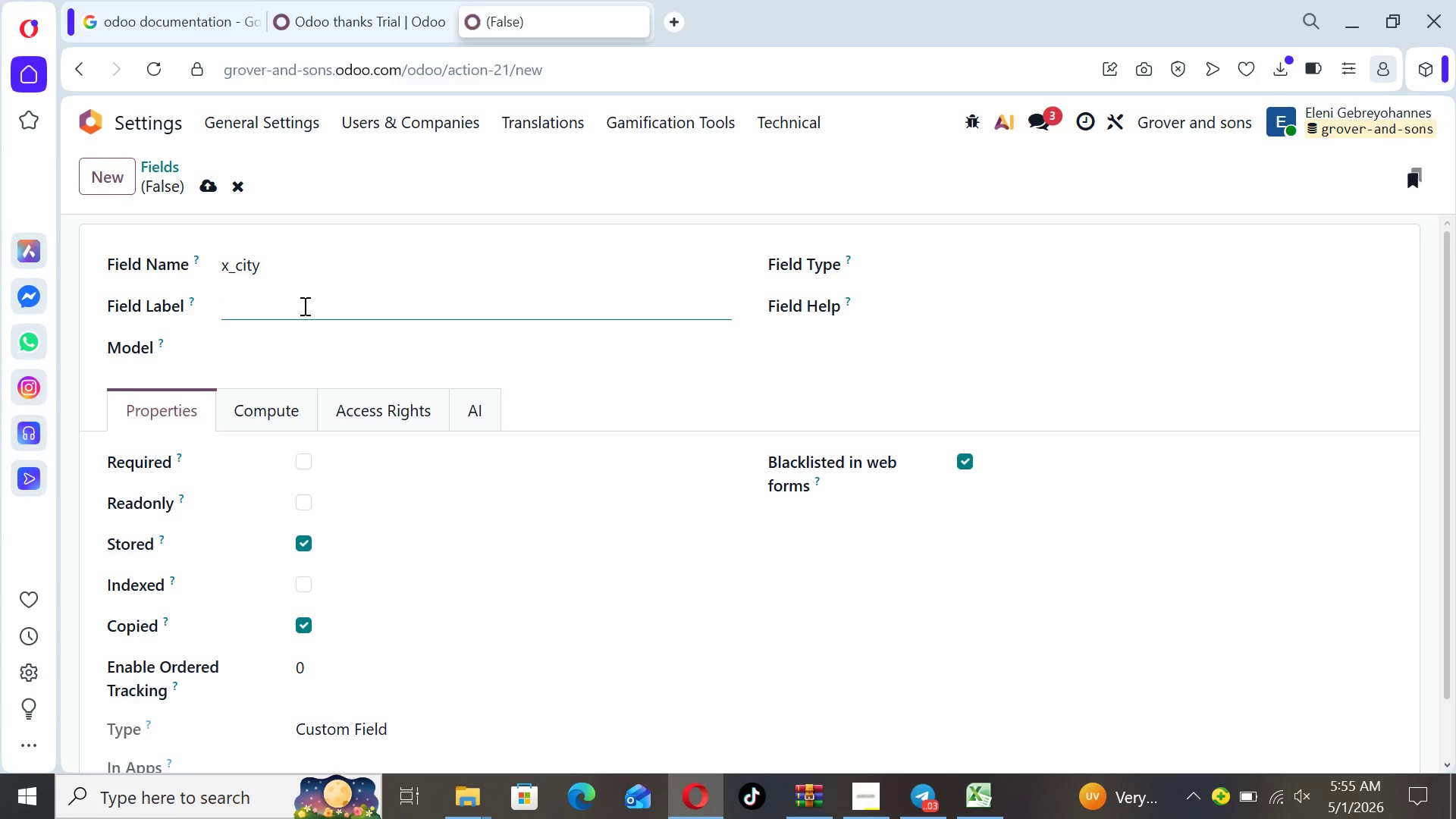 
hold_key(key=CapsLock, duration=0.58)
 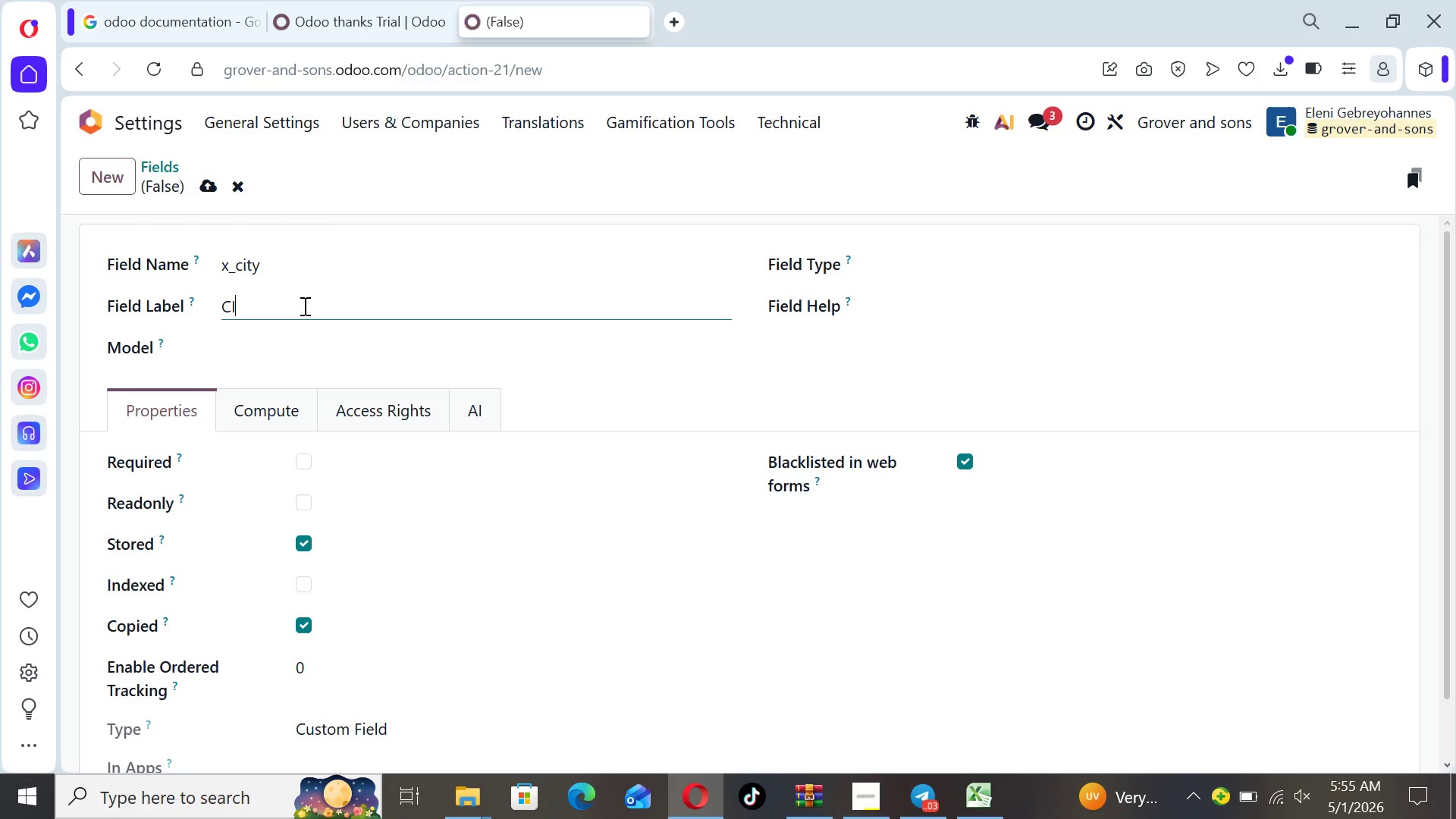 
type(CITY)
key(Backspace)
key(Backspace)
key(Backspace)
type(ity)
 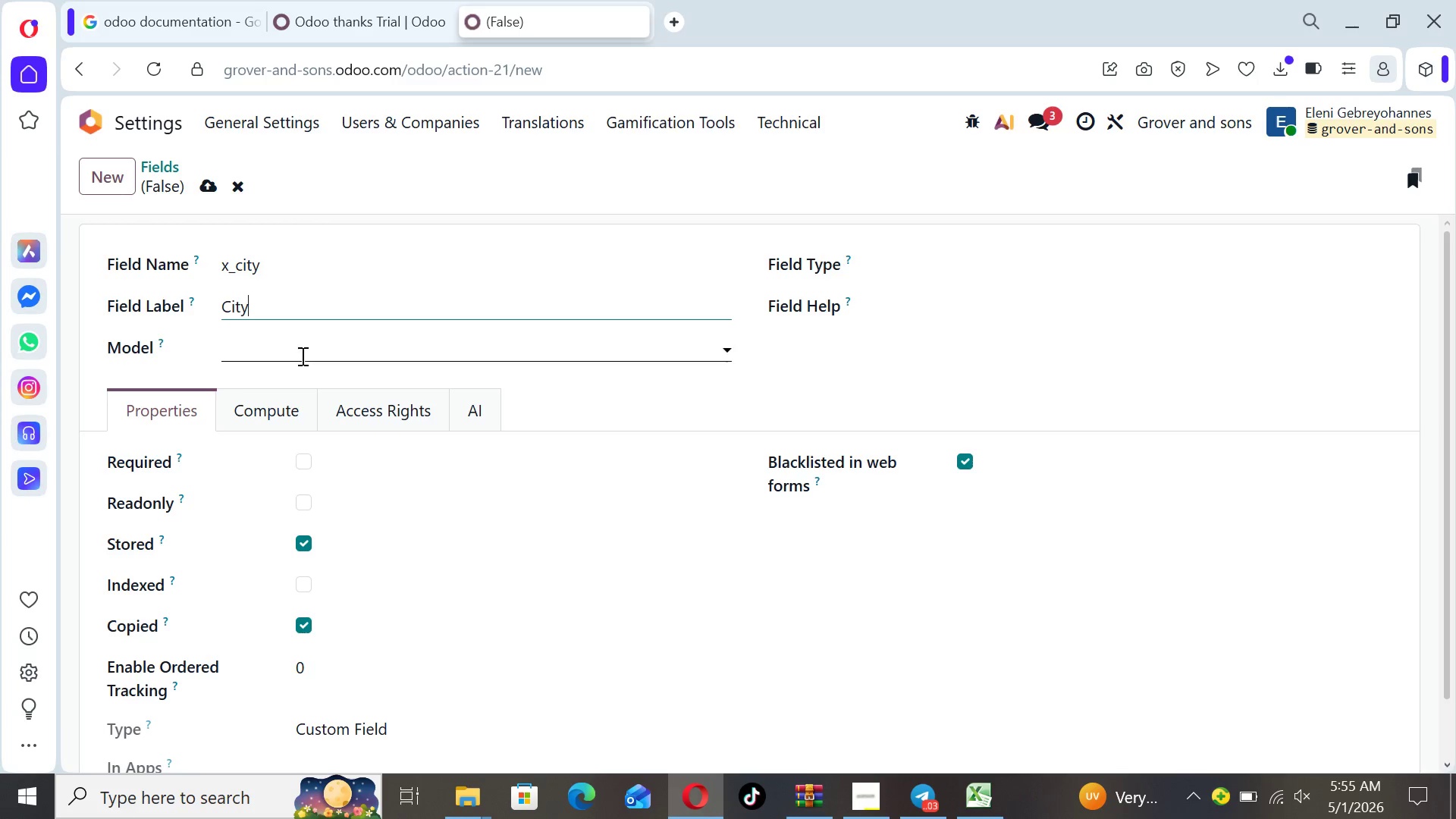 
left_click([301, 350])
 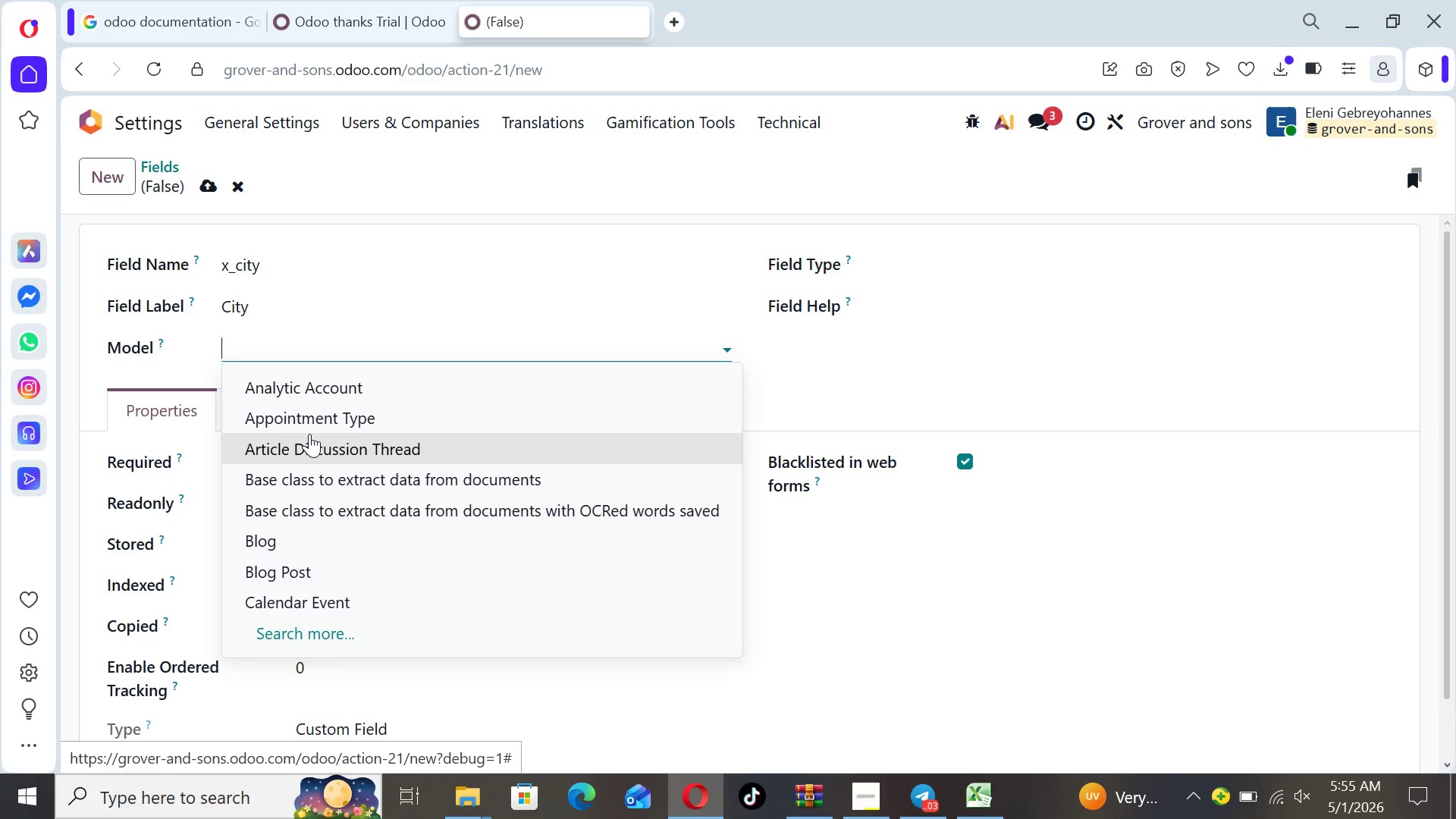 
type(co)
 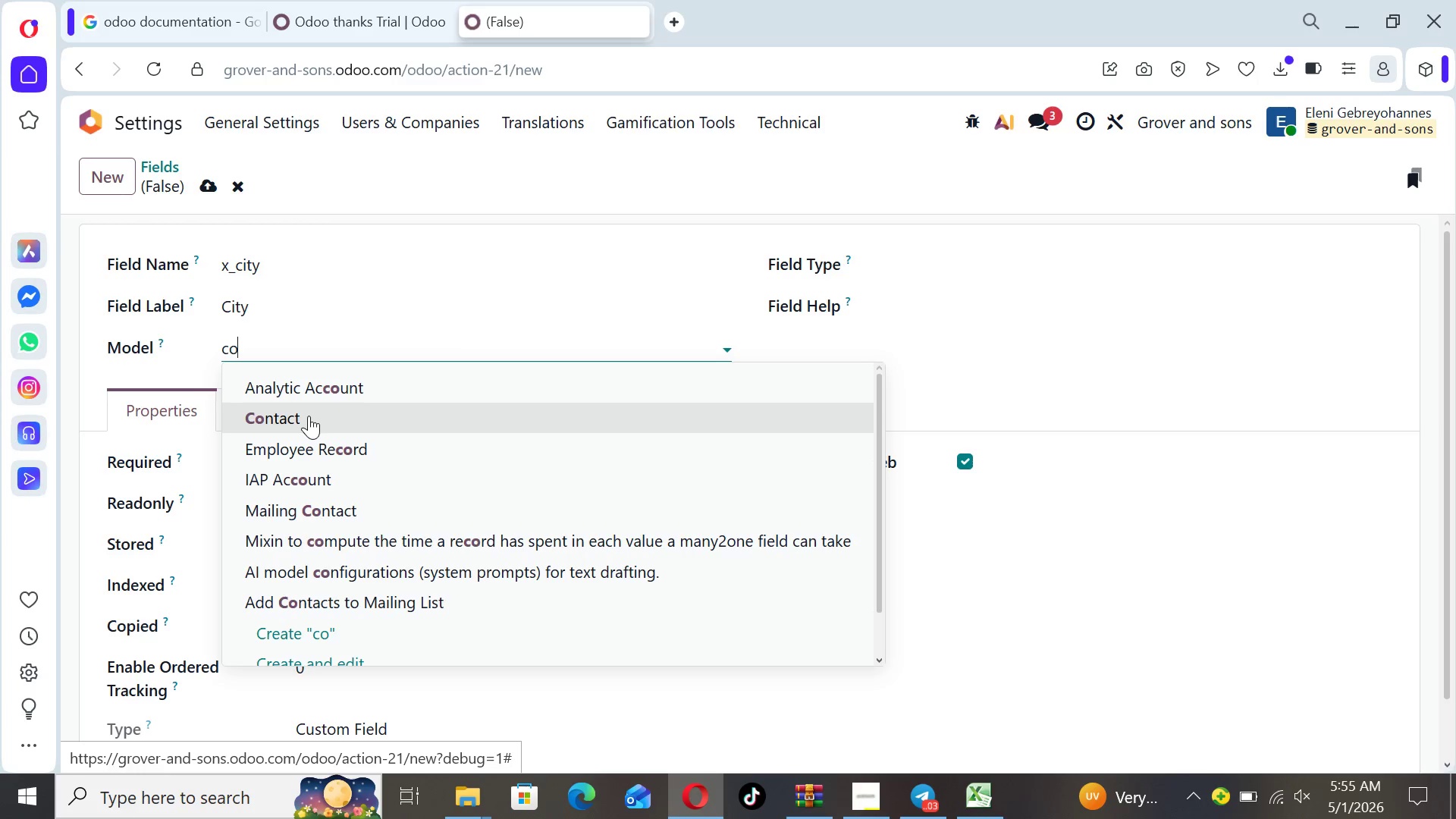 
left_click([309, 416])
 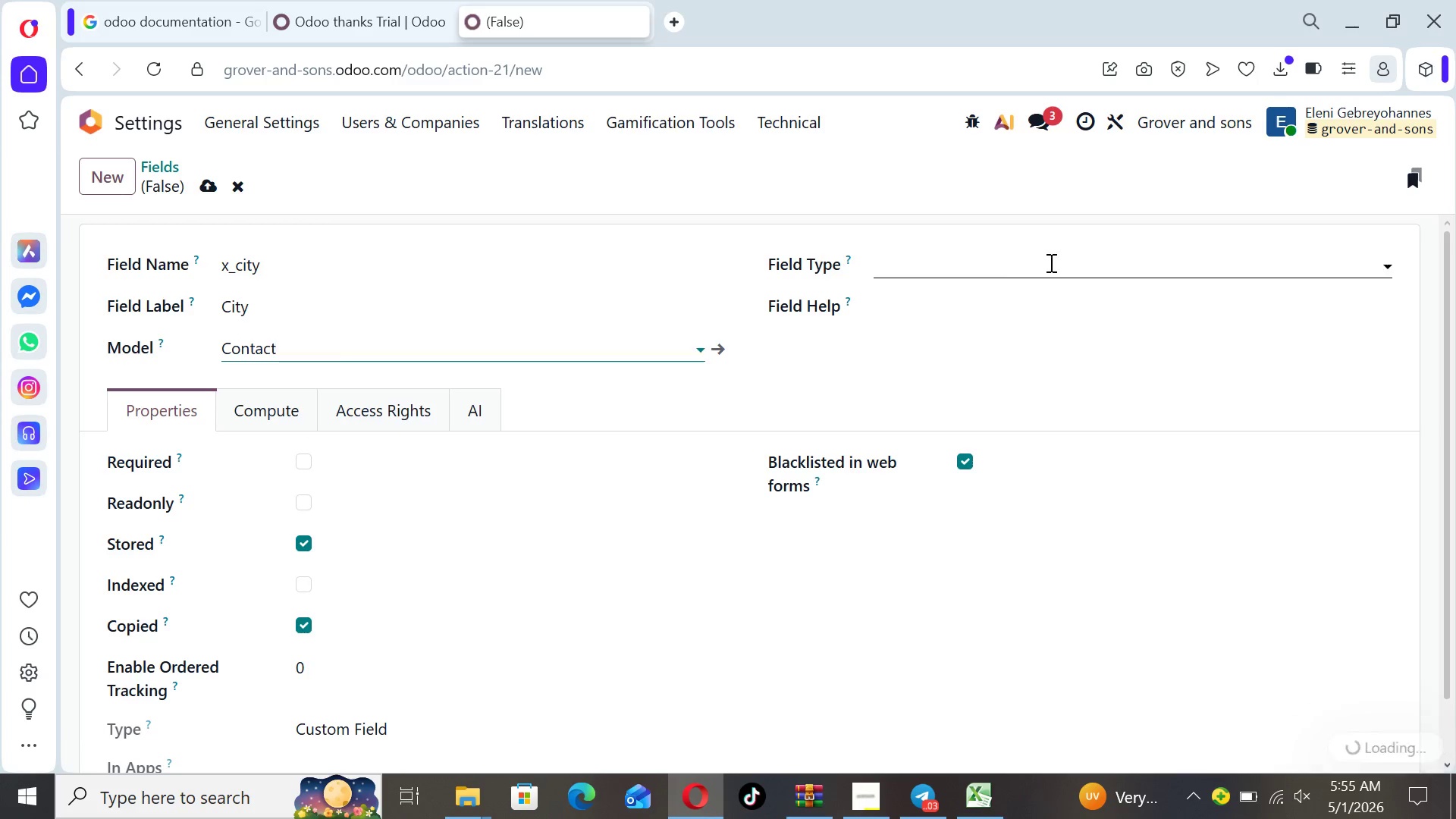 
left_click([1009, 260])
 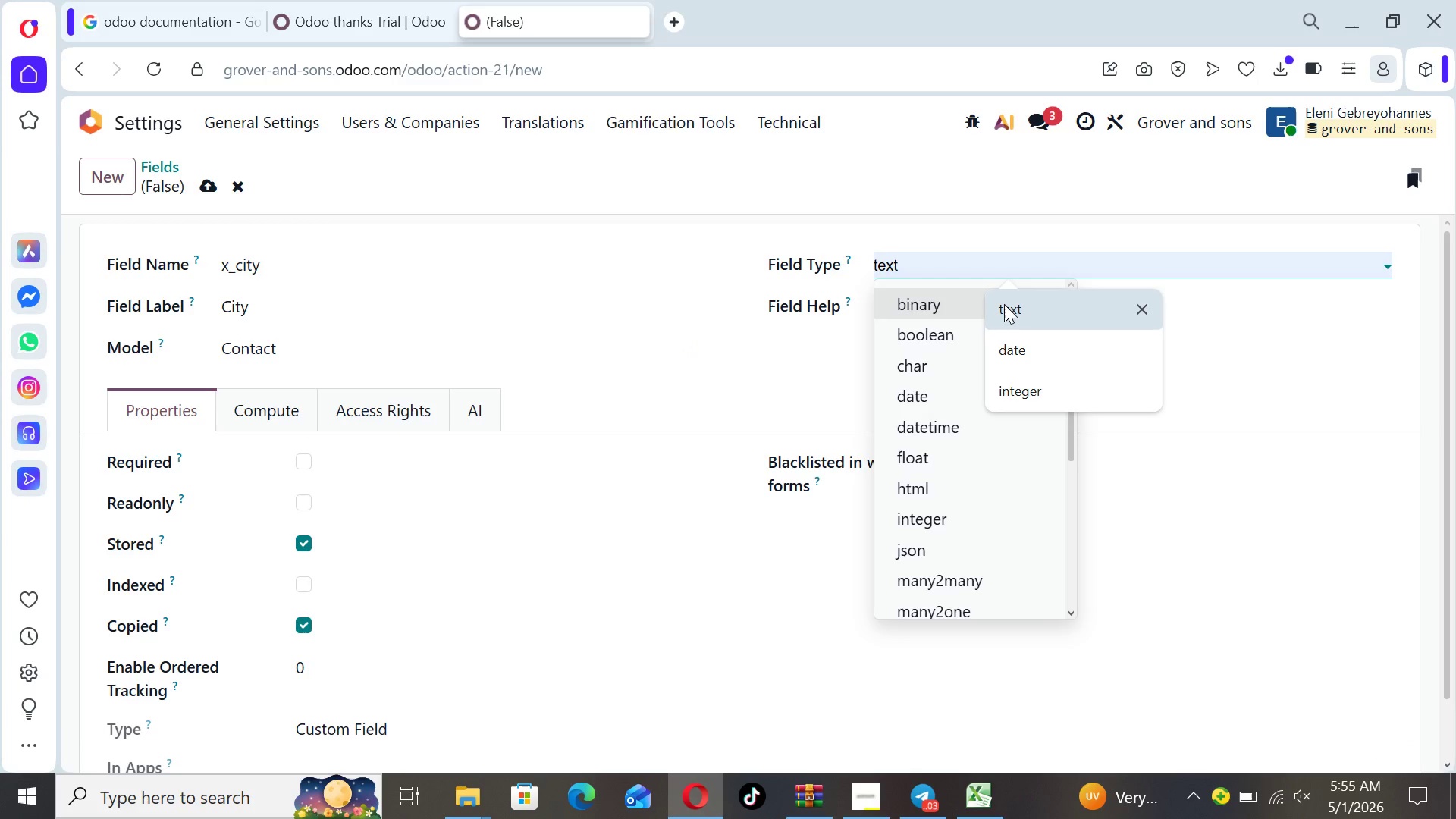 
left_click([1004, 304])
 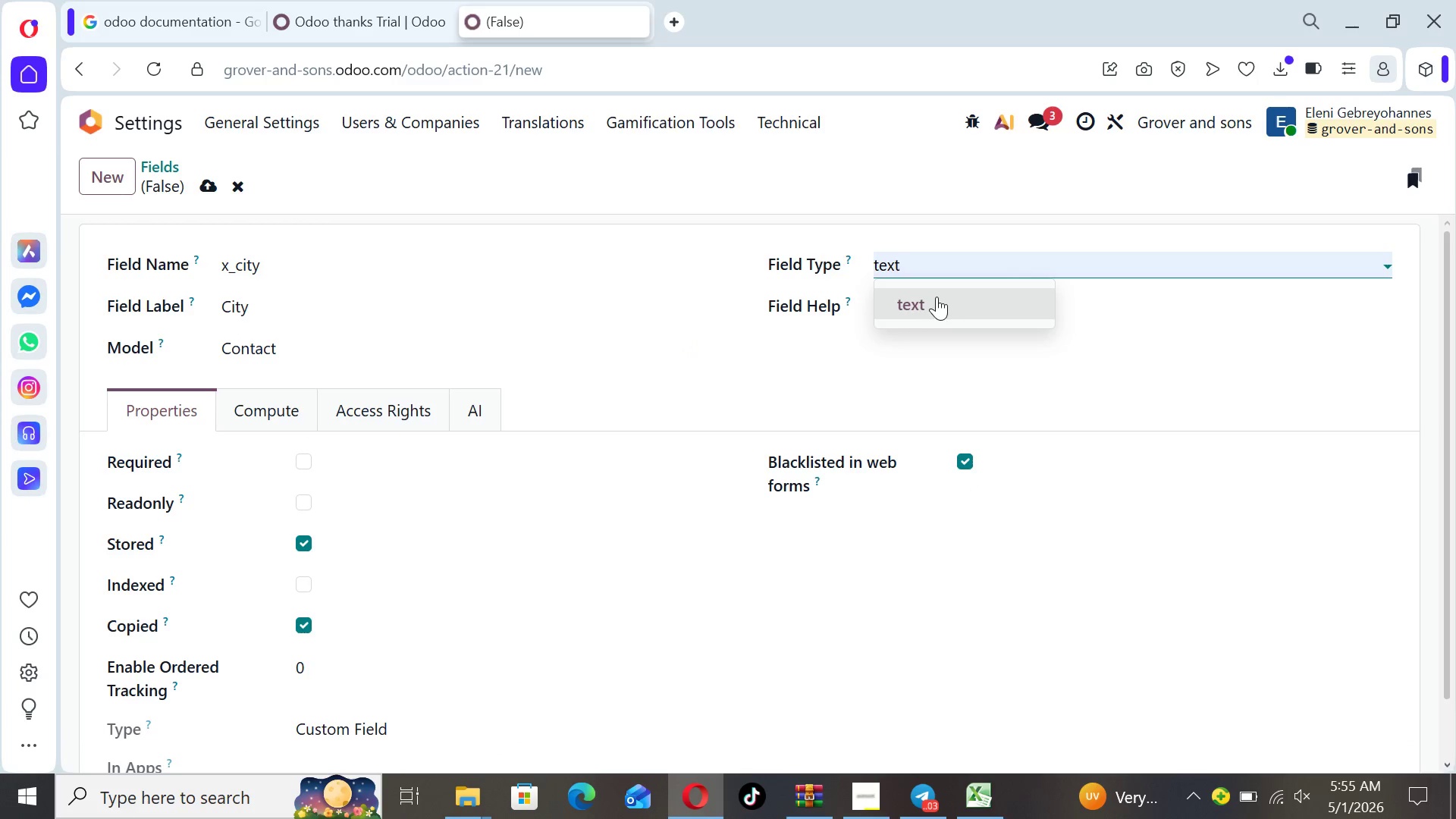 
left_click([936, 297])
 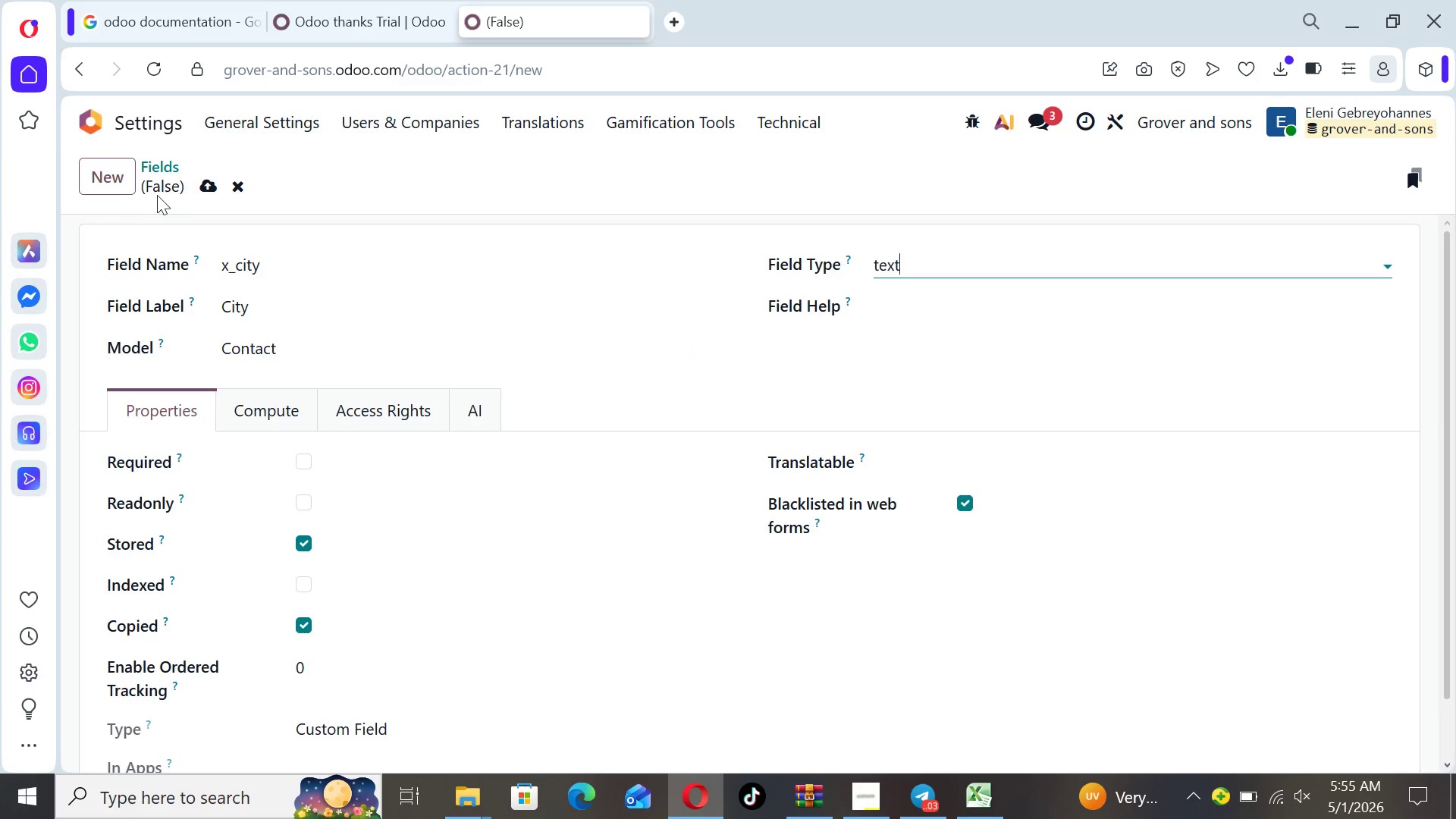 
left_click([216, 192])
 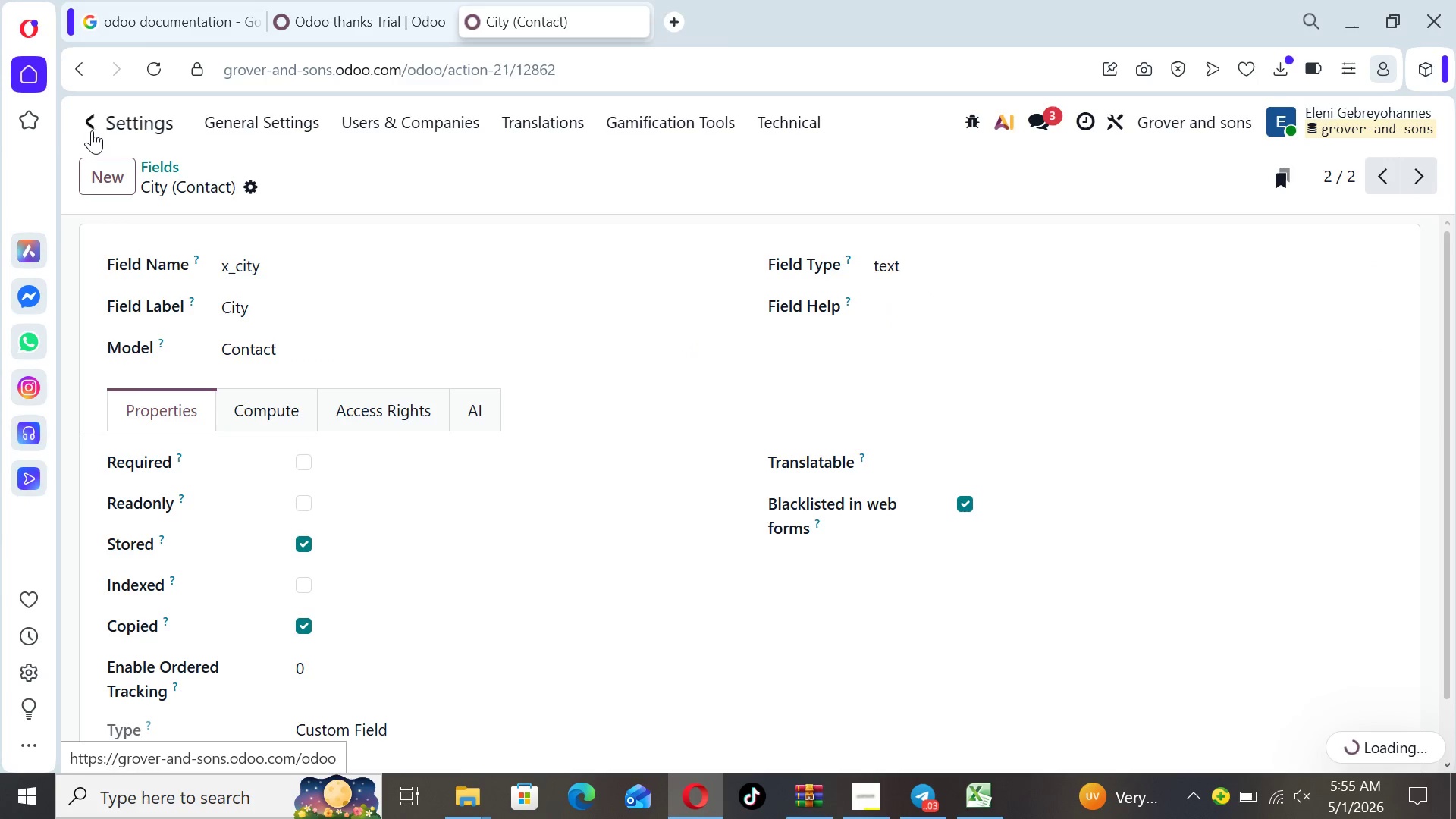 
left_click([93, 129])
 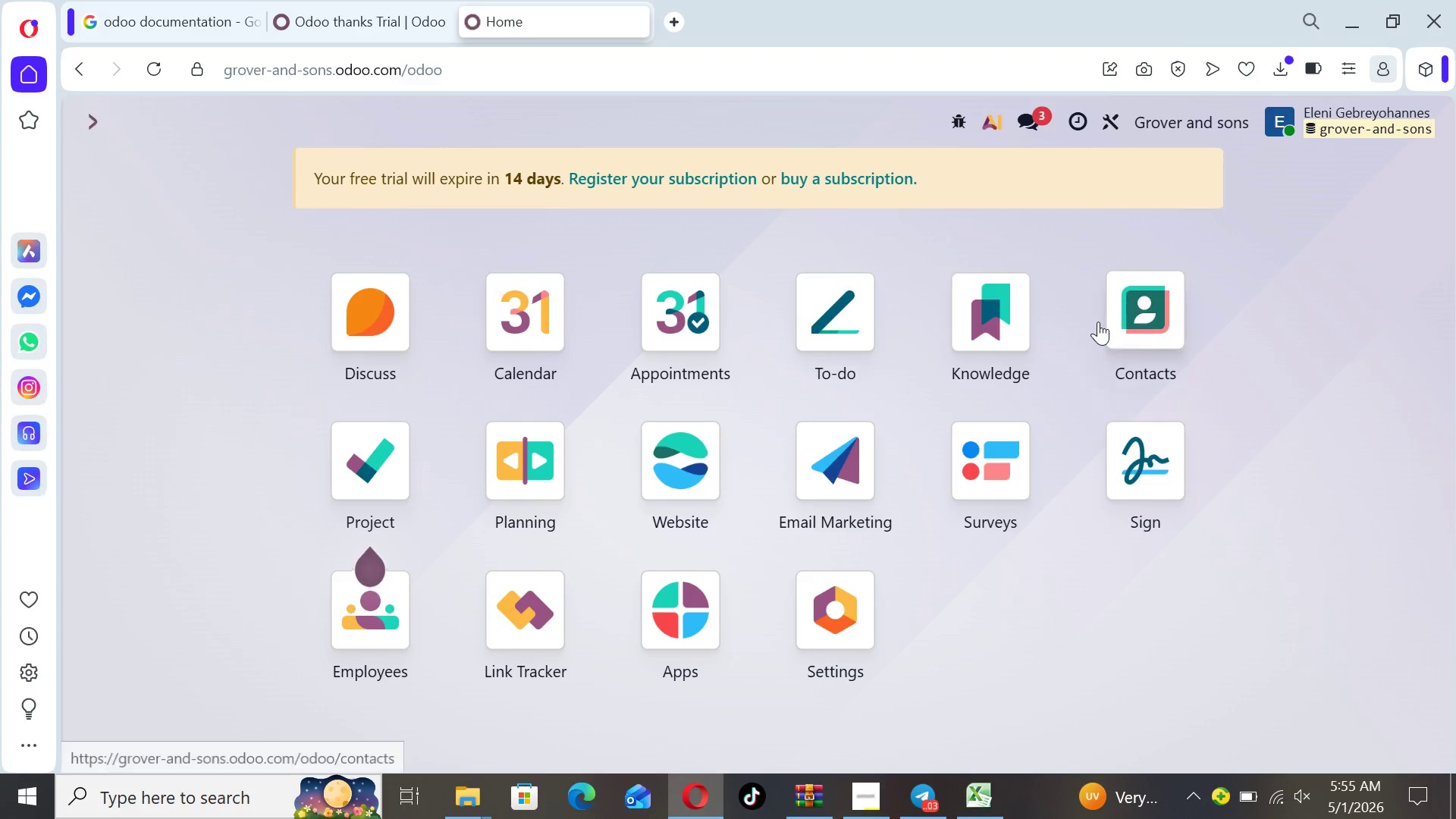 
left_click([1164, 341])
 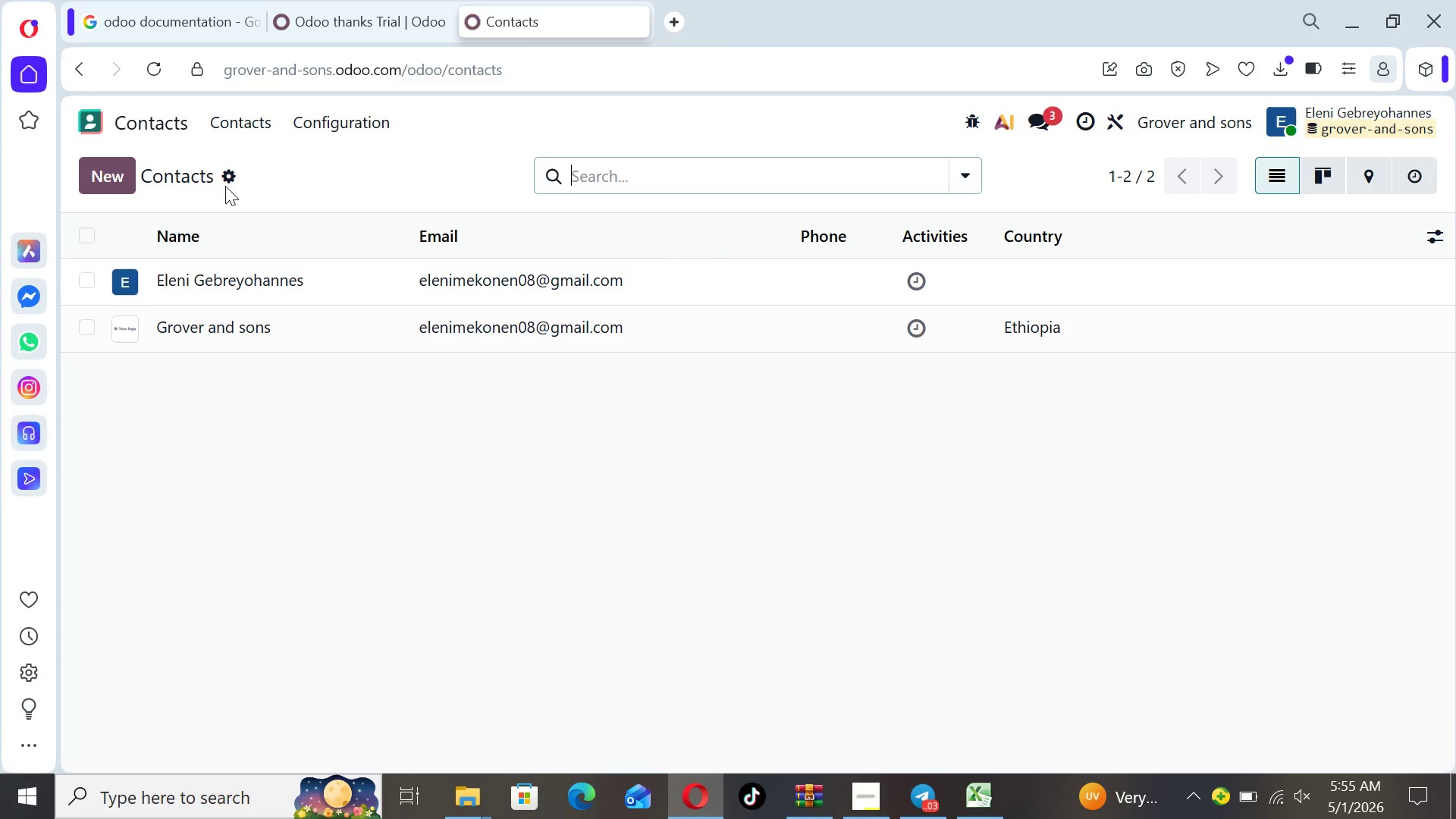 
left_click([229, 177])
 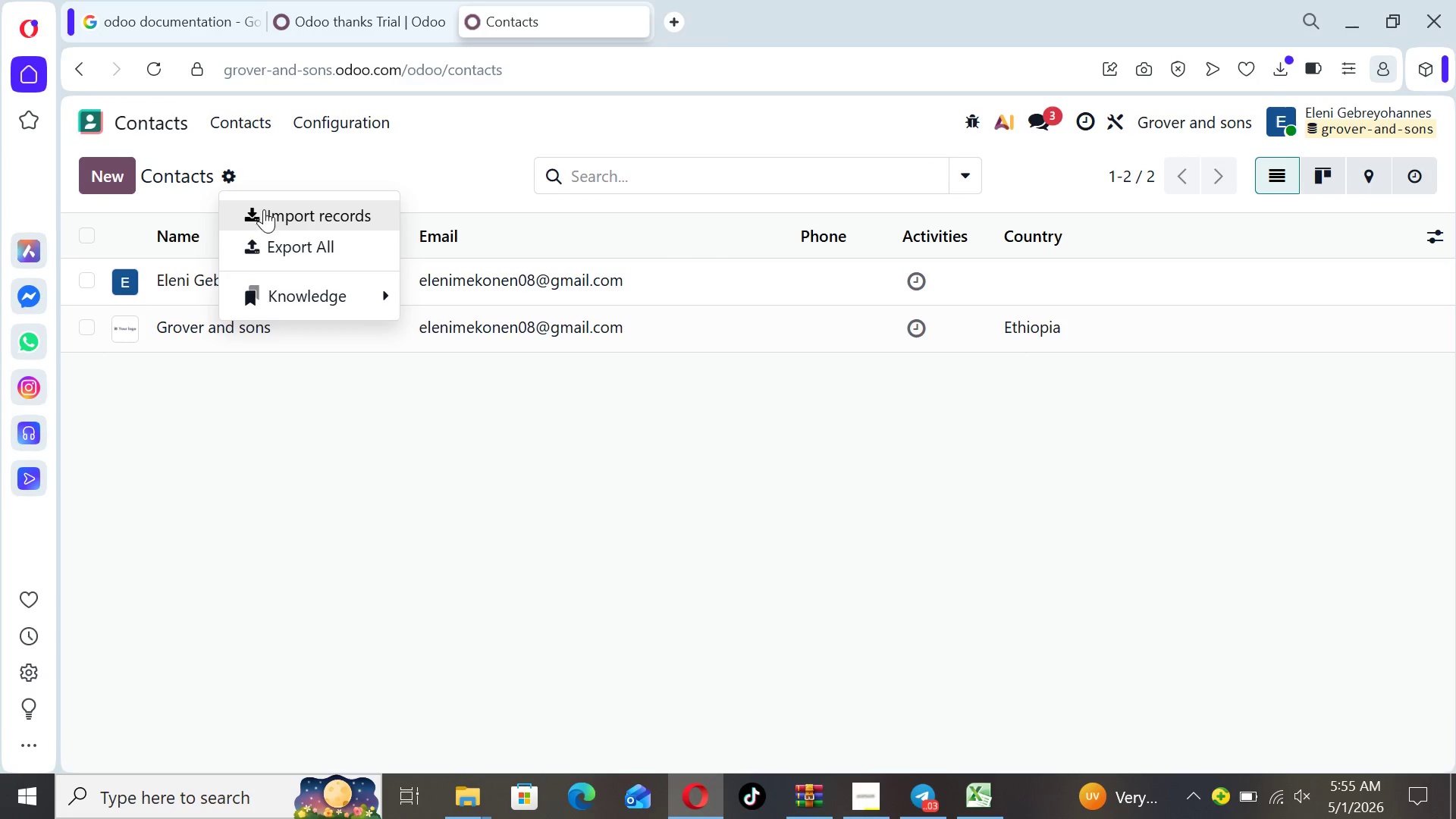 
left_click([265, 210])
 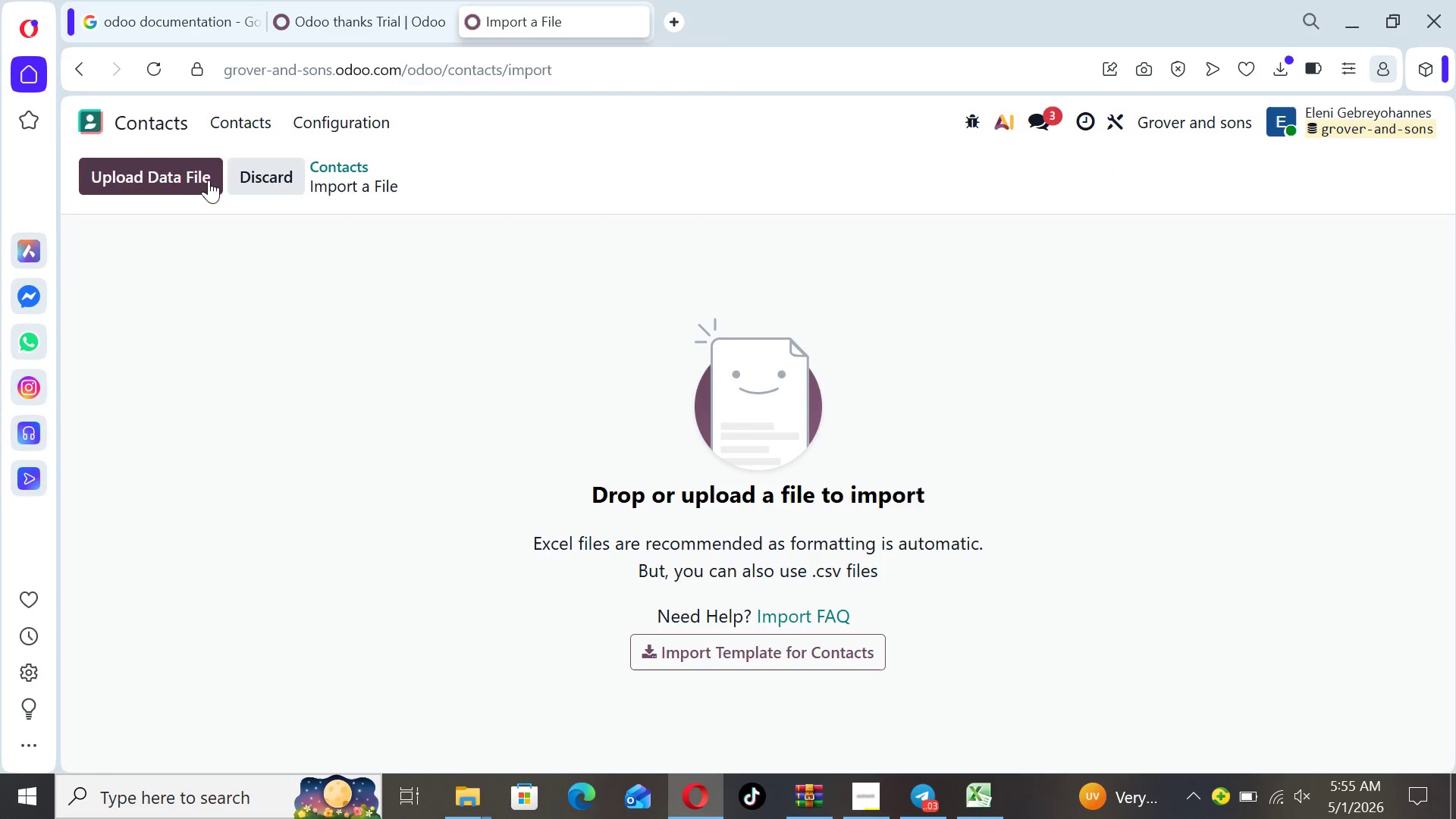 
left_click([196, 172])
 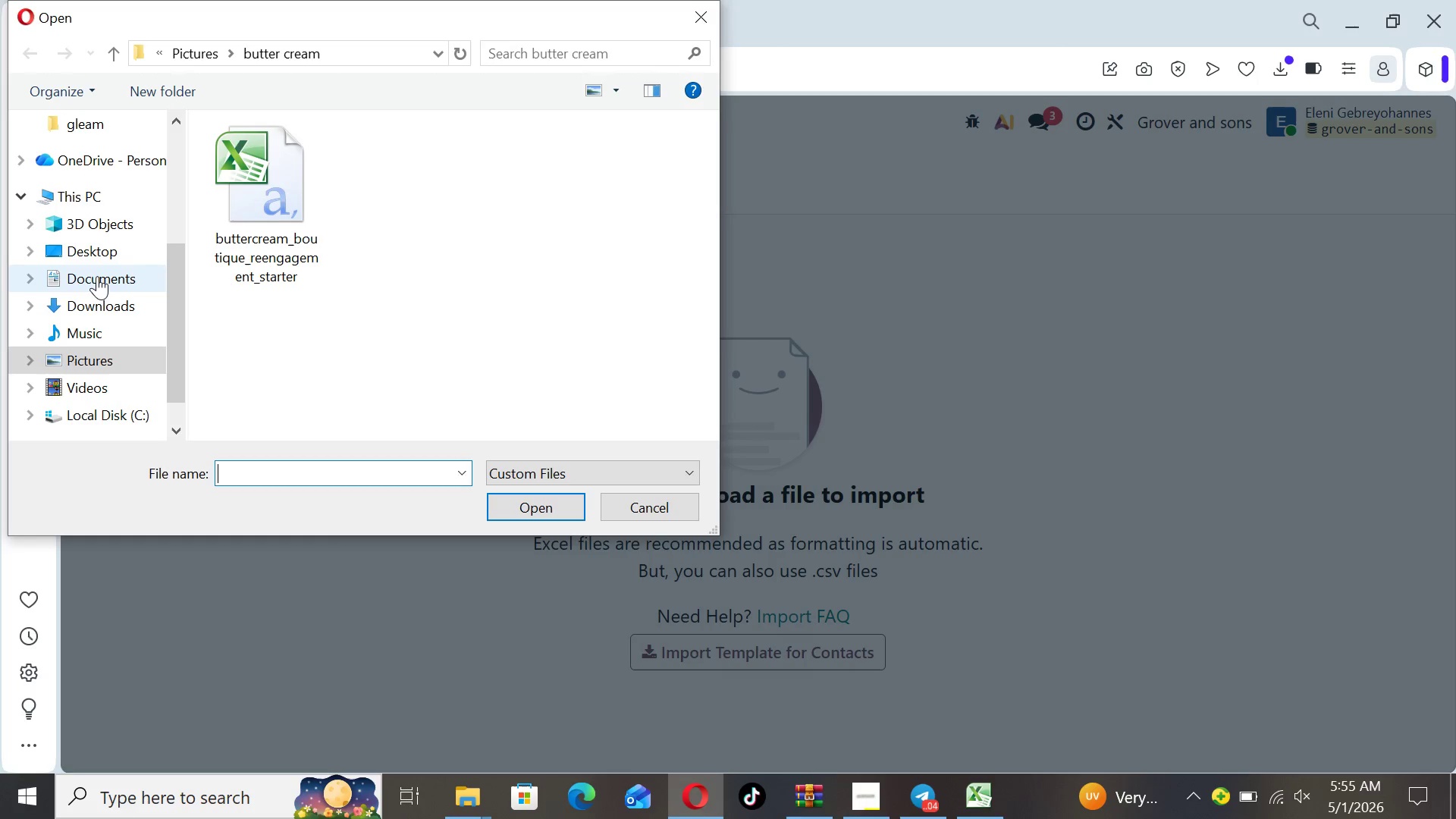 
wait(6.88)
 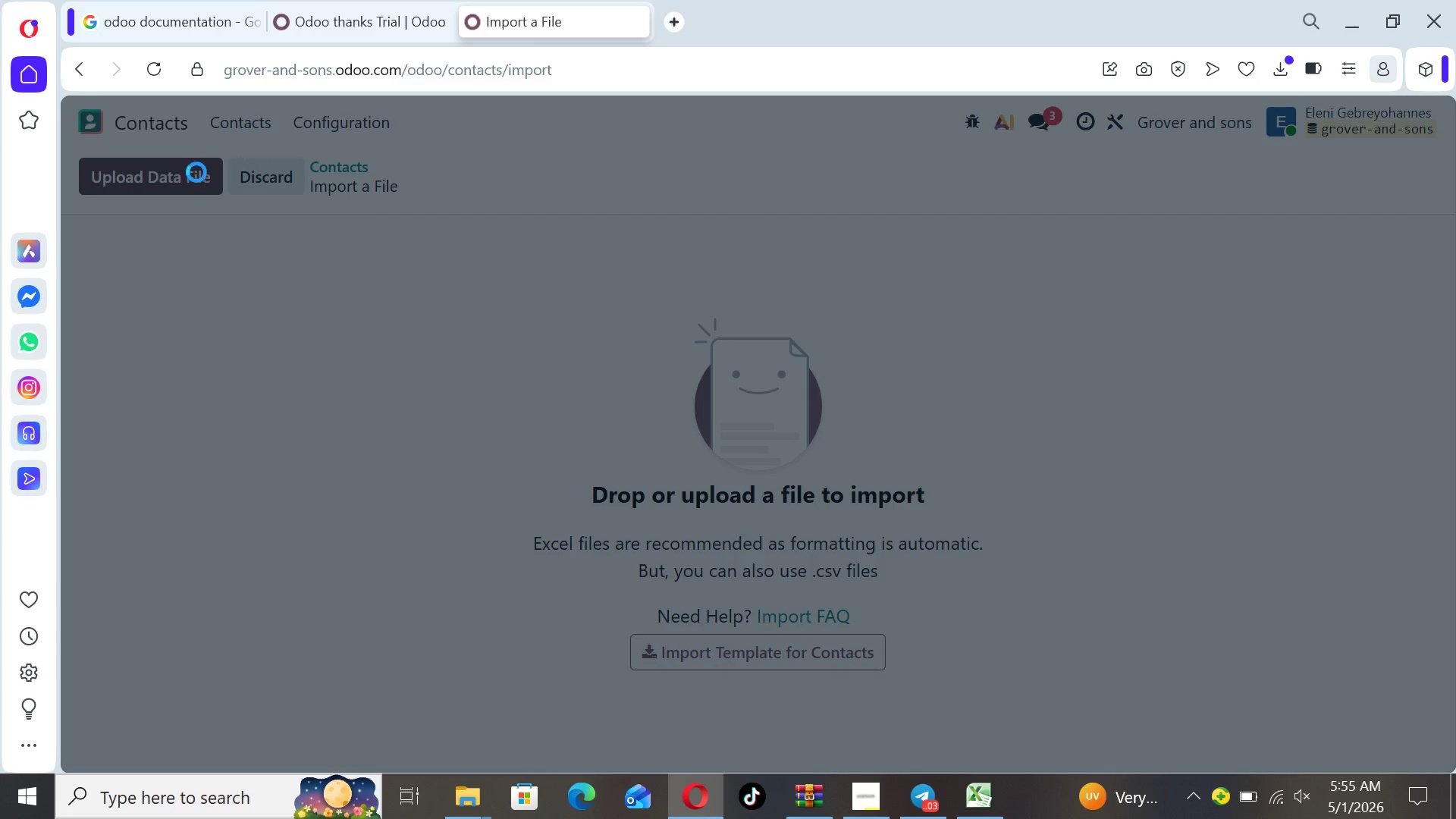 
double_click([97, 347])
 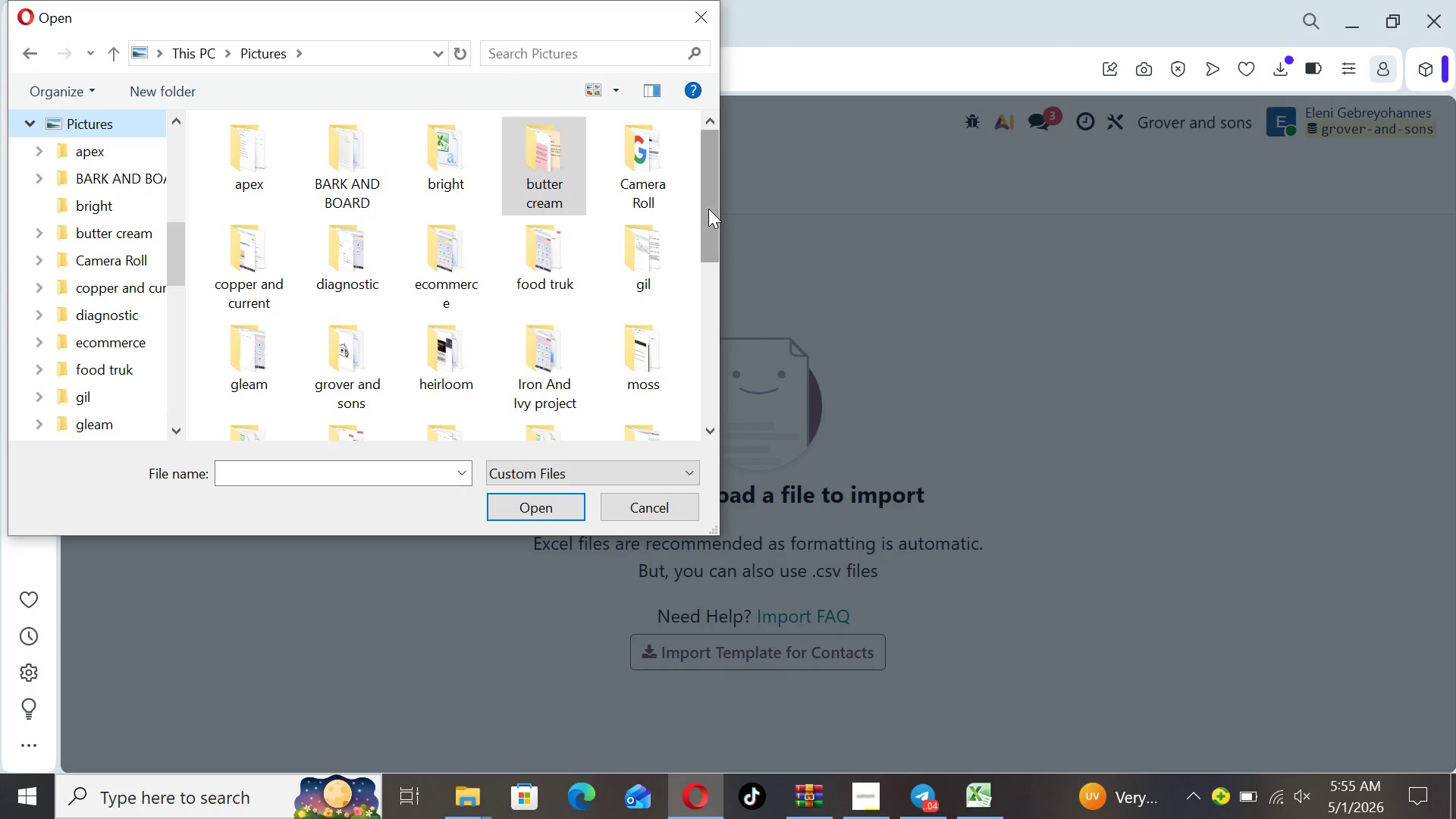 
left_click_drag(start_coordinate=[708, 193], to_coordinate=[710, 331])
 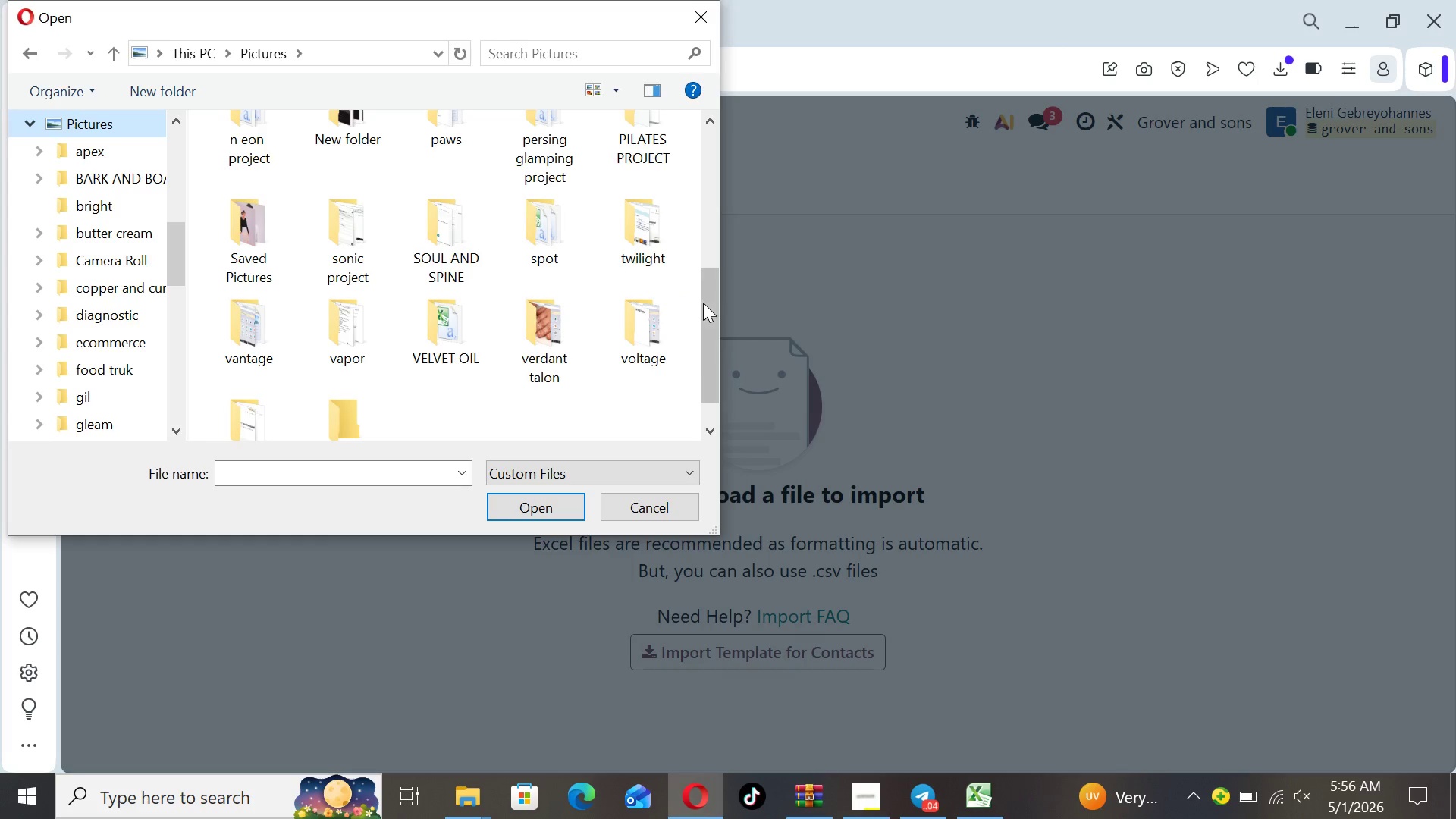 
left_click_drag(start_coordinate=[704, 304], to_coordinate=[689, 247])
 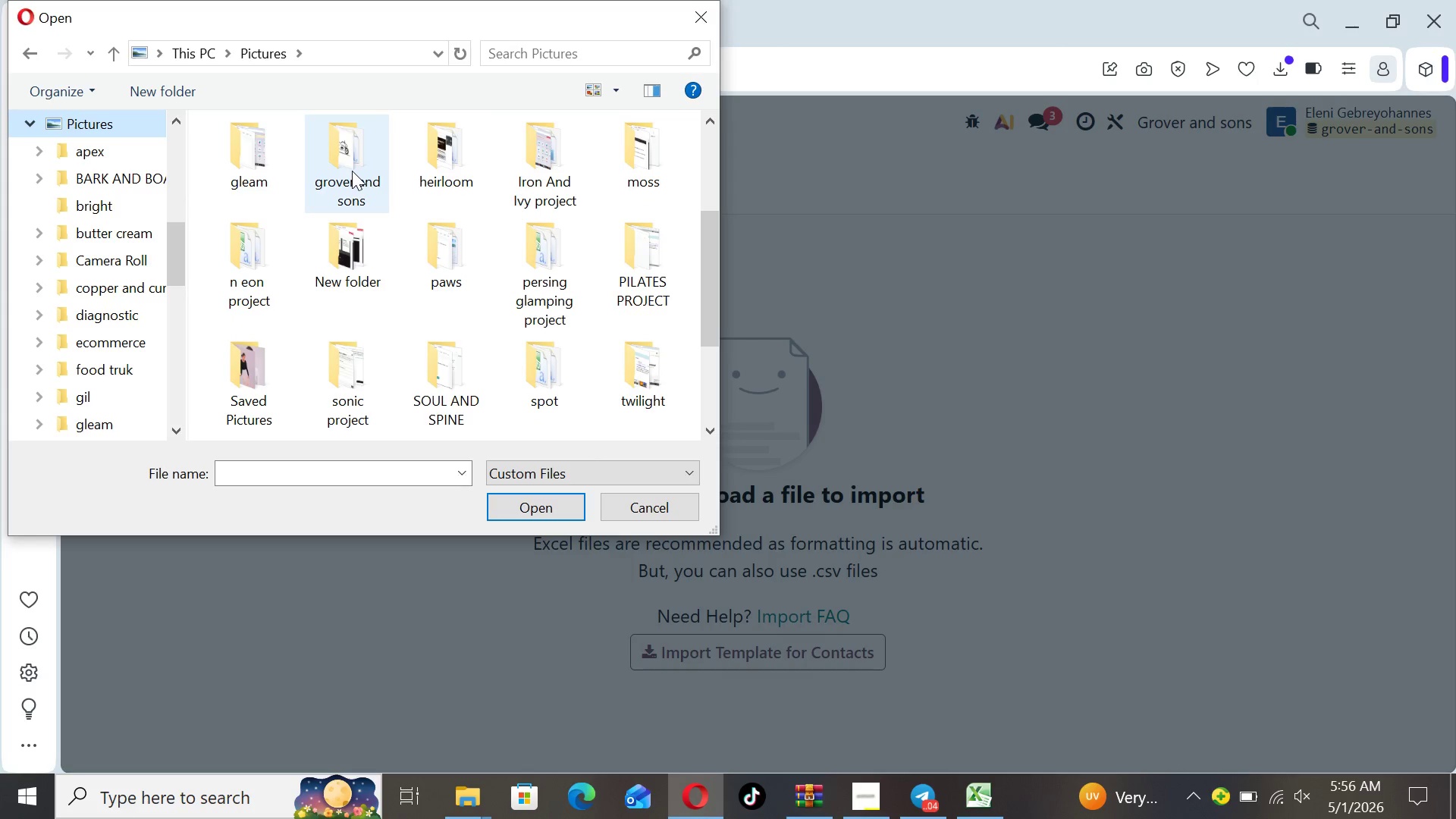 
double_click([352, 171])
 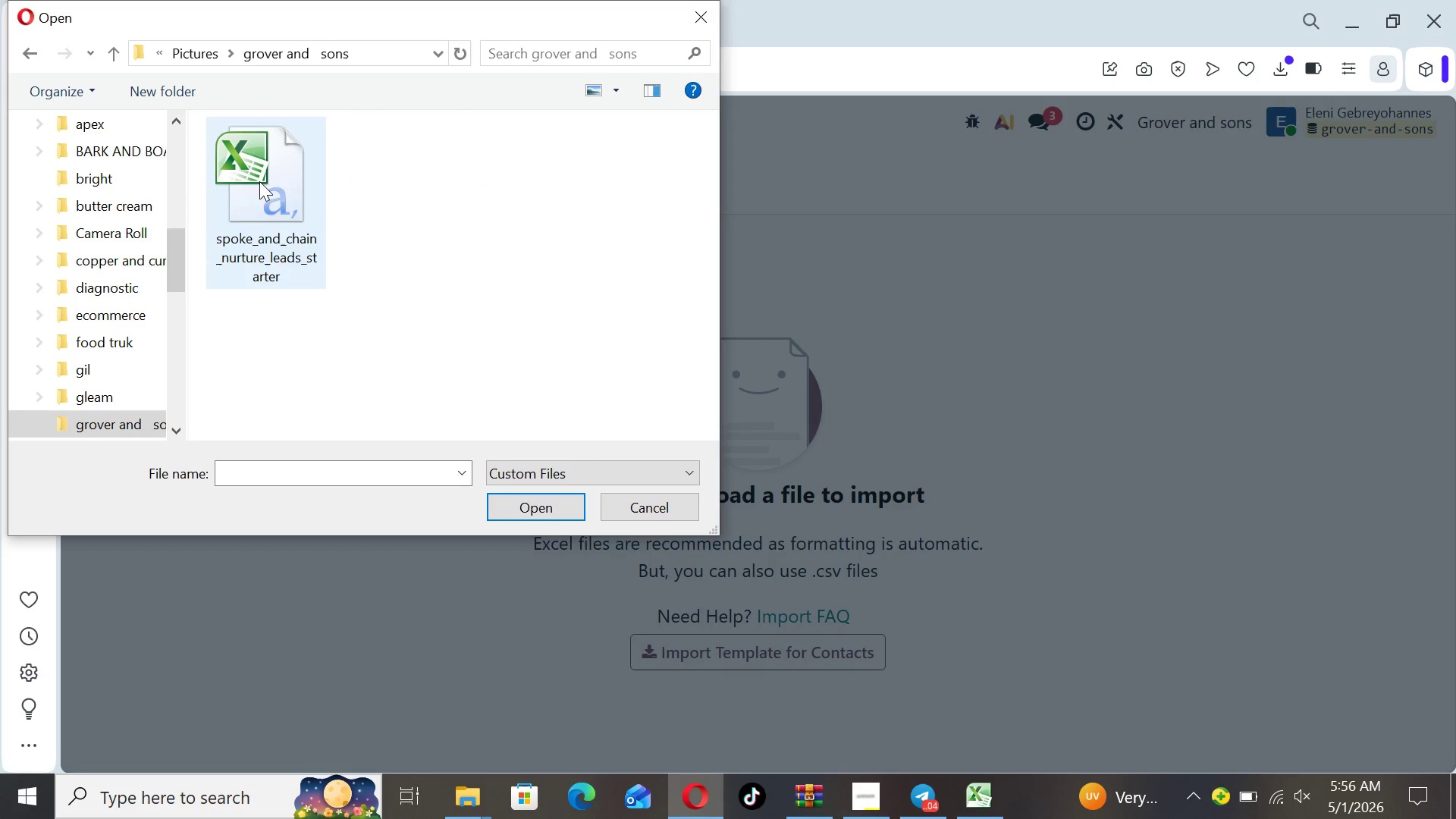 
left_click([255, 181])
 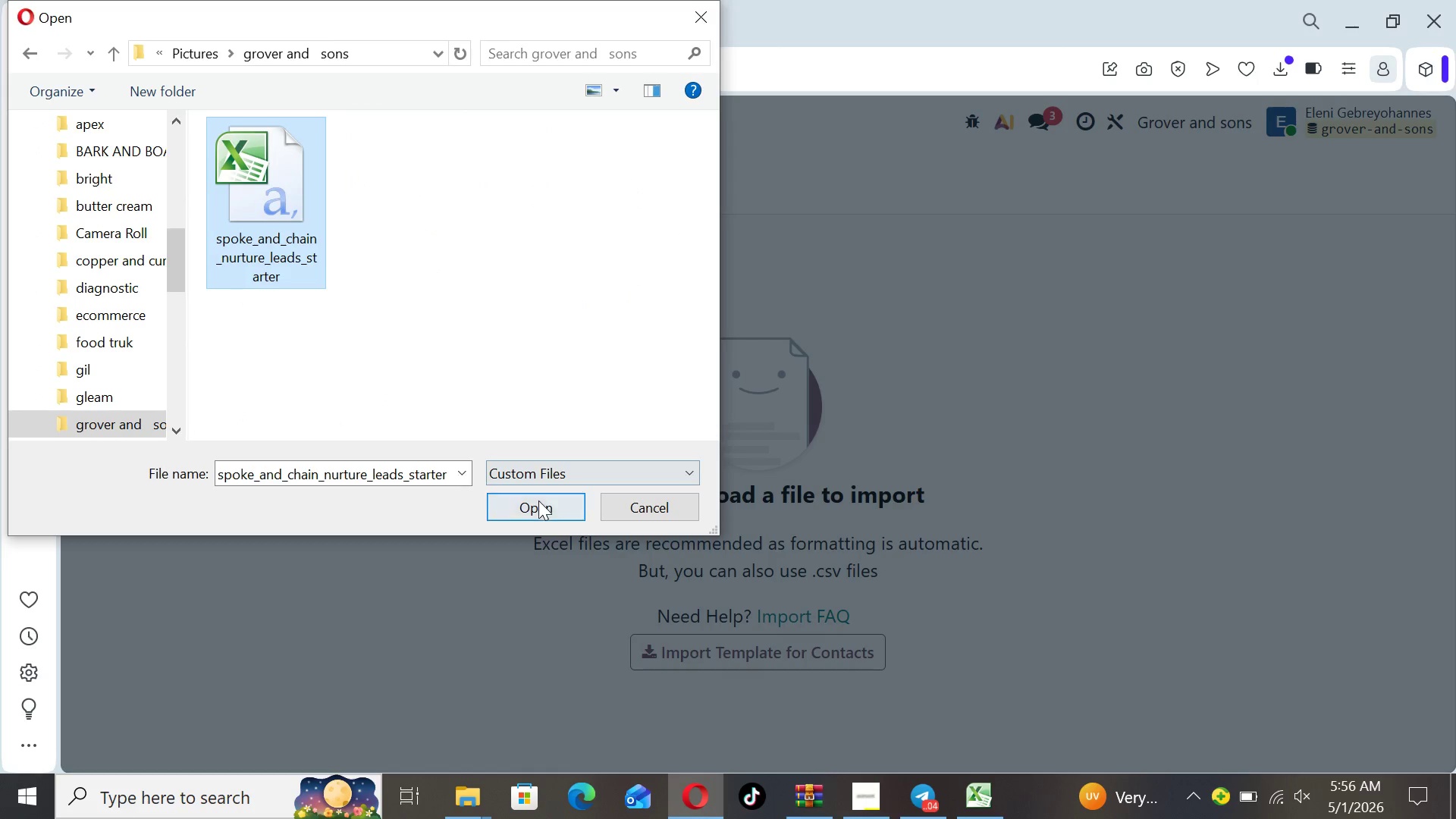 
left_click([540, 507])
 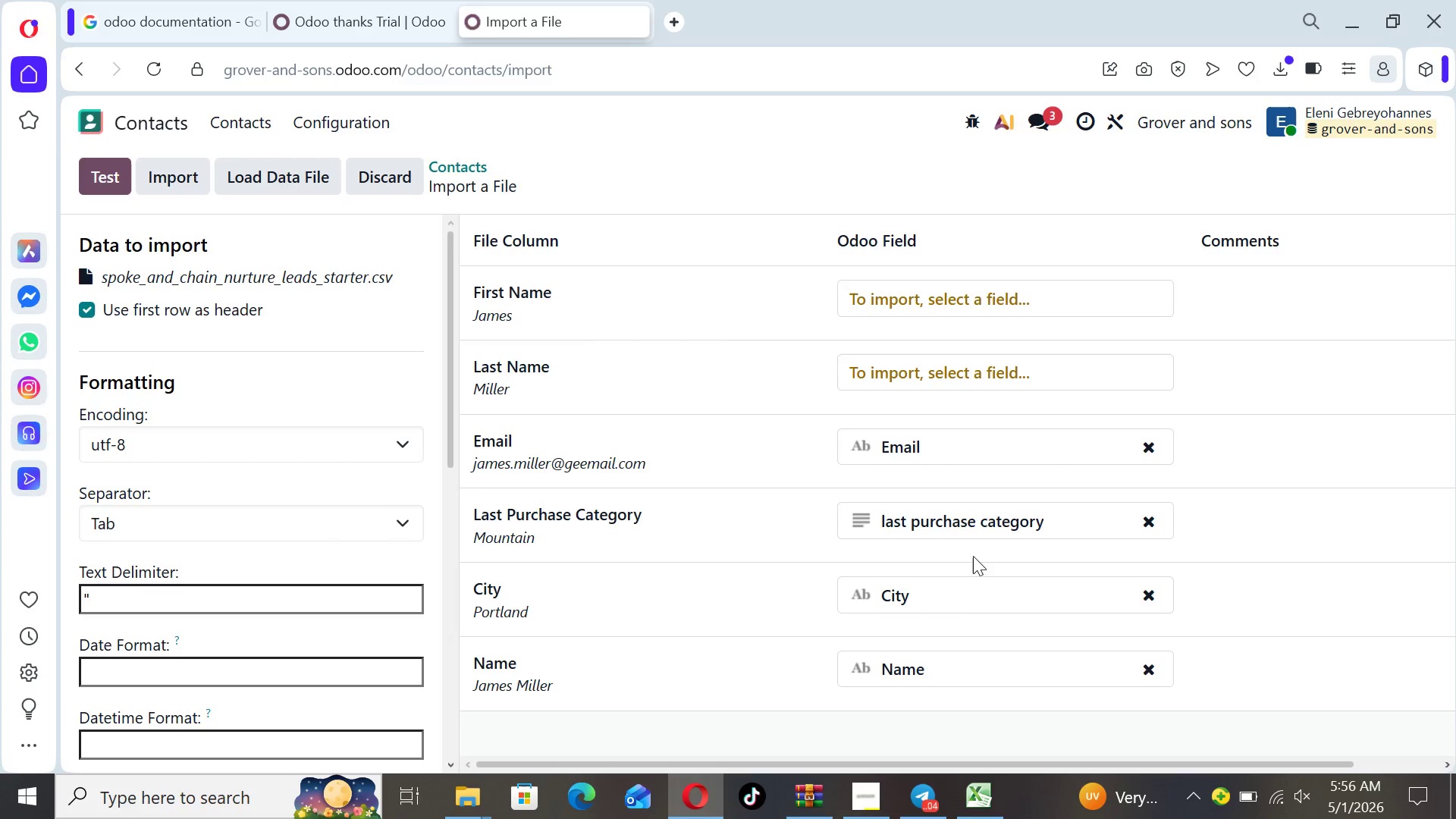 
wait(12.41)
 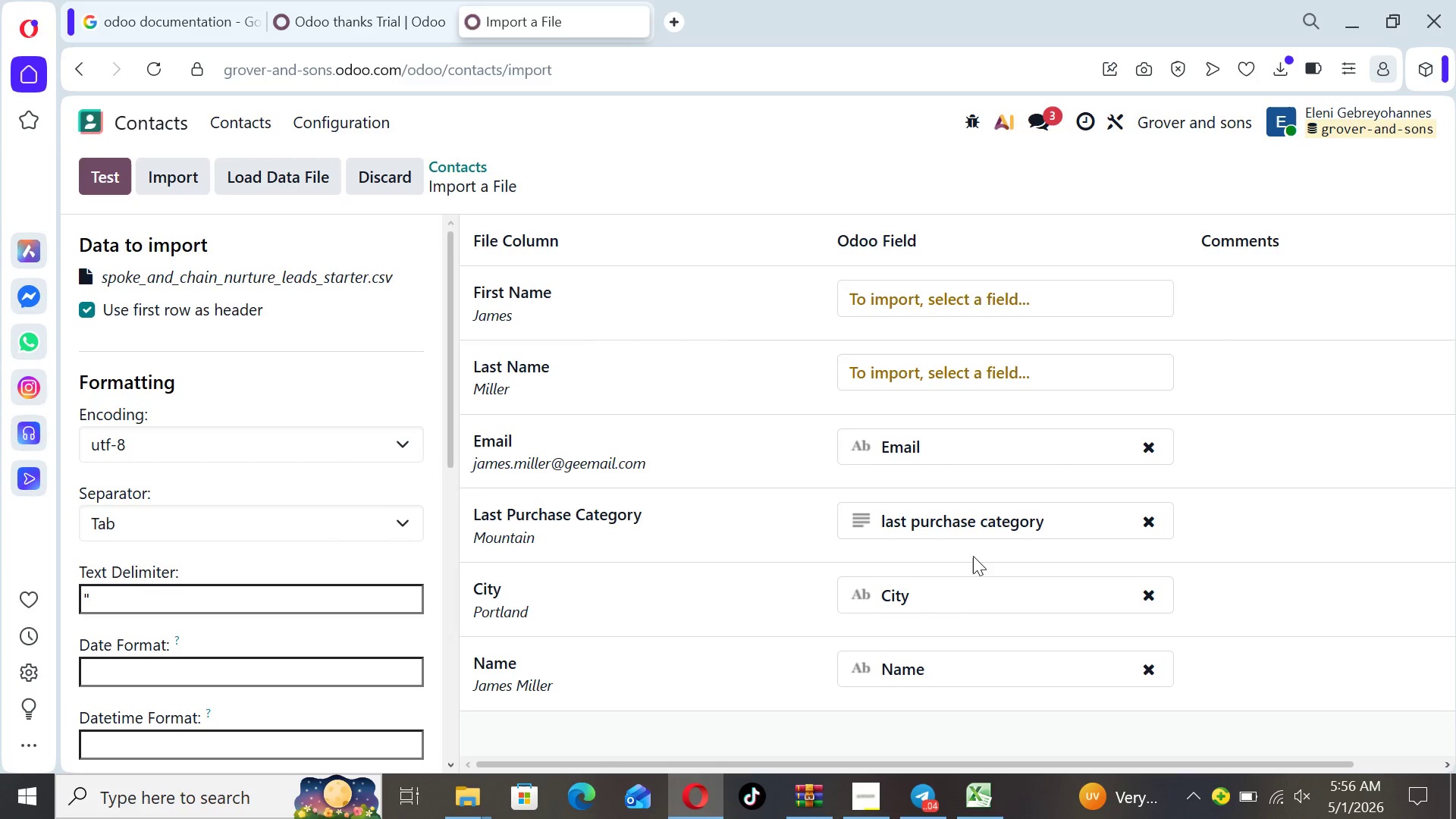 
left_click([102, 165])
 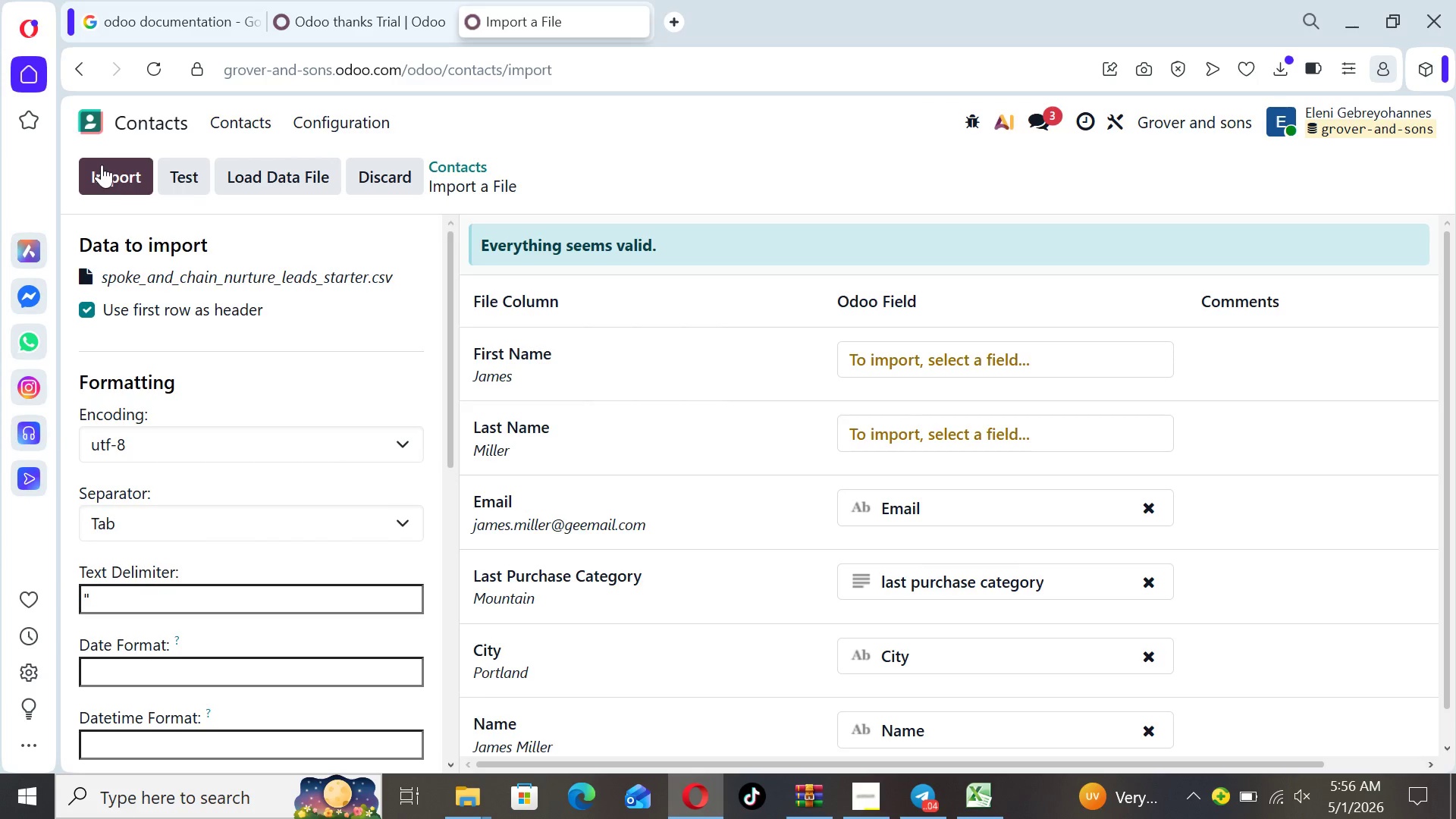 
left_click([118, 175])
 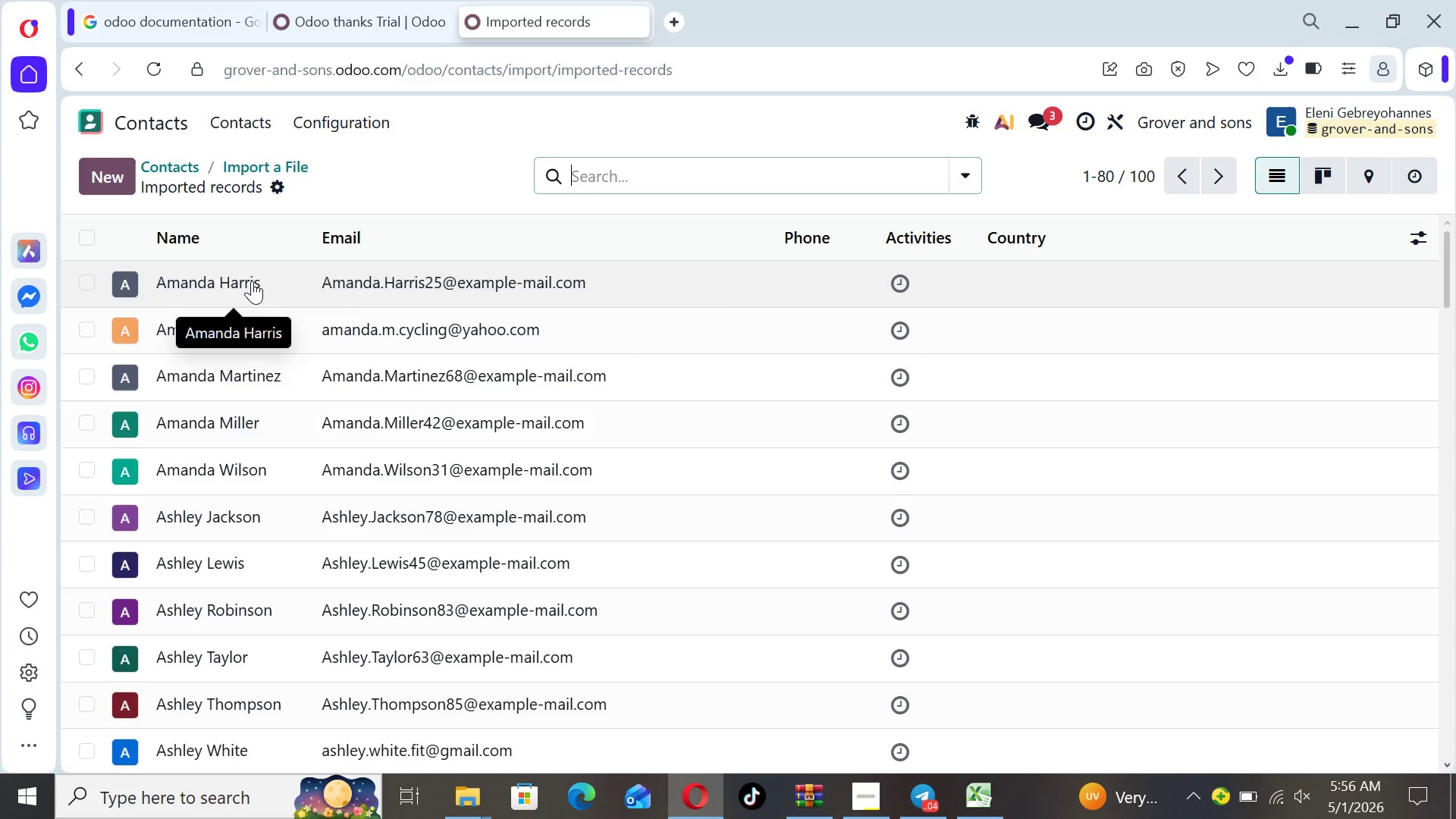 
wait(27.52)
 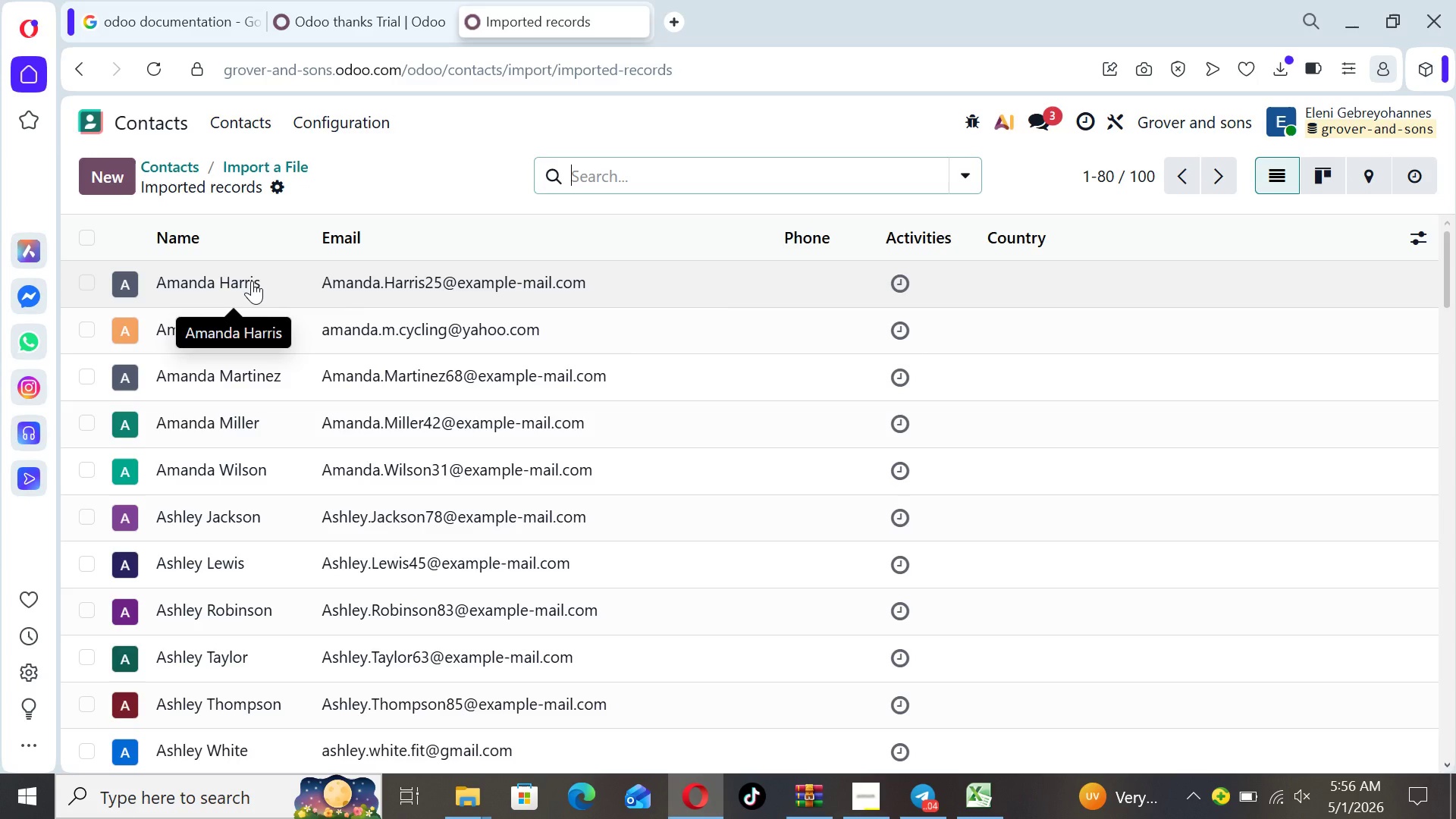 
left_click([252, 281])
 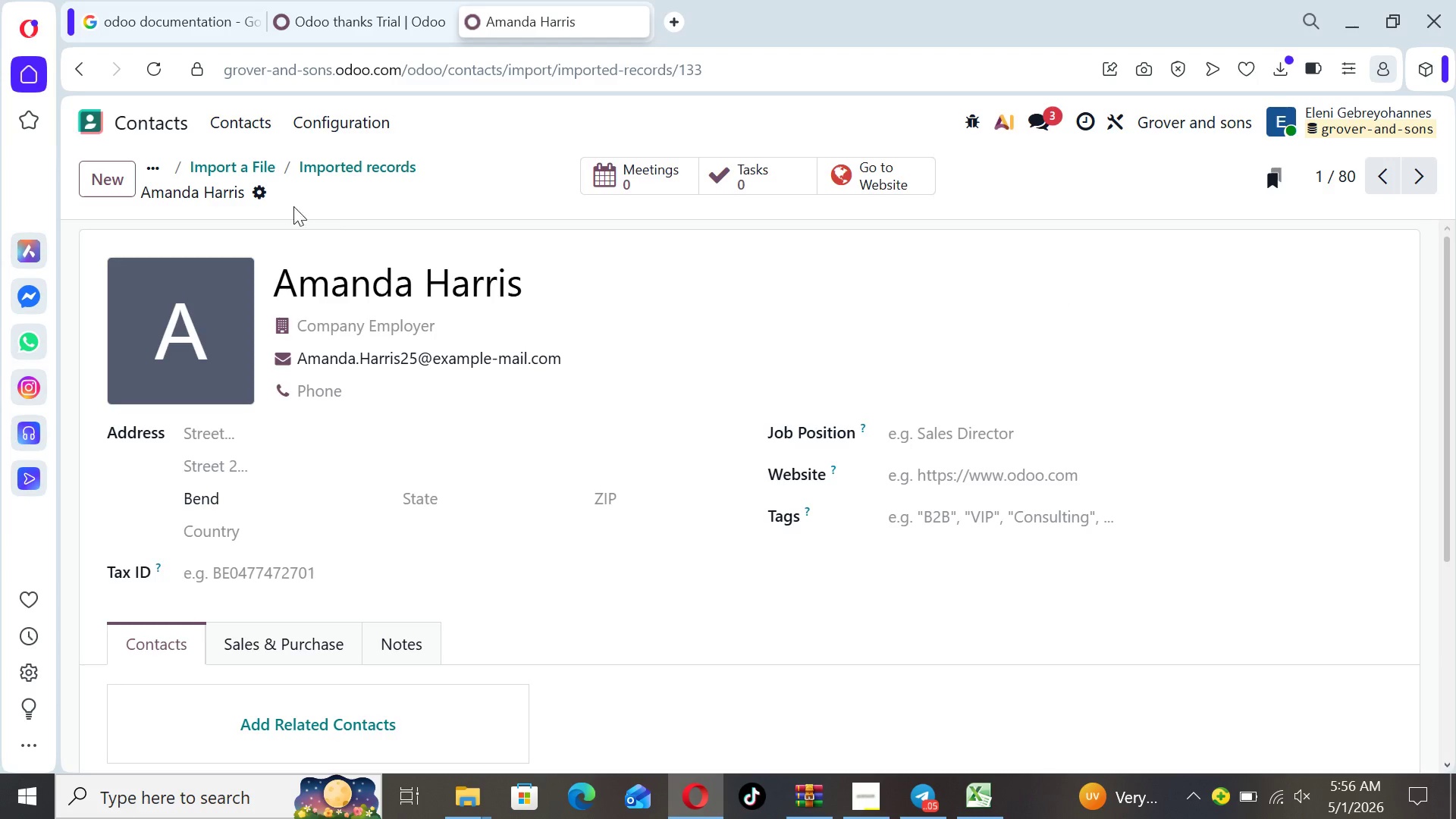 
left_click([261, 189])
 